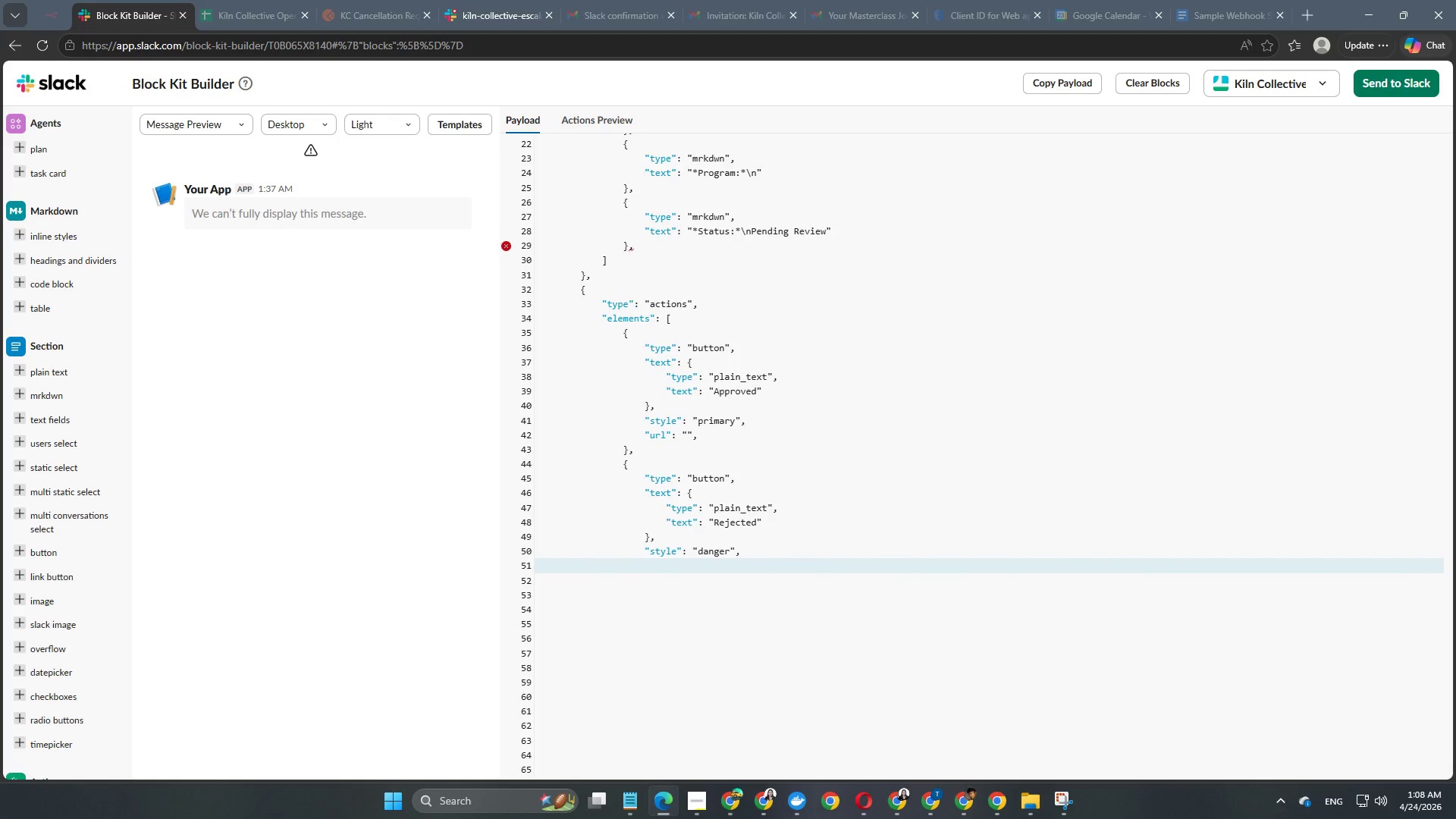 
type("url": "",)
 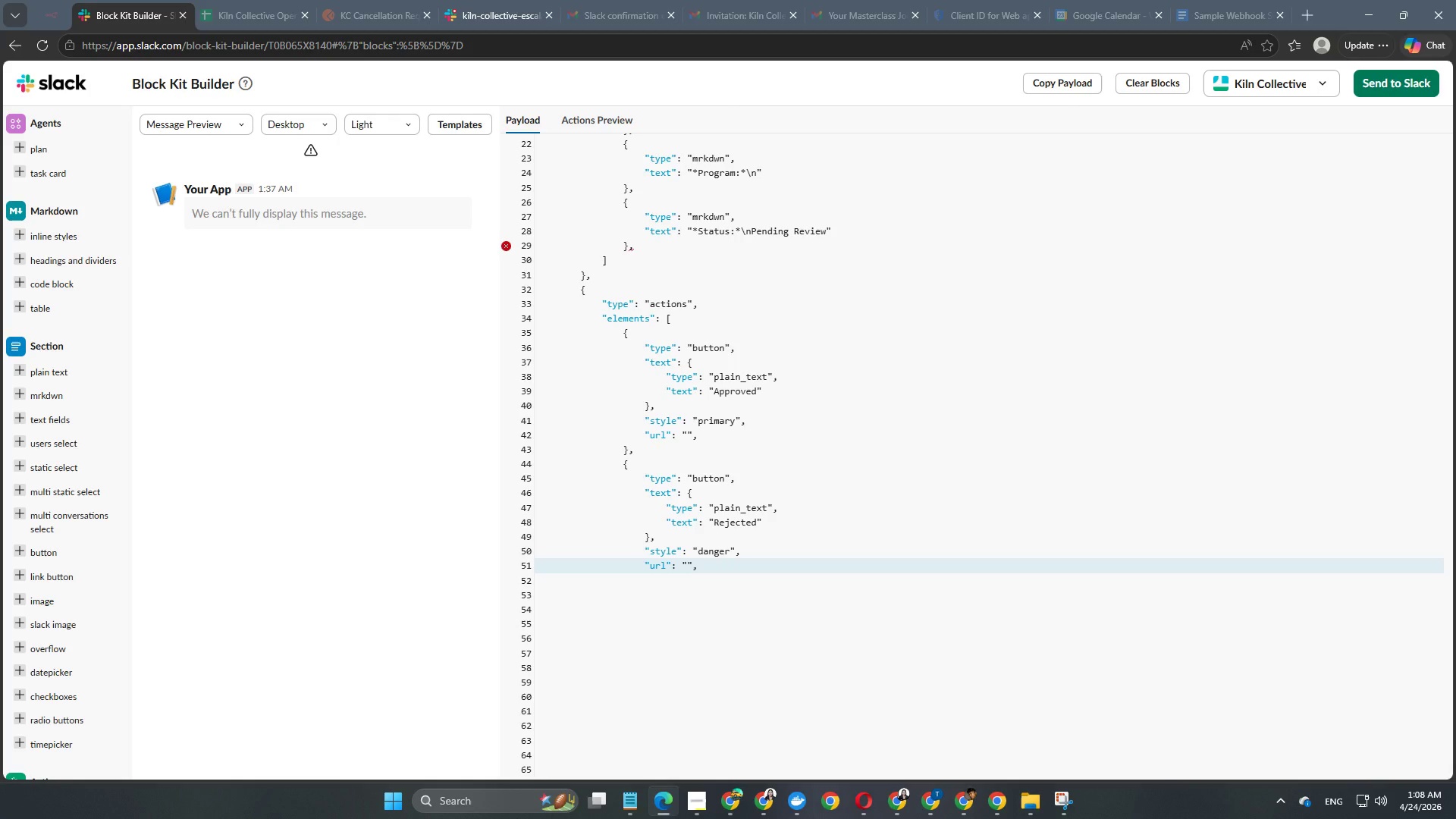 
key(Enter)
 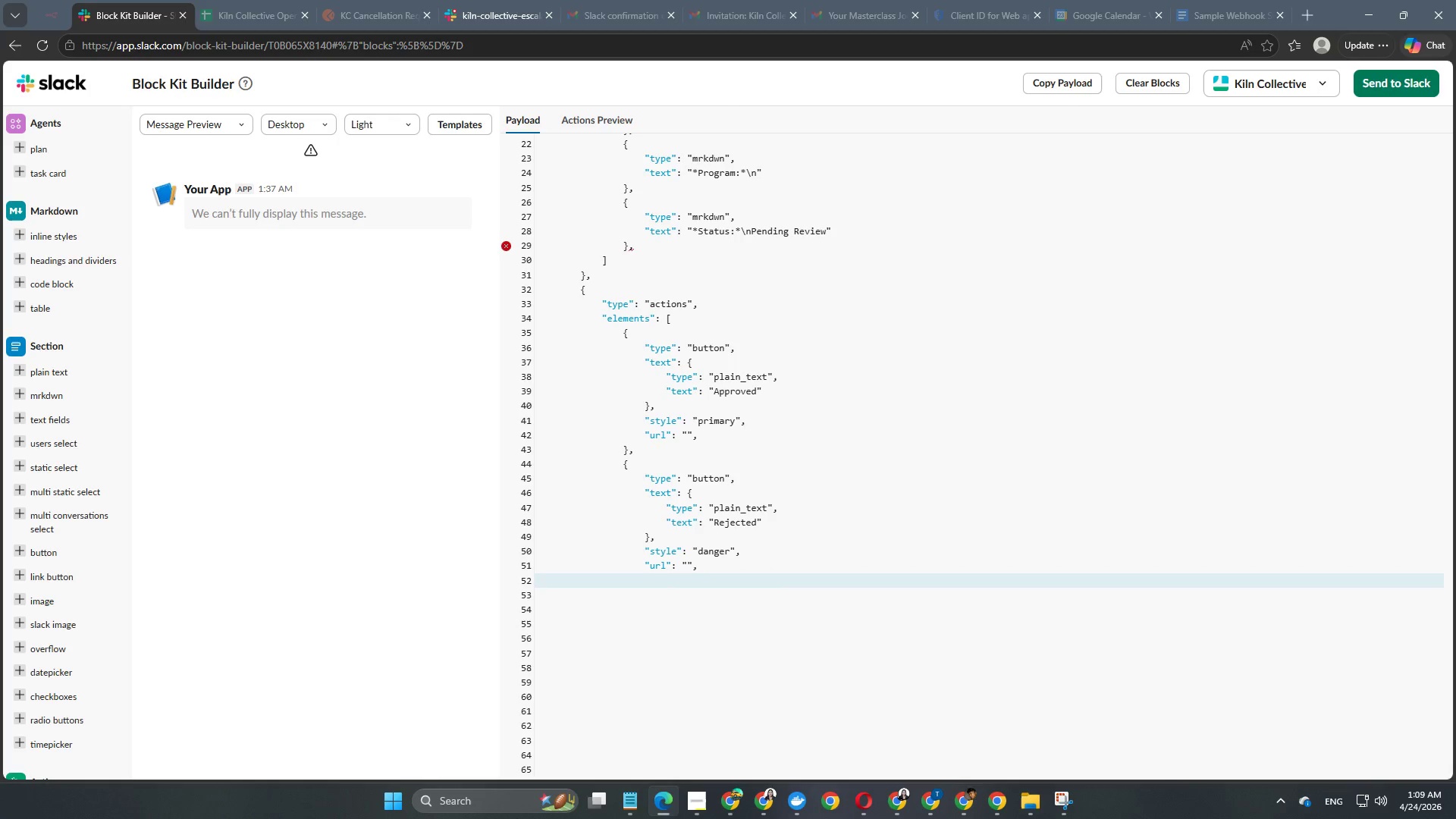 
key(Tab)
 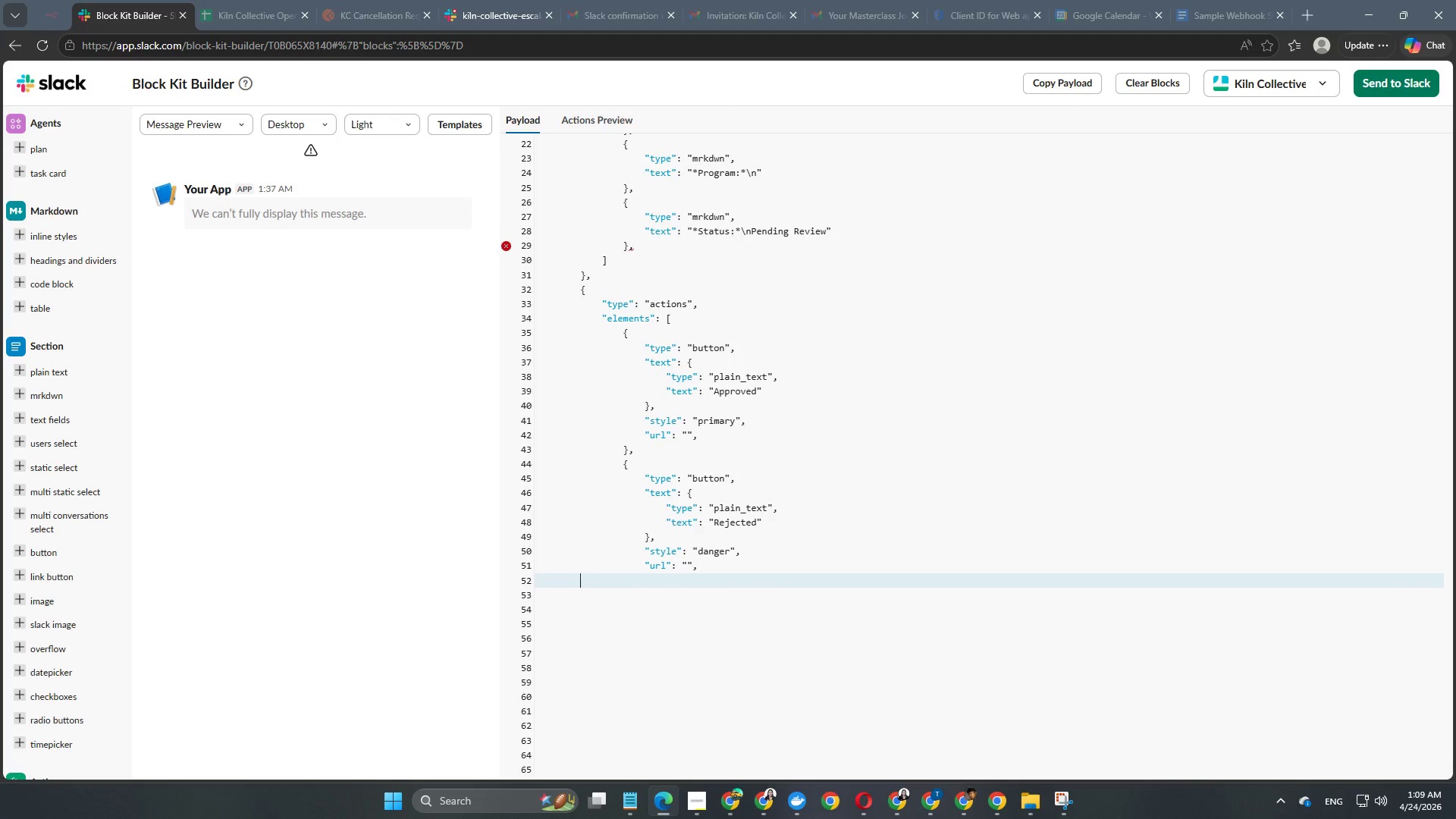 
key(Tab)
 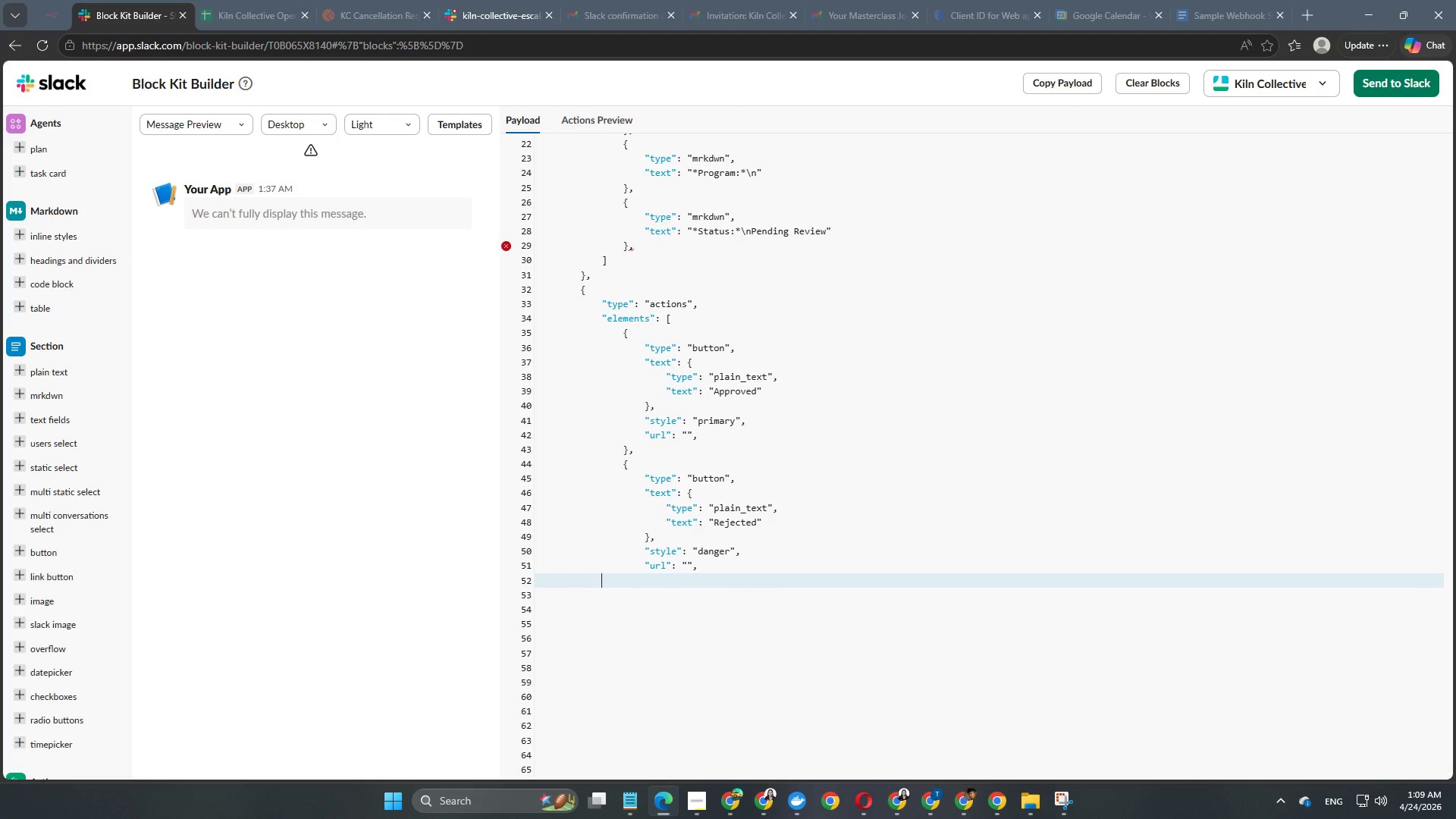 
key(Tab)
 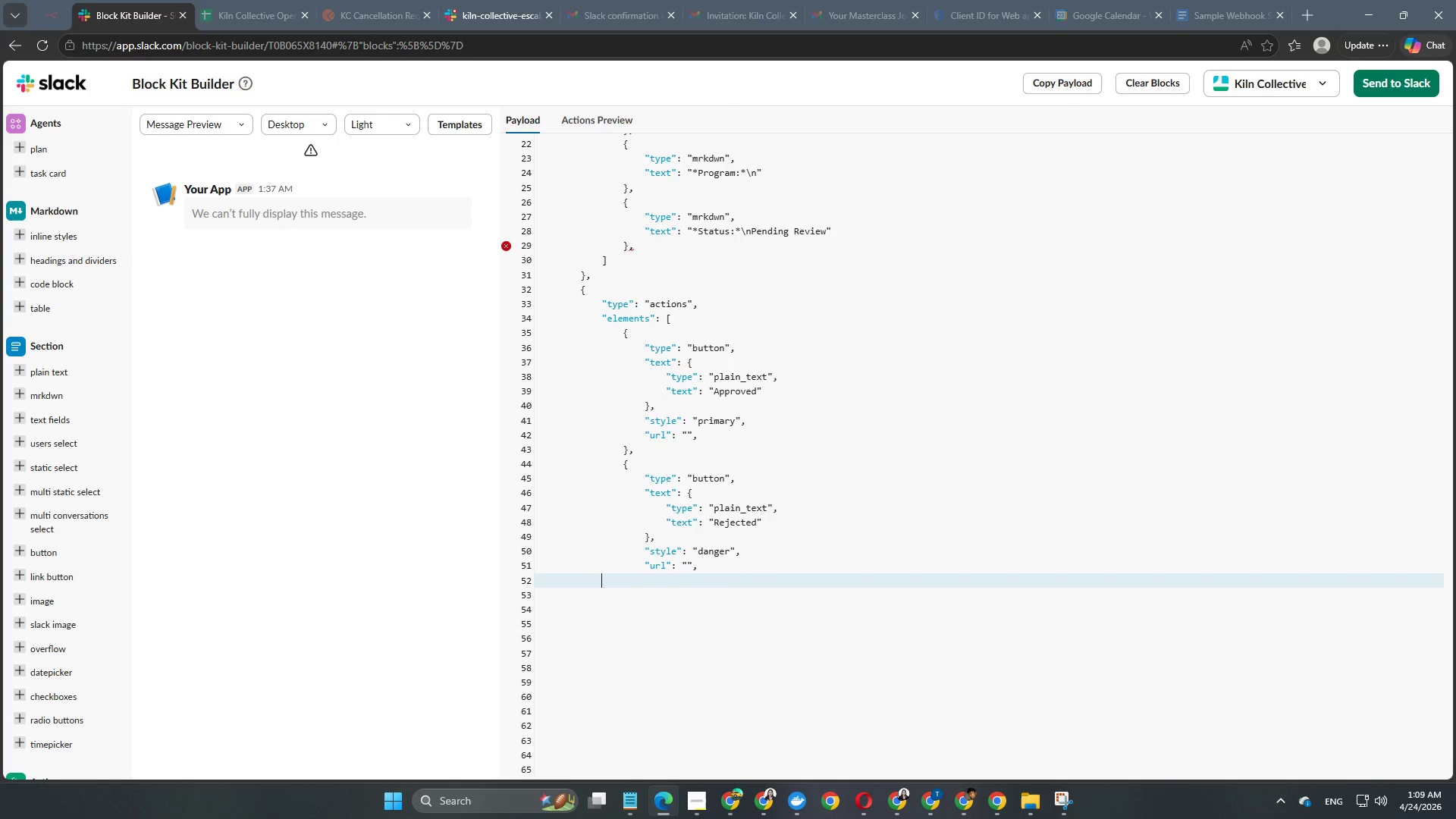 
key(Tab)
 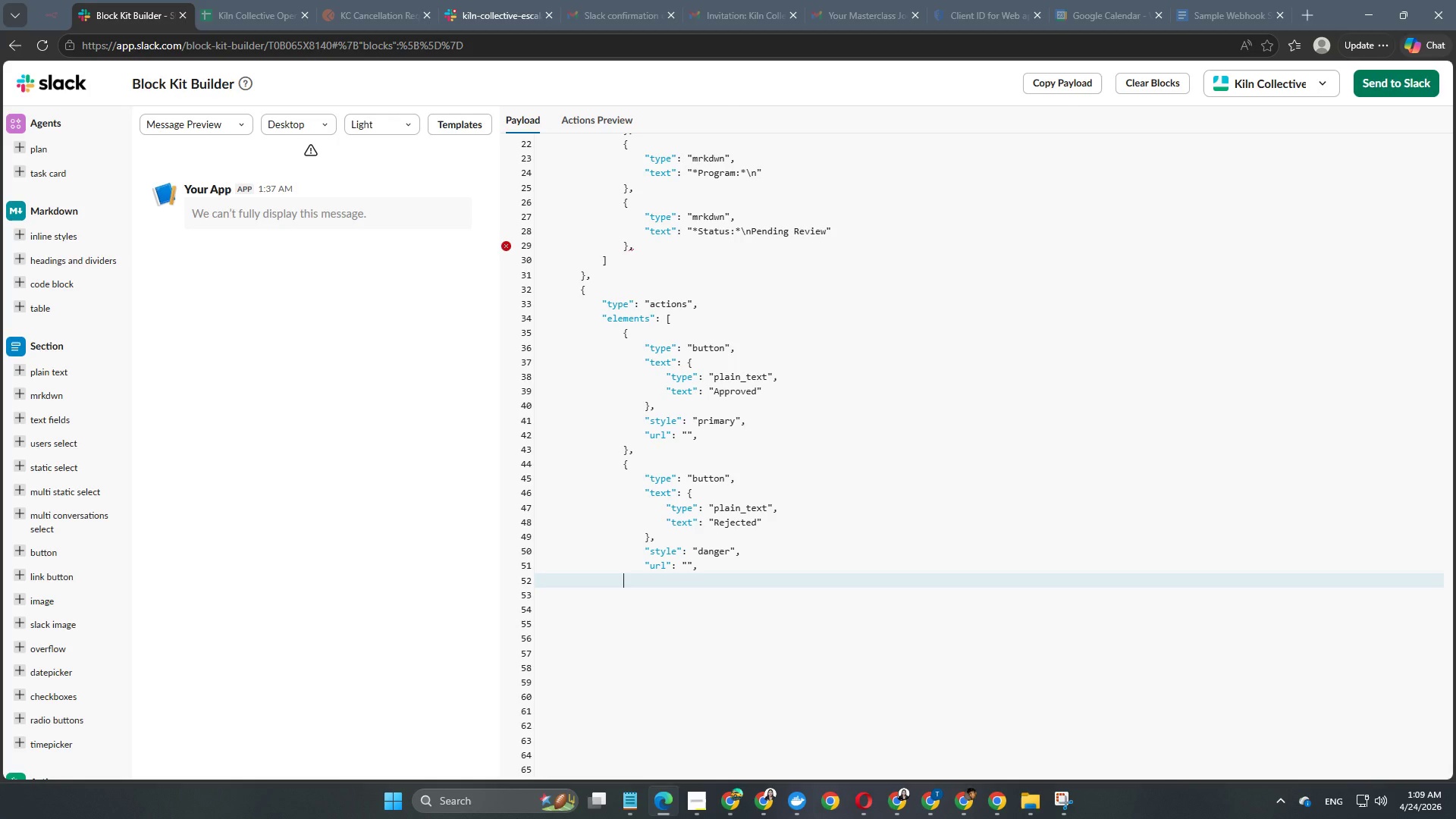 
key(Shift+BracketLeft)
 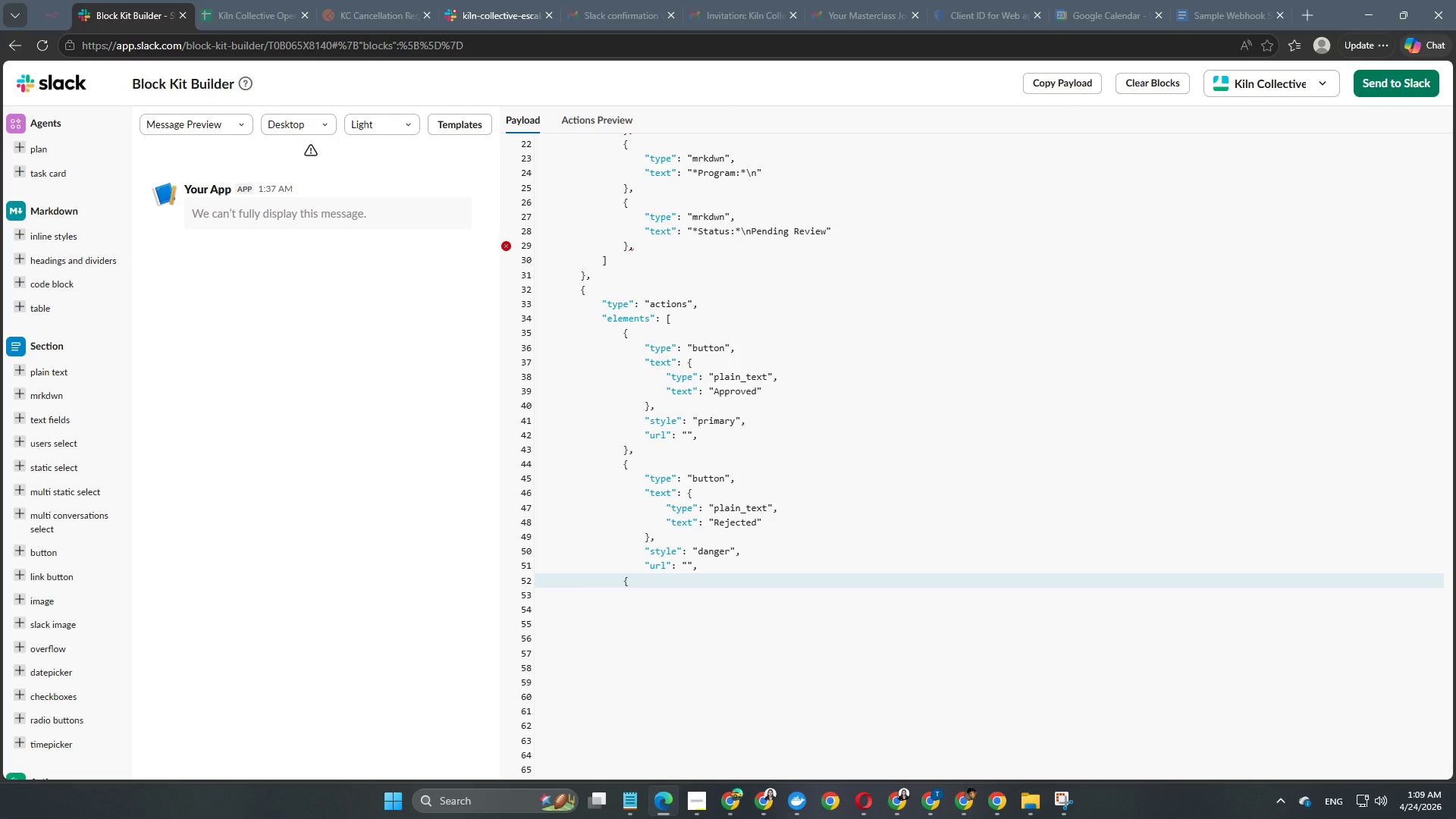 
key(Enter)
 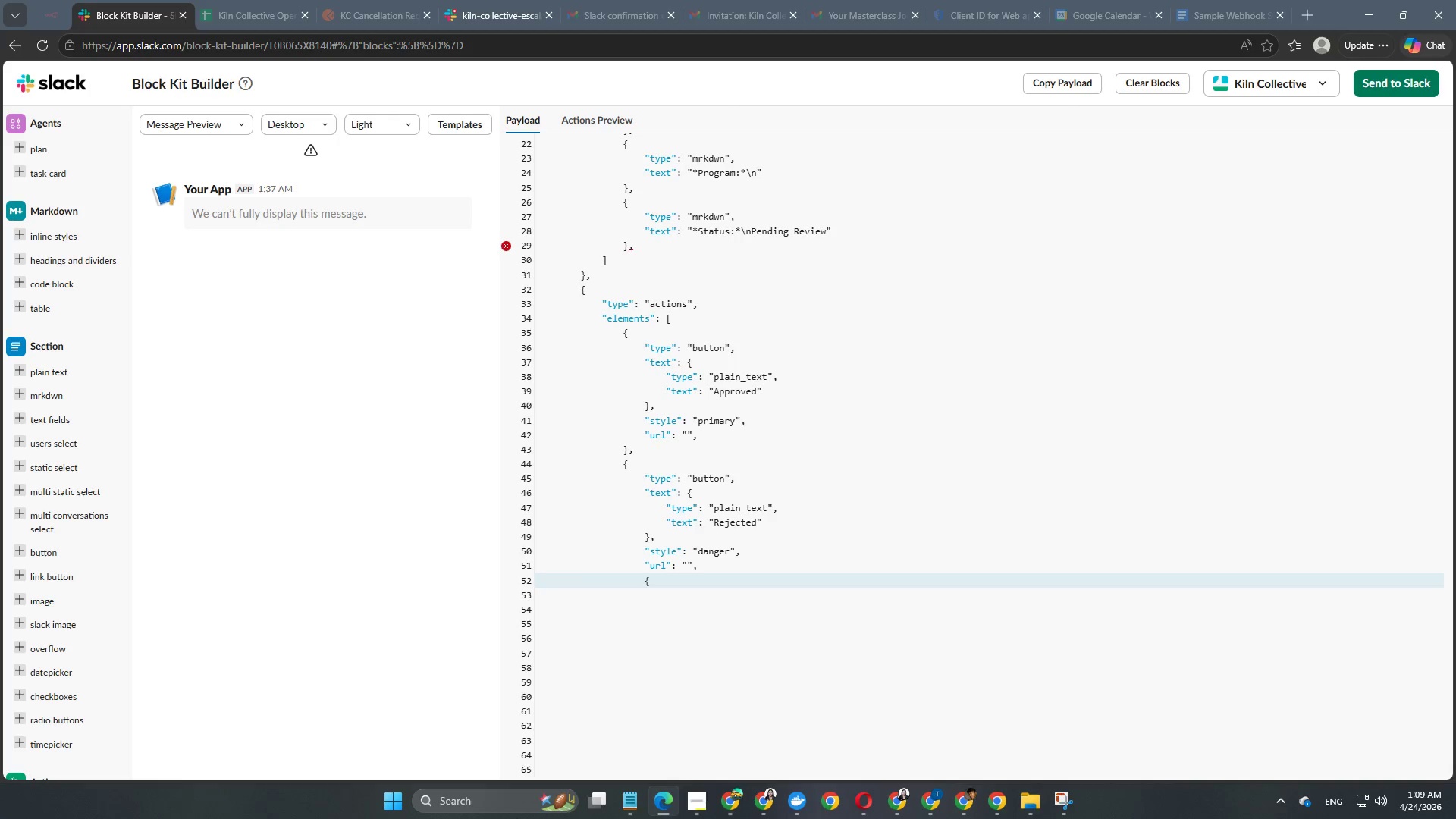 
key(Enter)
 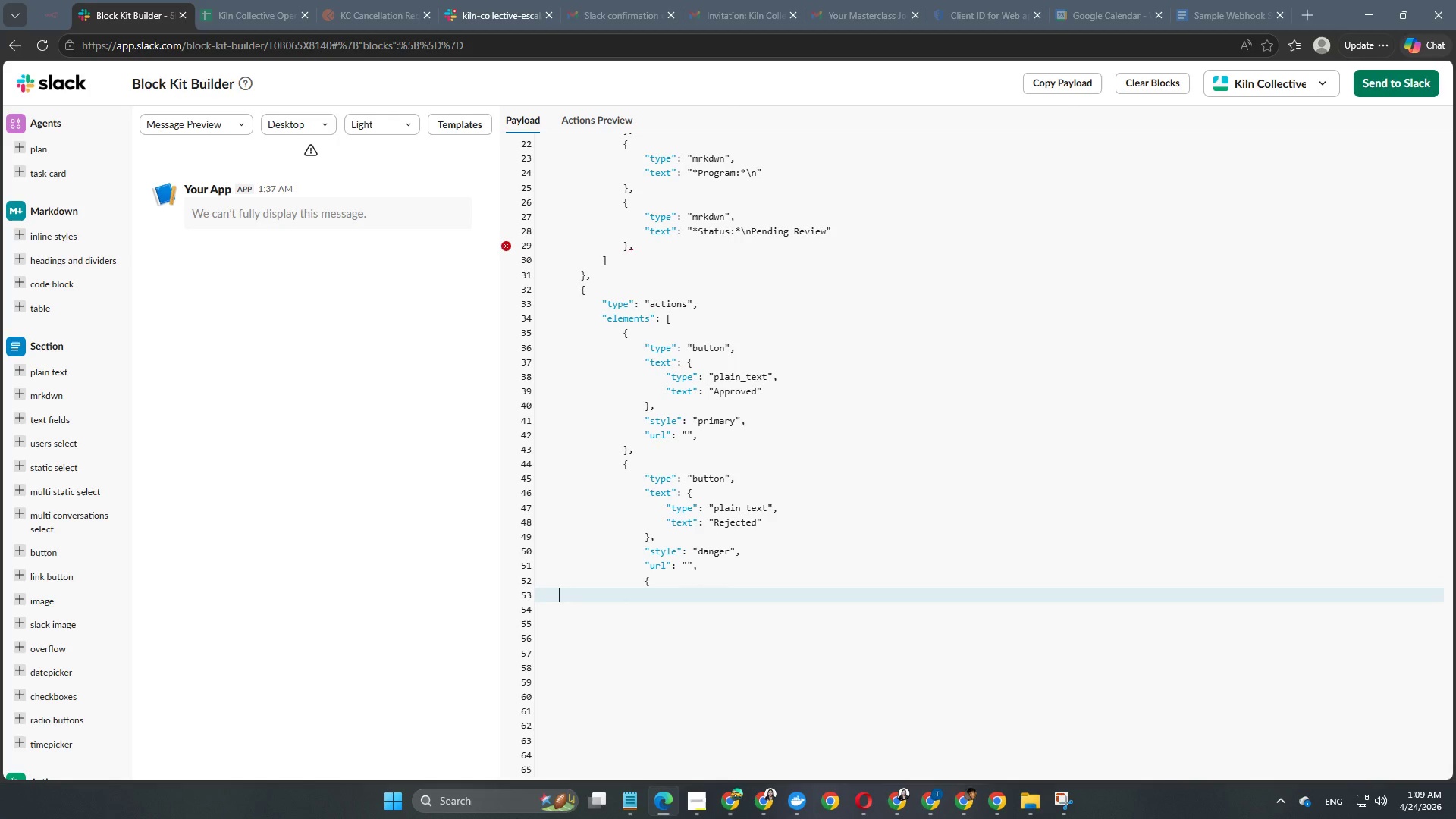 
key(Tab)
 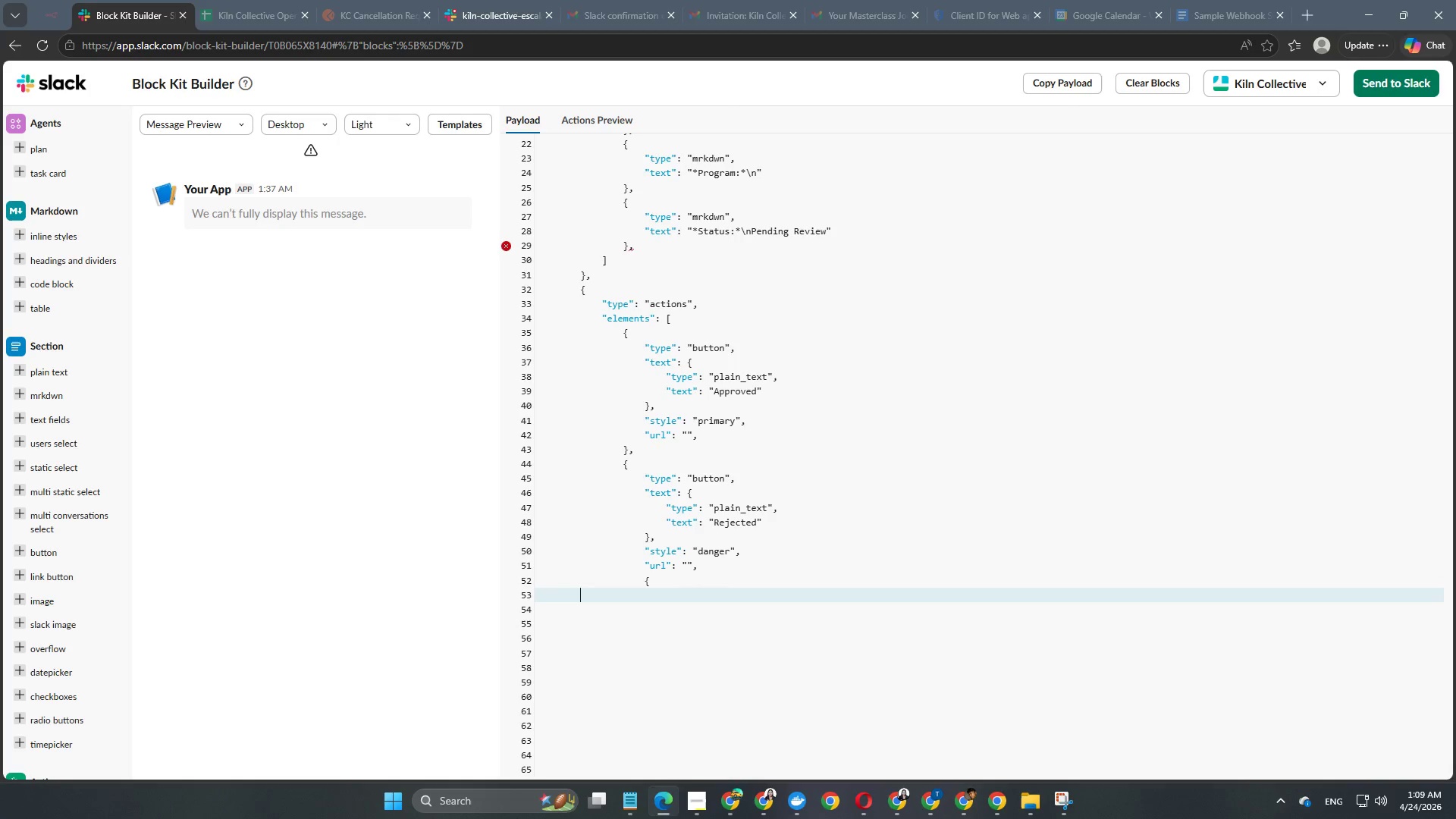 
key(Tab)
 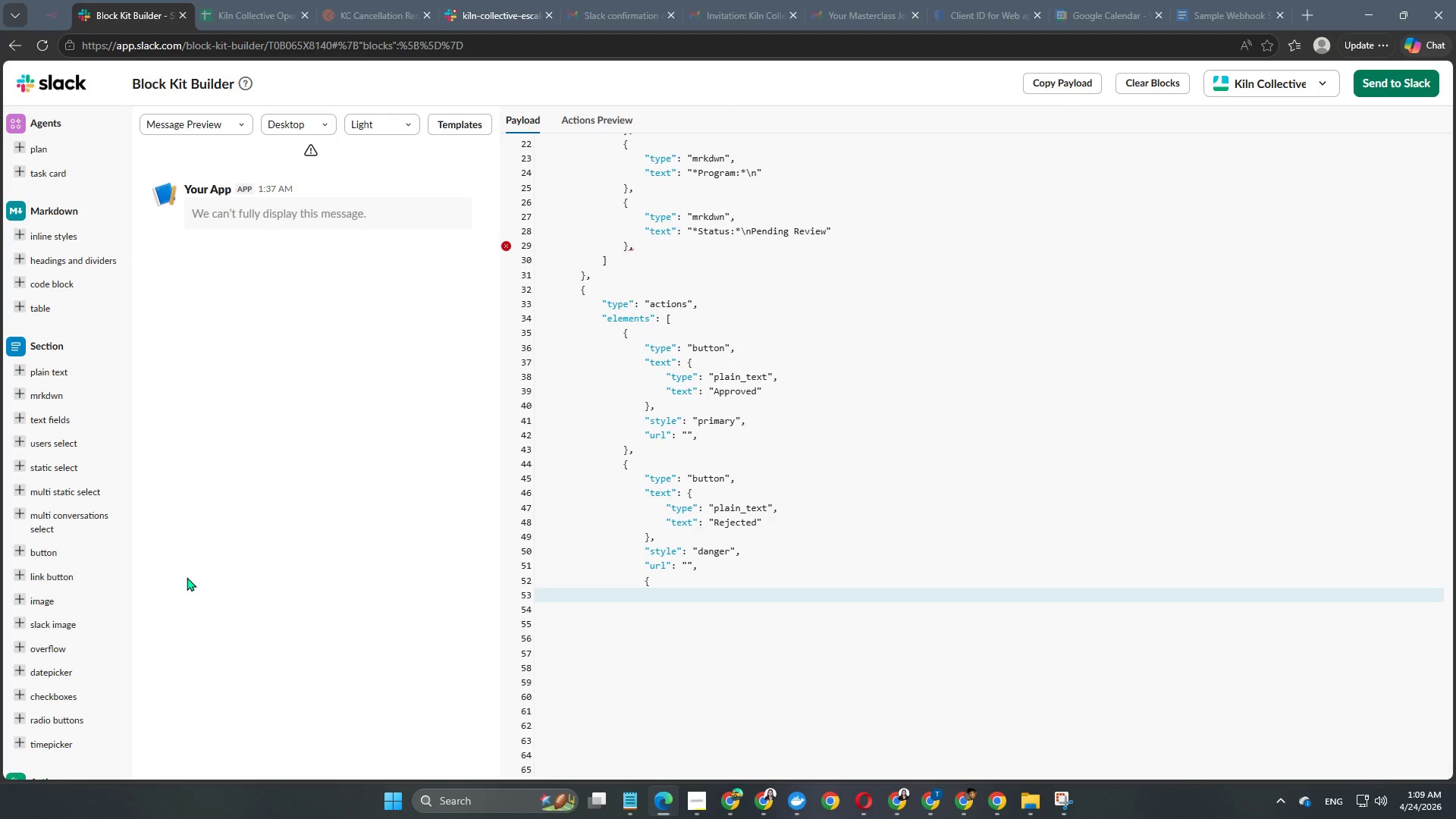 
wait(18.25)
 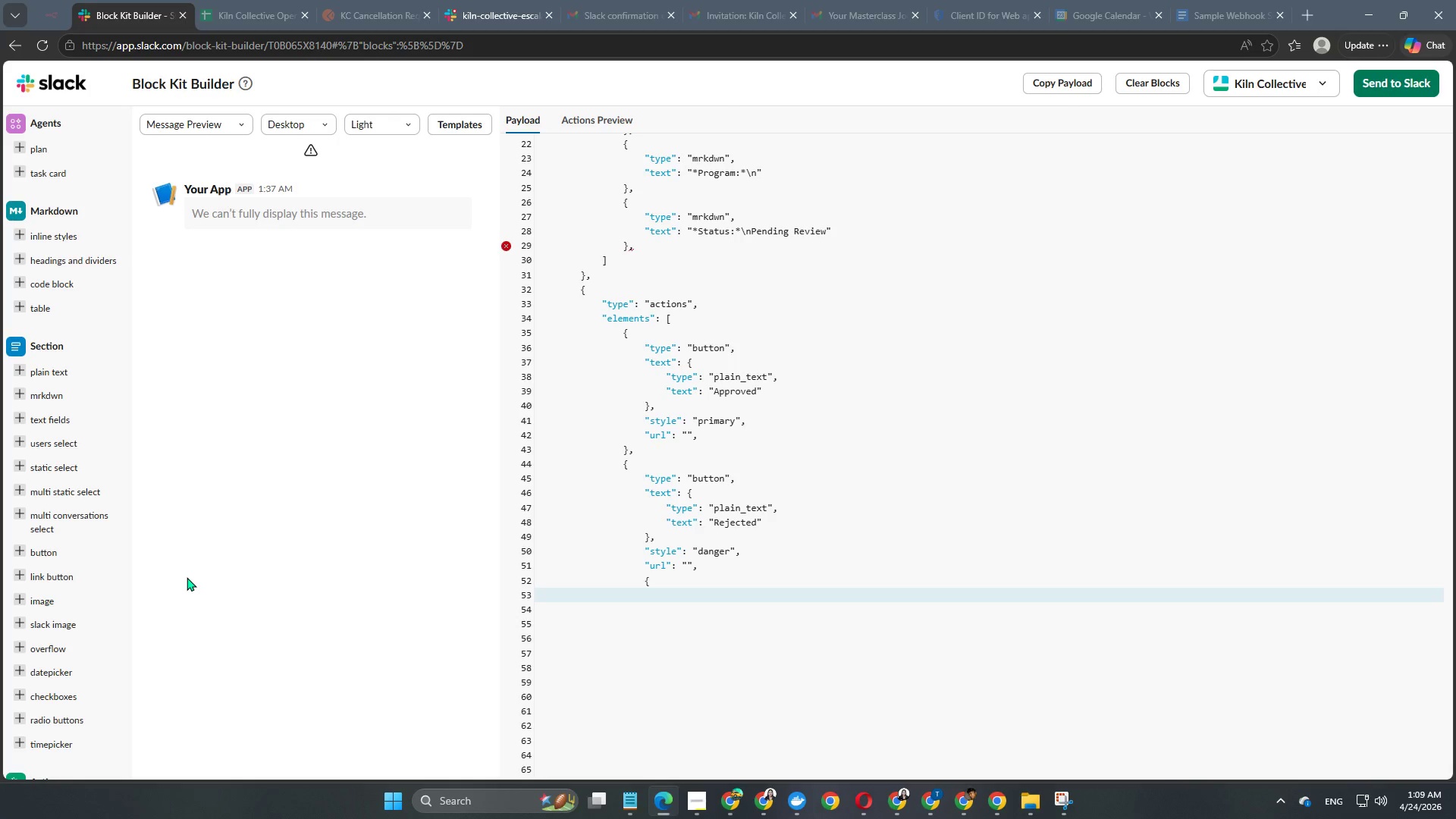 
hold_key(key=Backspace, duration=0.78)
 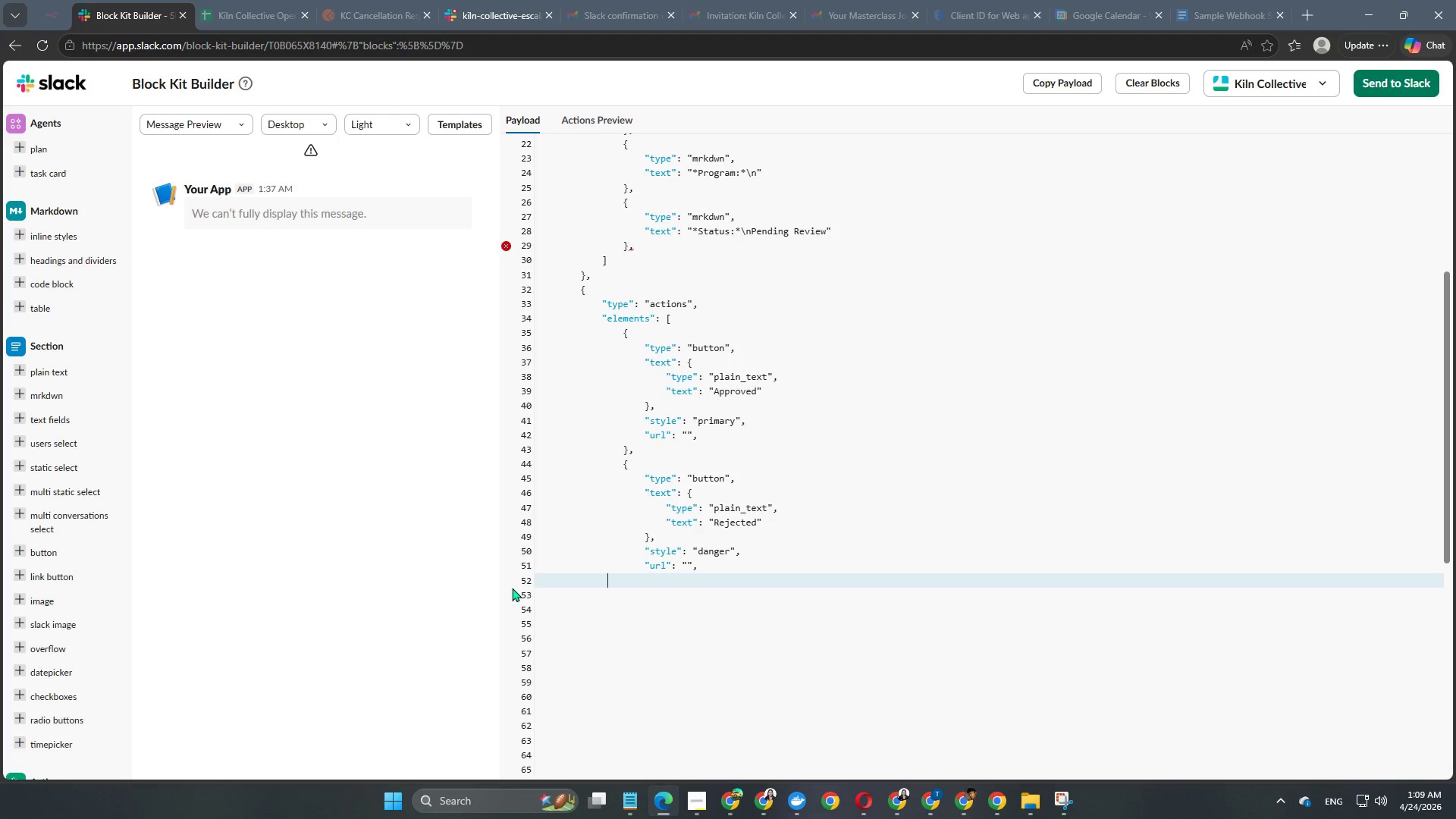 
hold_key(key=Backspace, duration=0.72)
 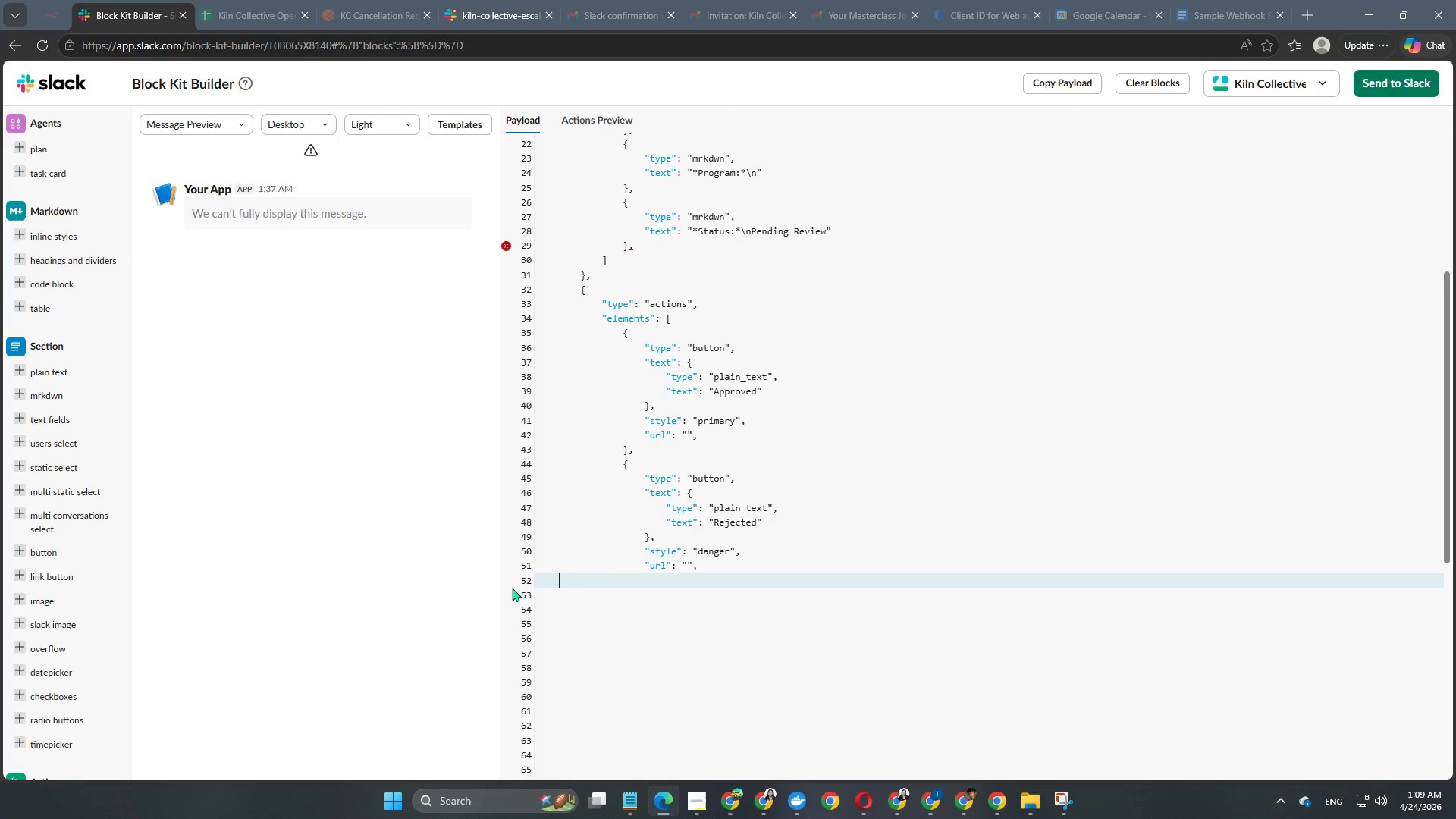 
key(Backspace)
 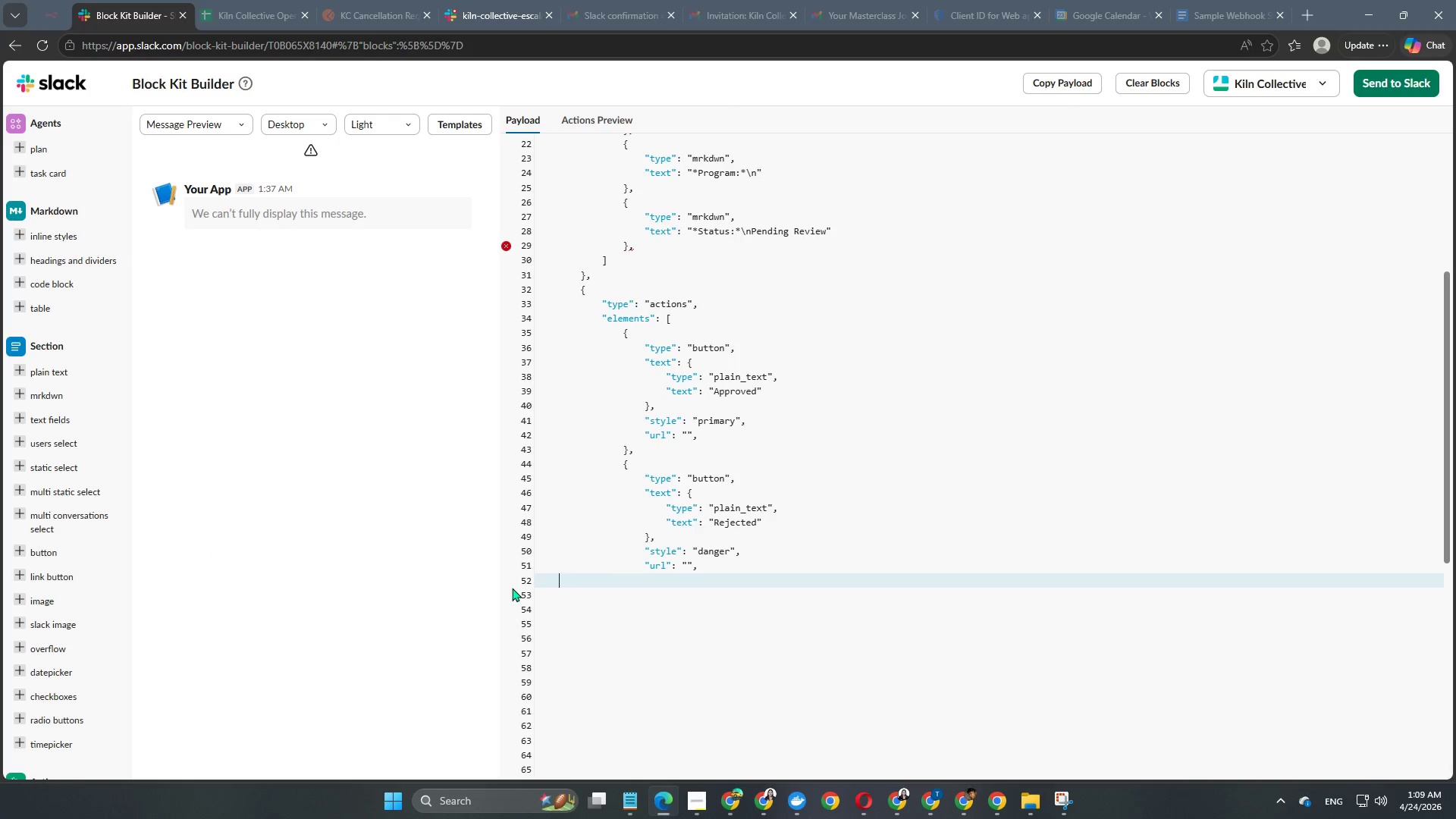 
key(Backspace)
 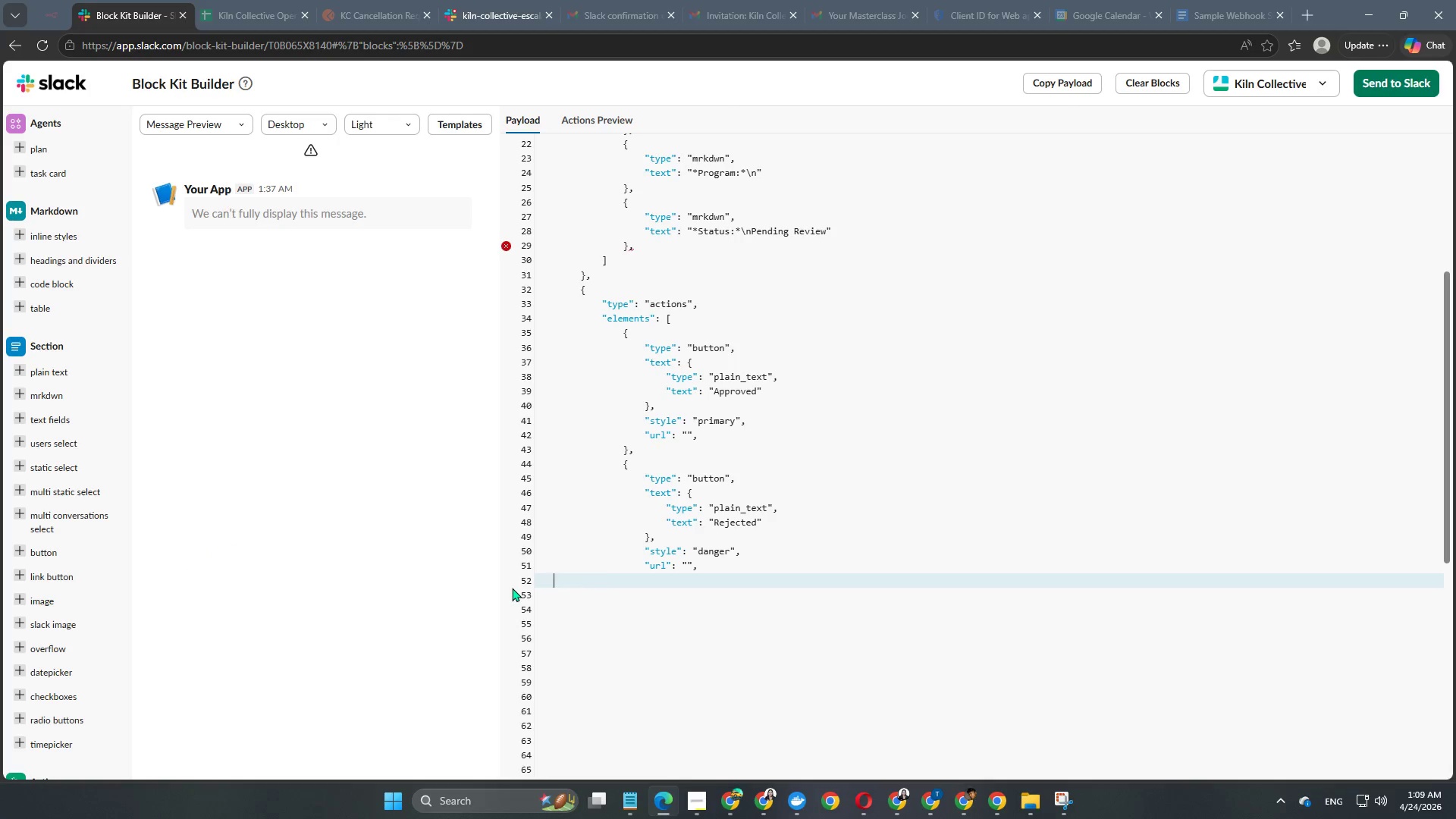 
key(Backspace)
 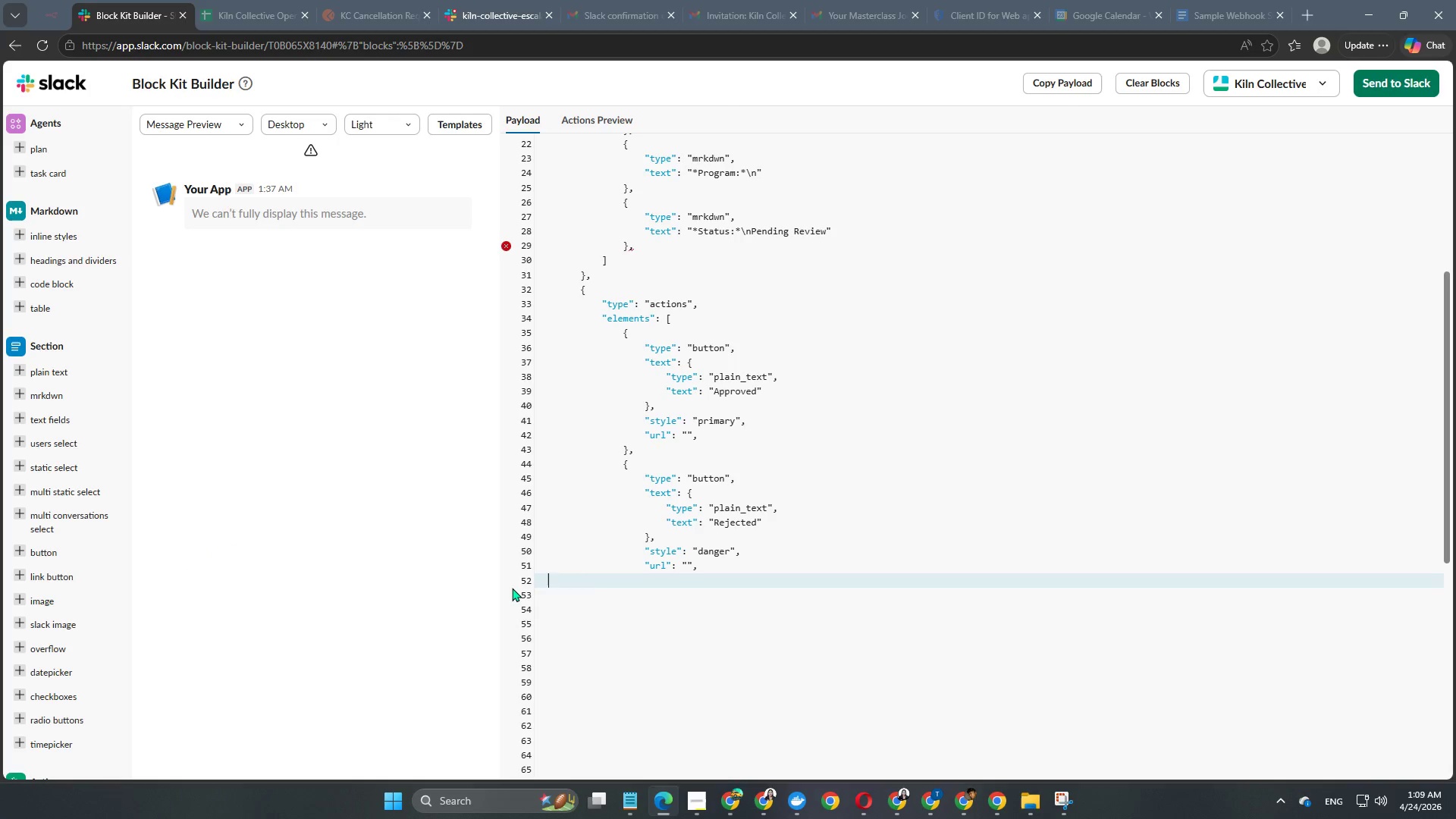 
key(Backspace)
 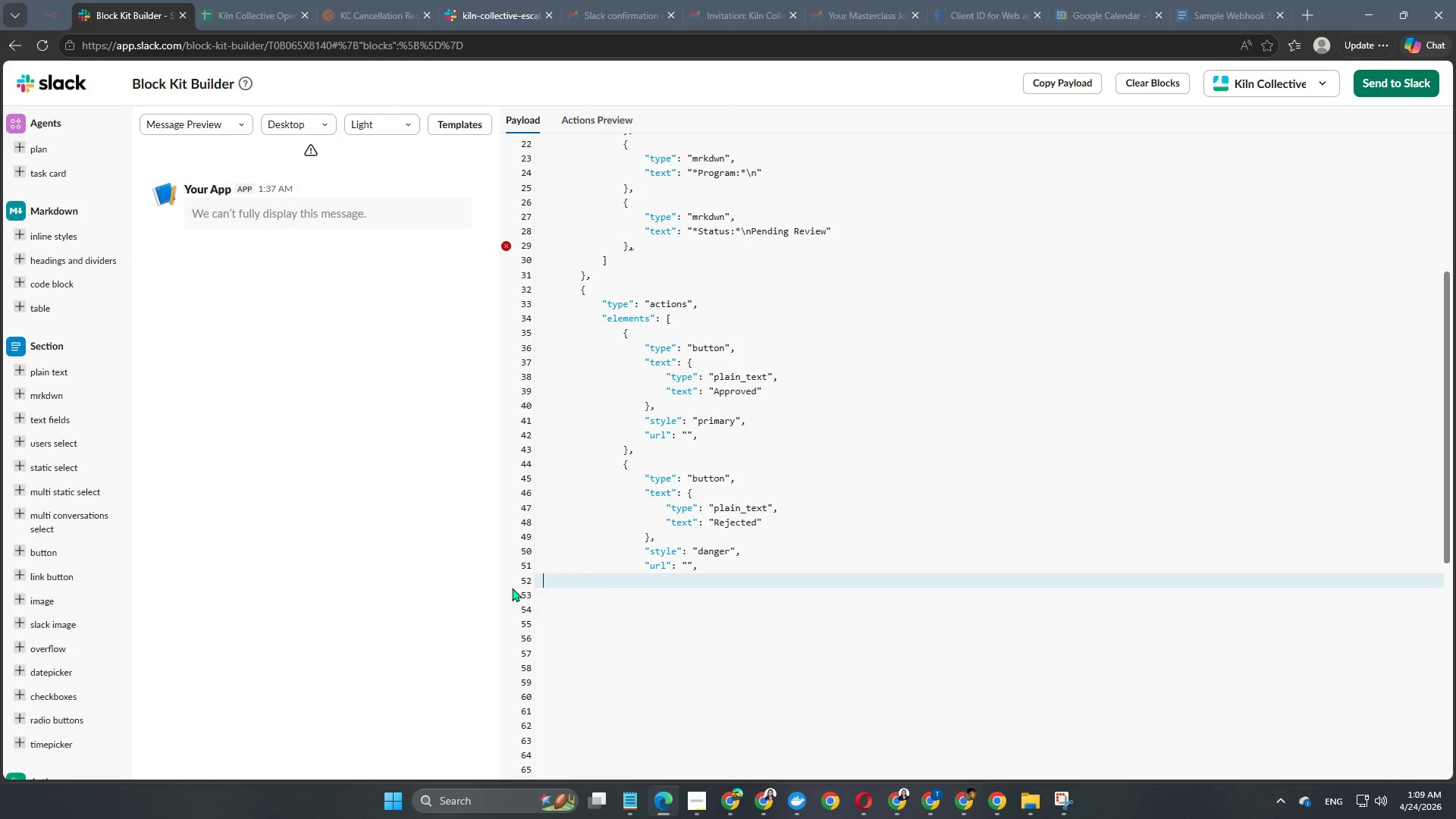 
key(Backspace)
 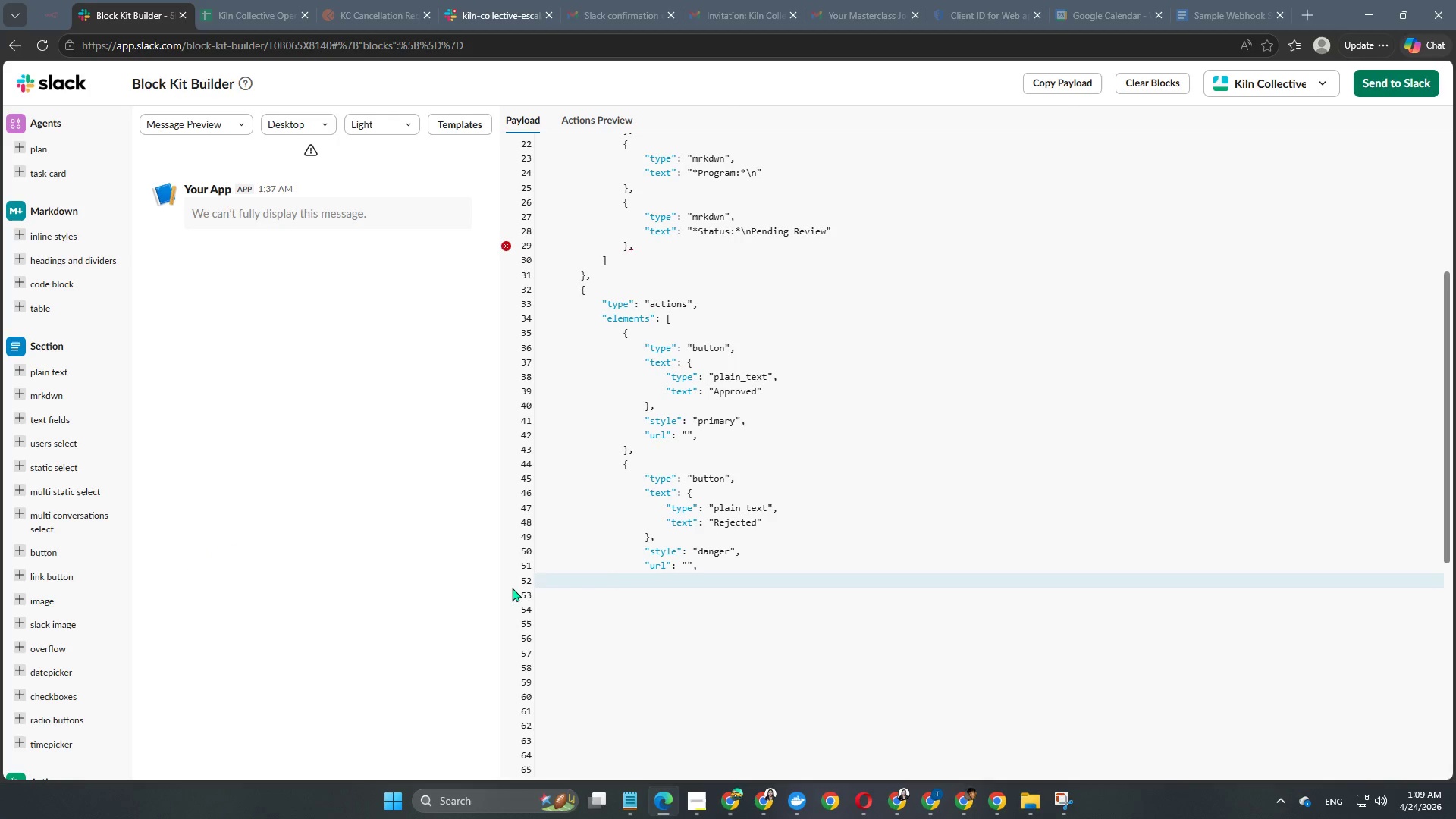 
key(Backspace)
 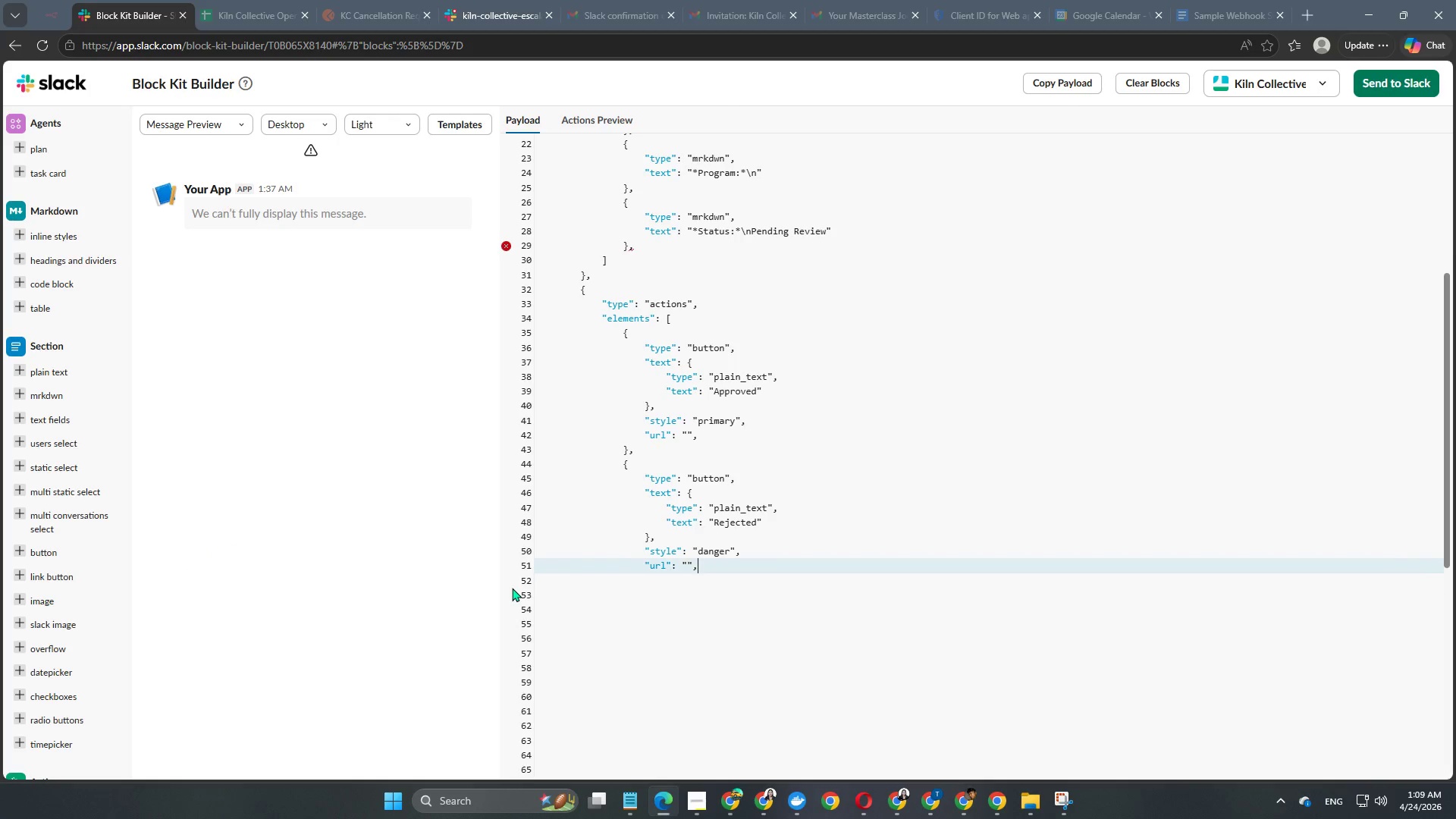 
key(Backspace)
 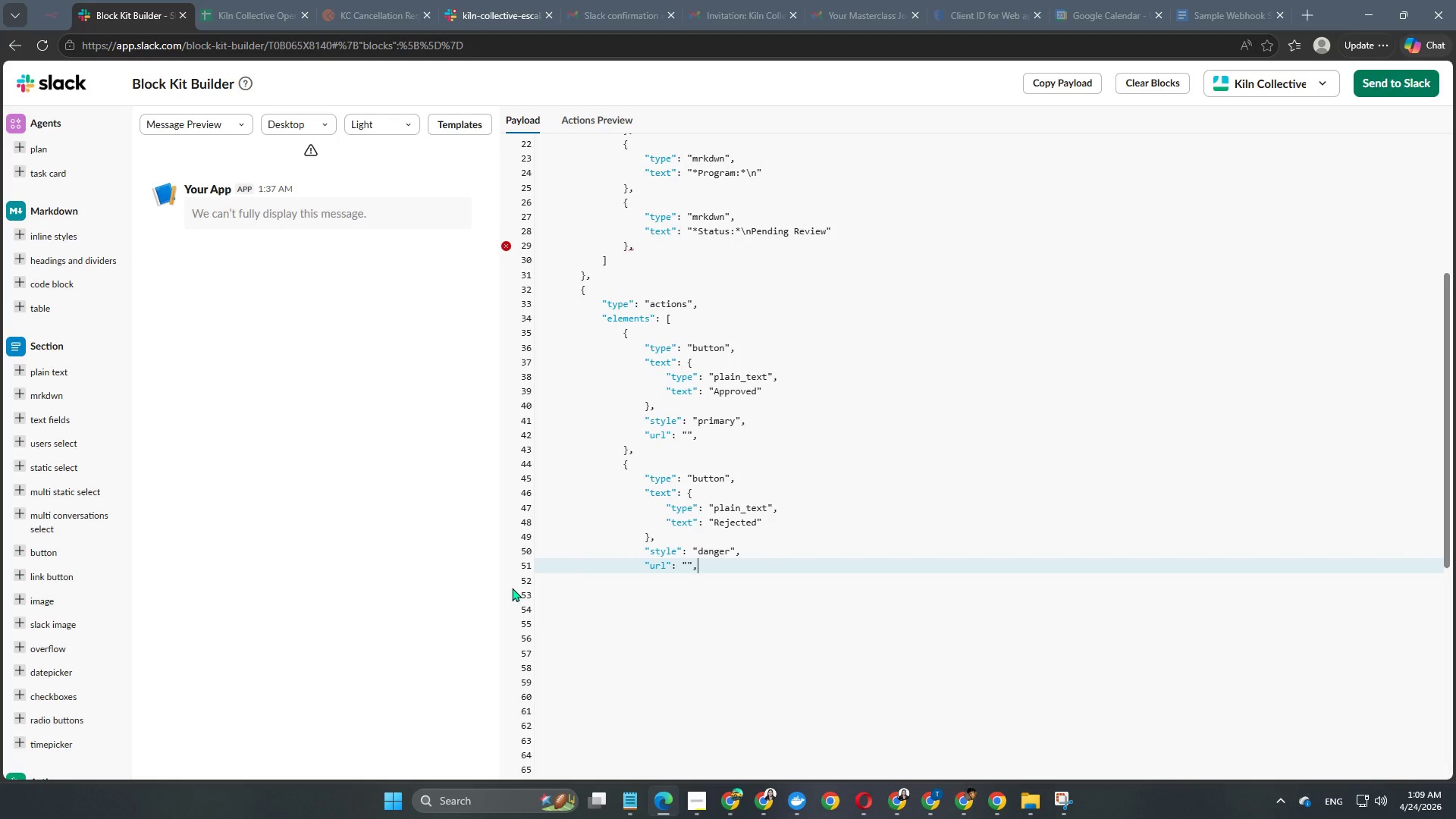 
key(Enter)
 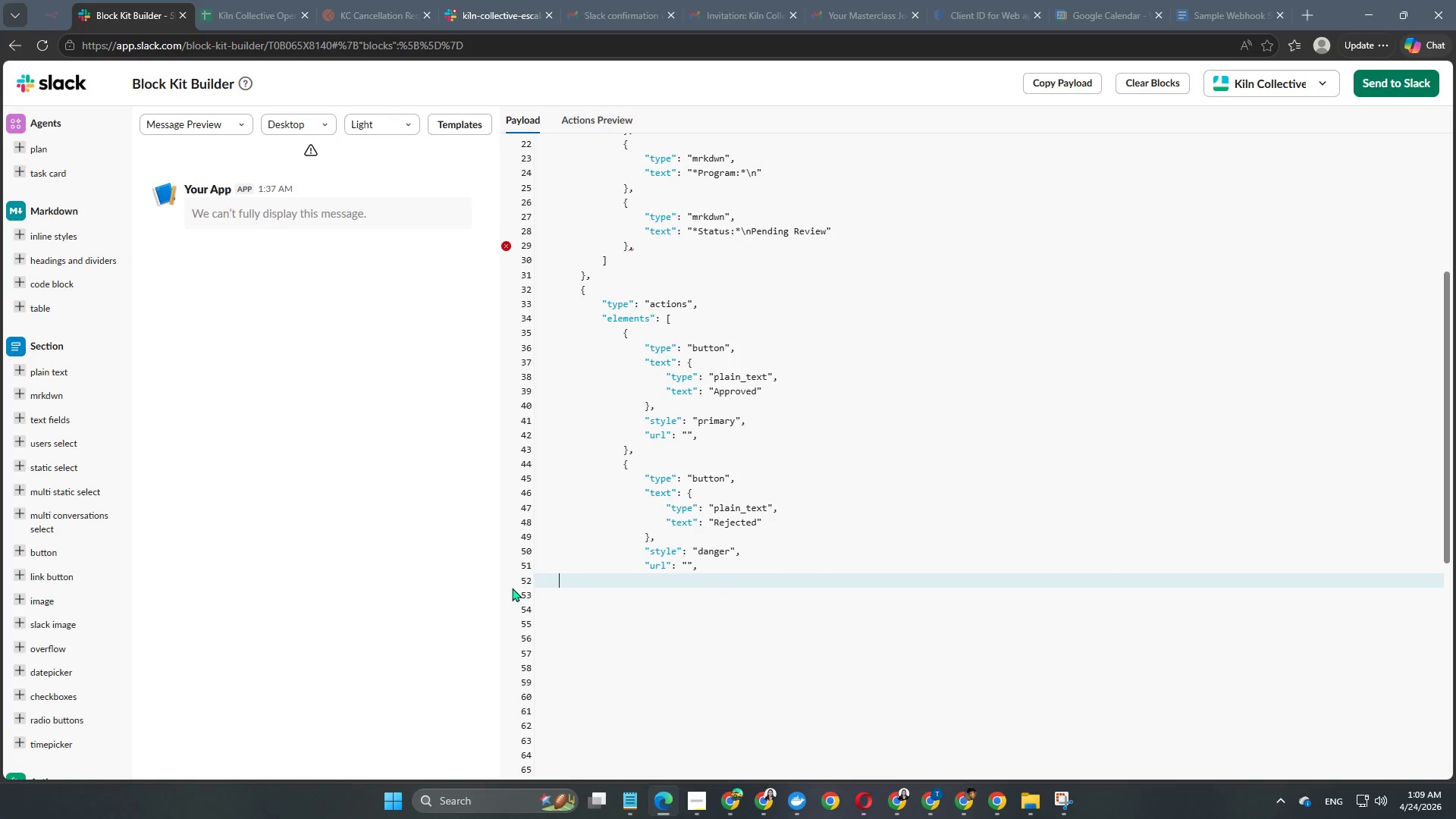 
key(Tab)
 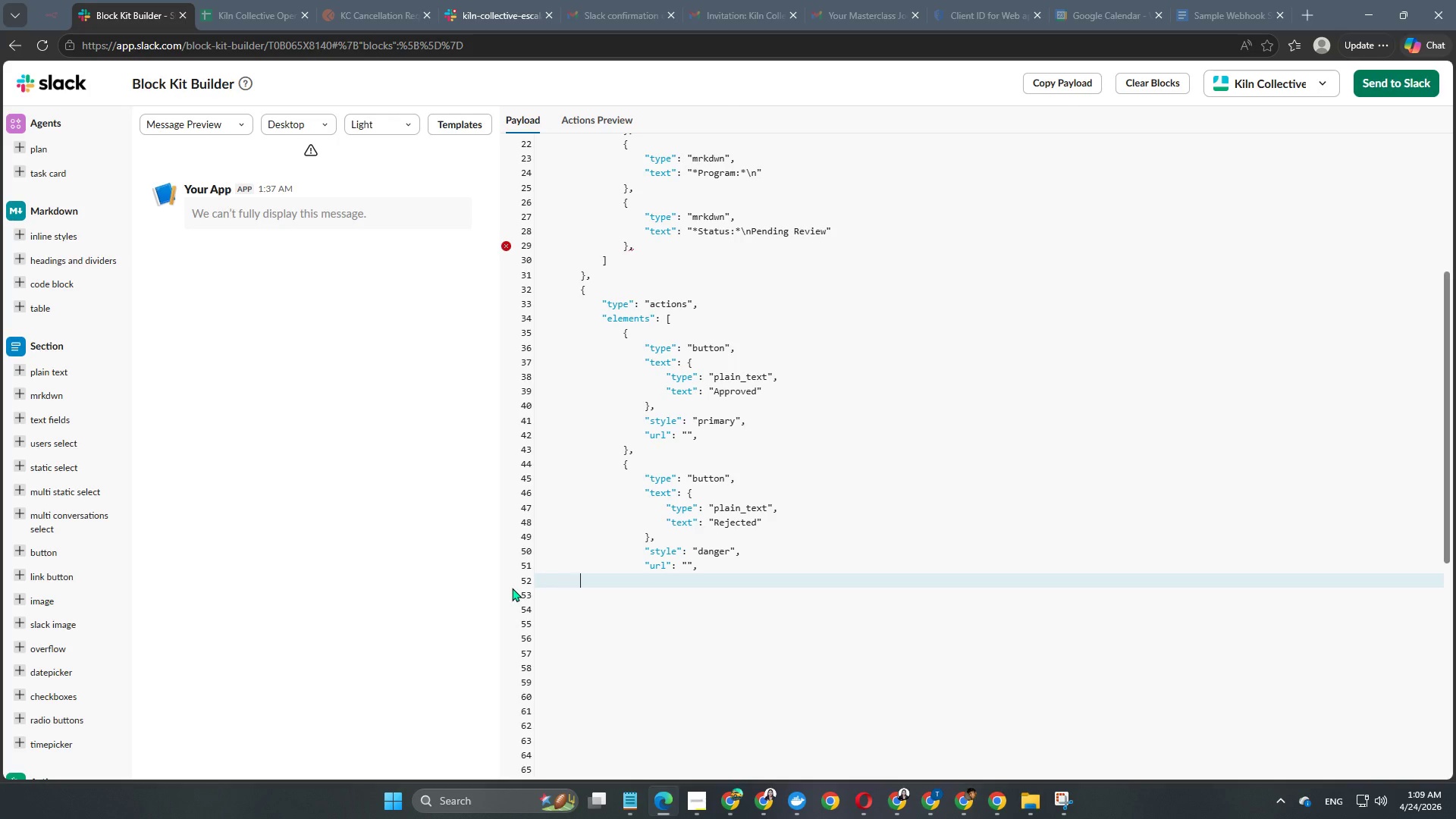 
key(Tab)
 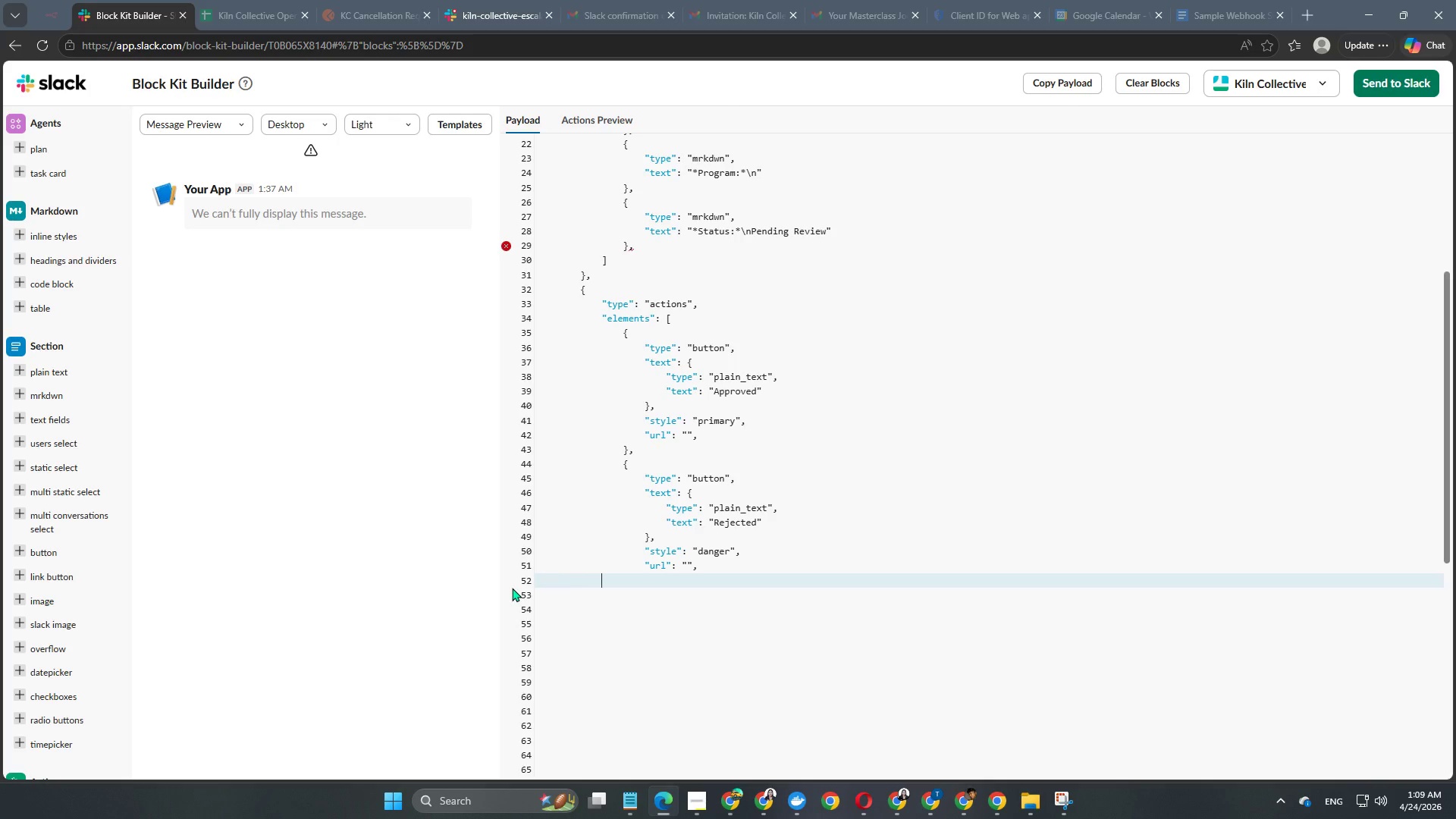 
key(Tab)
 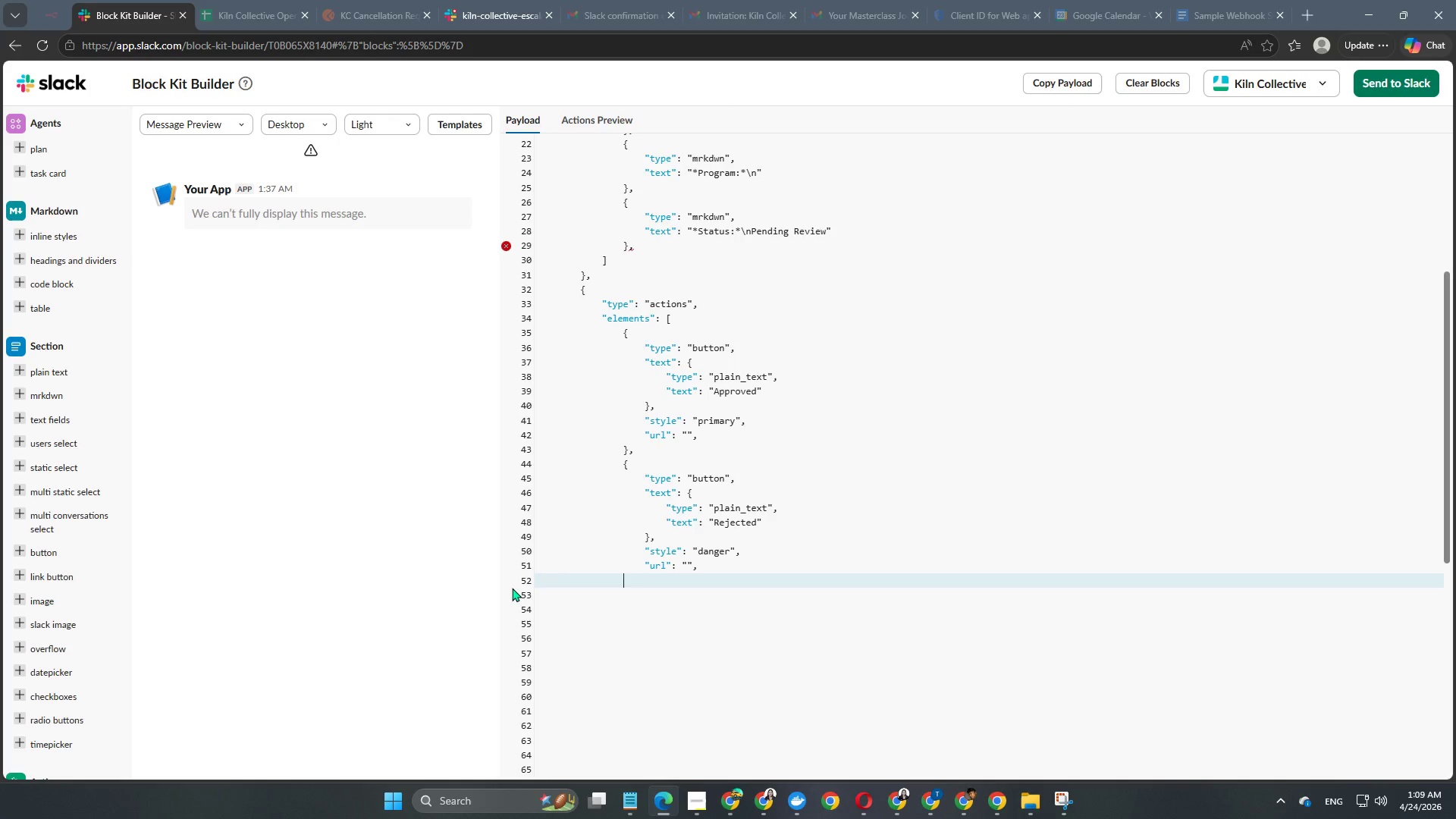 
key(Tab)
 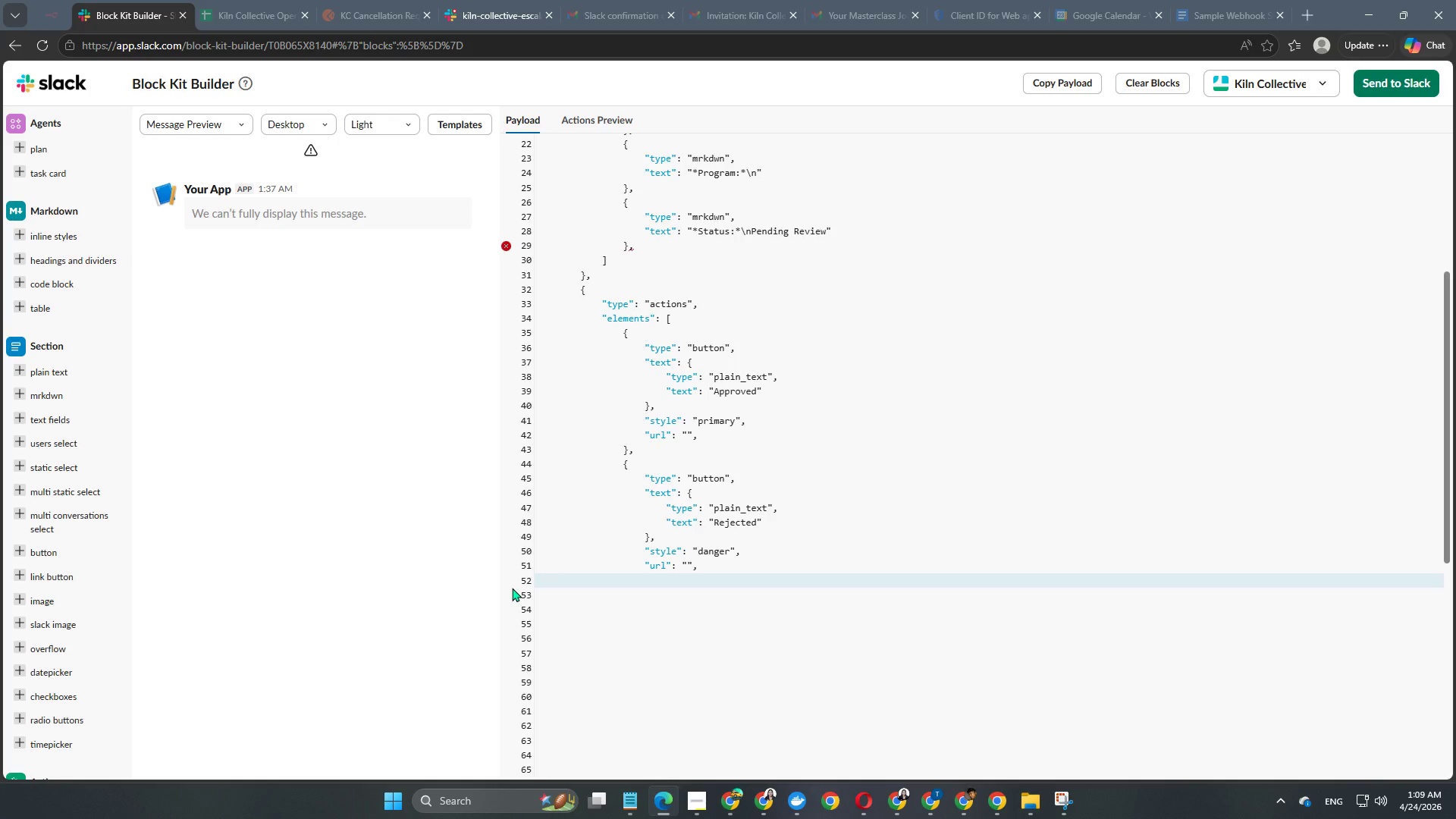 
key(Tab)
 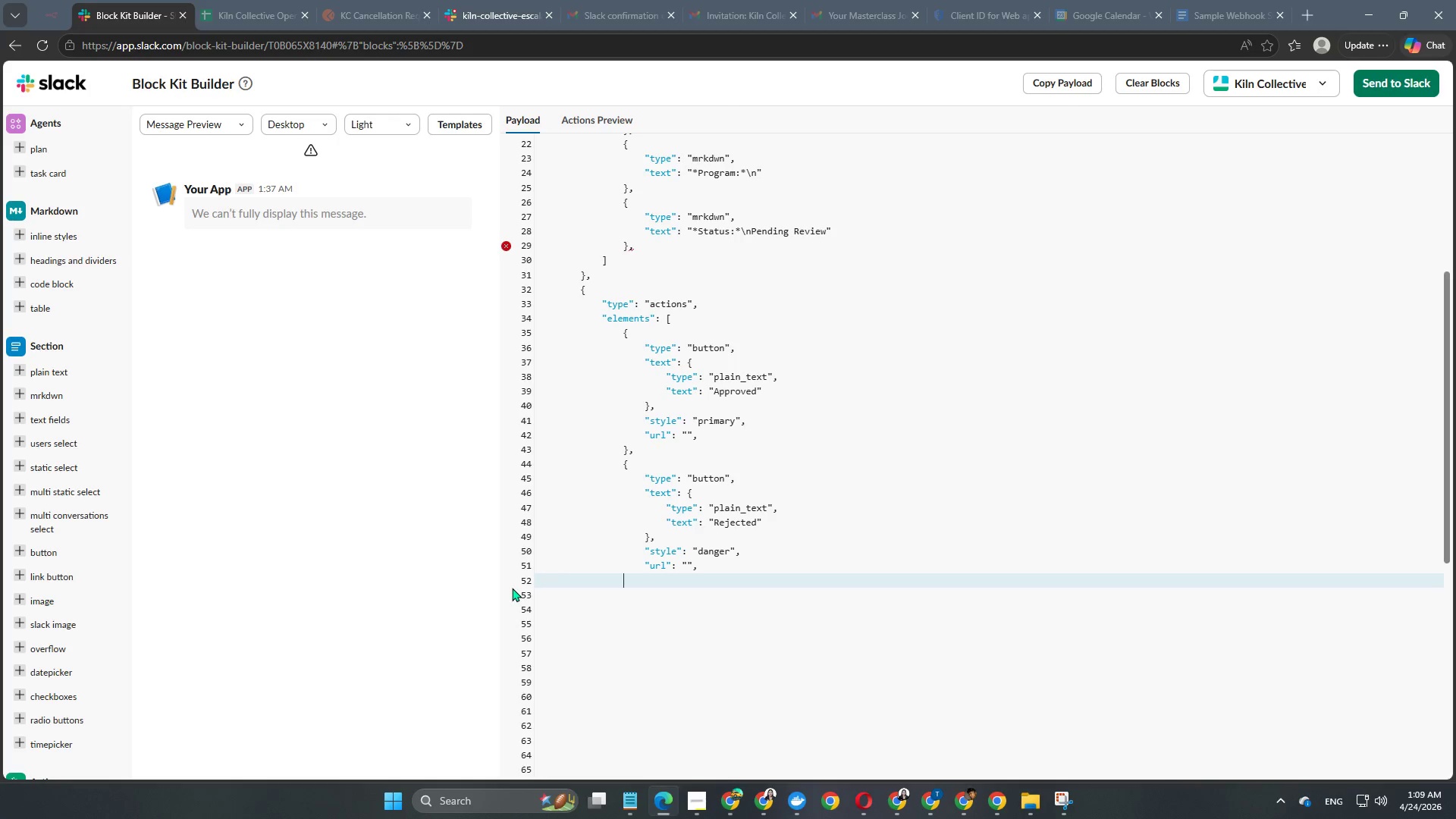 
key(Backspace)
 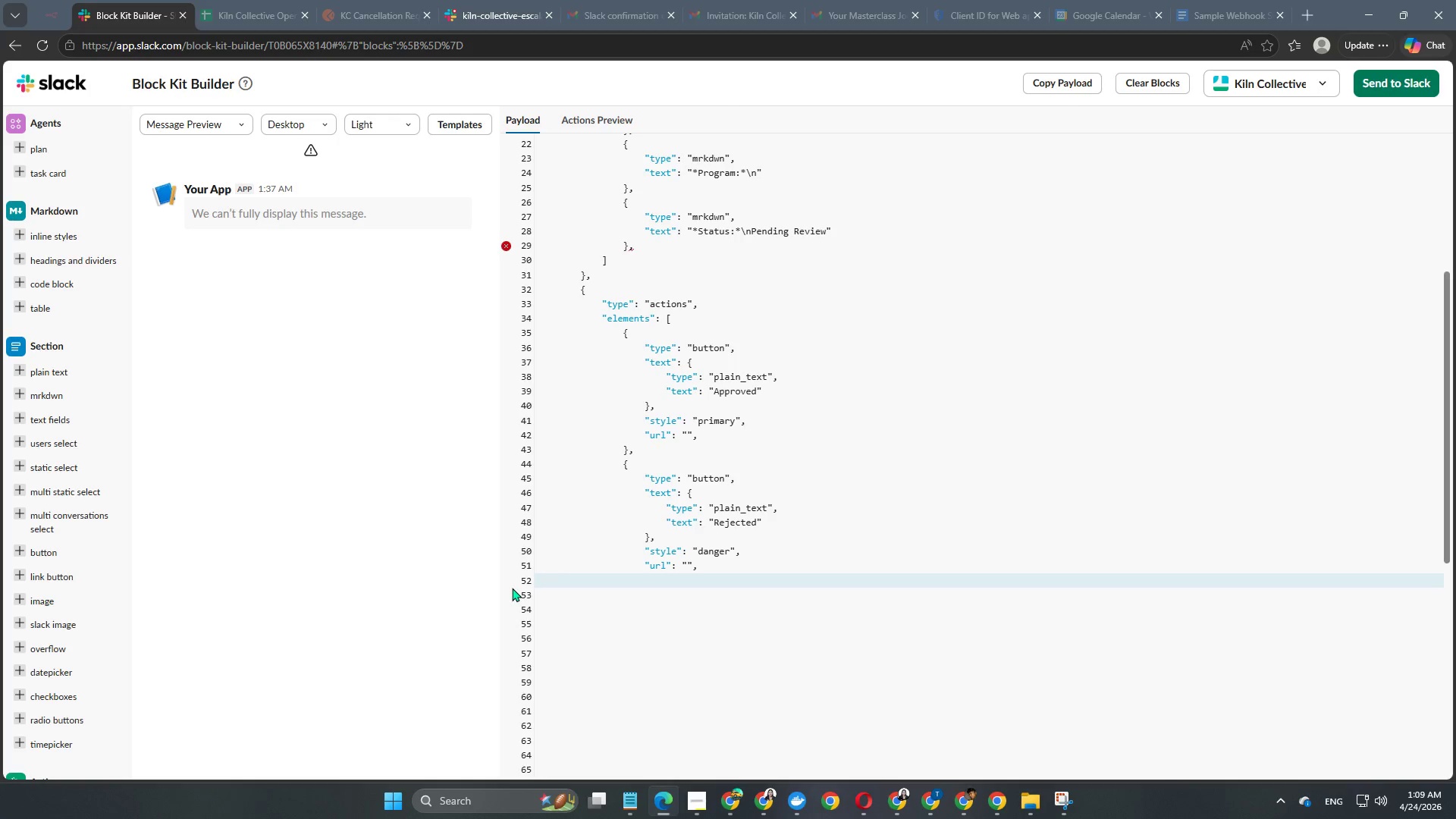 
key(Shift+BracketLeft)
 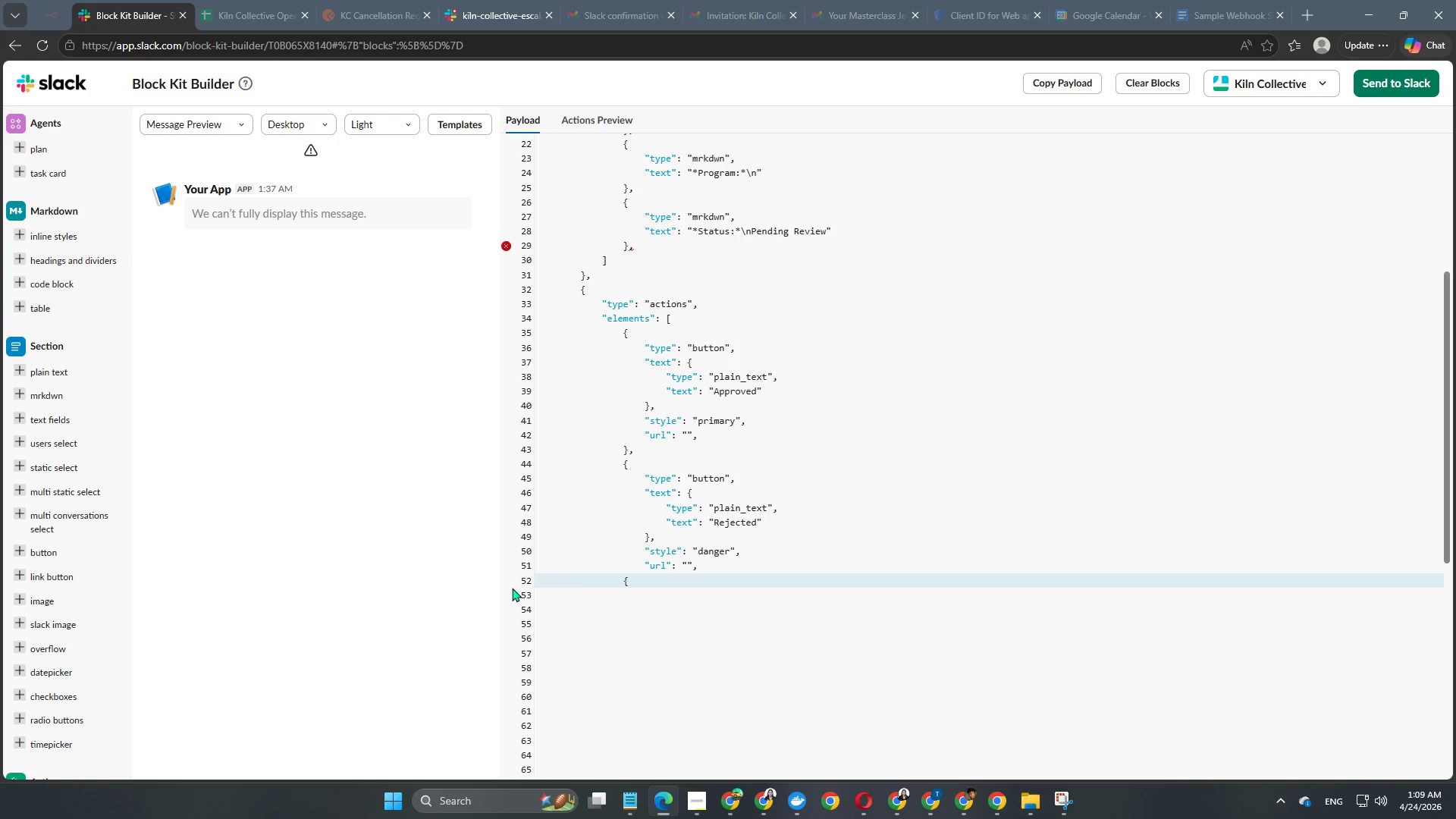 
key(Backspace)
 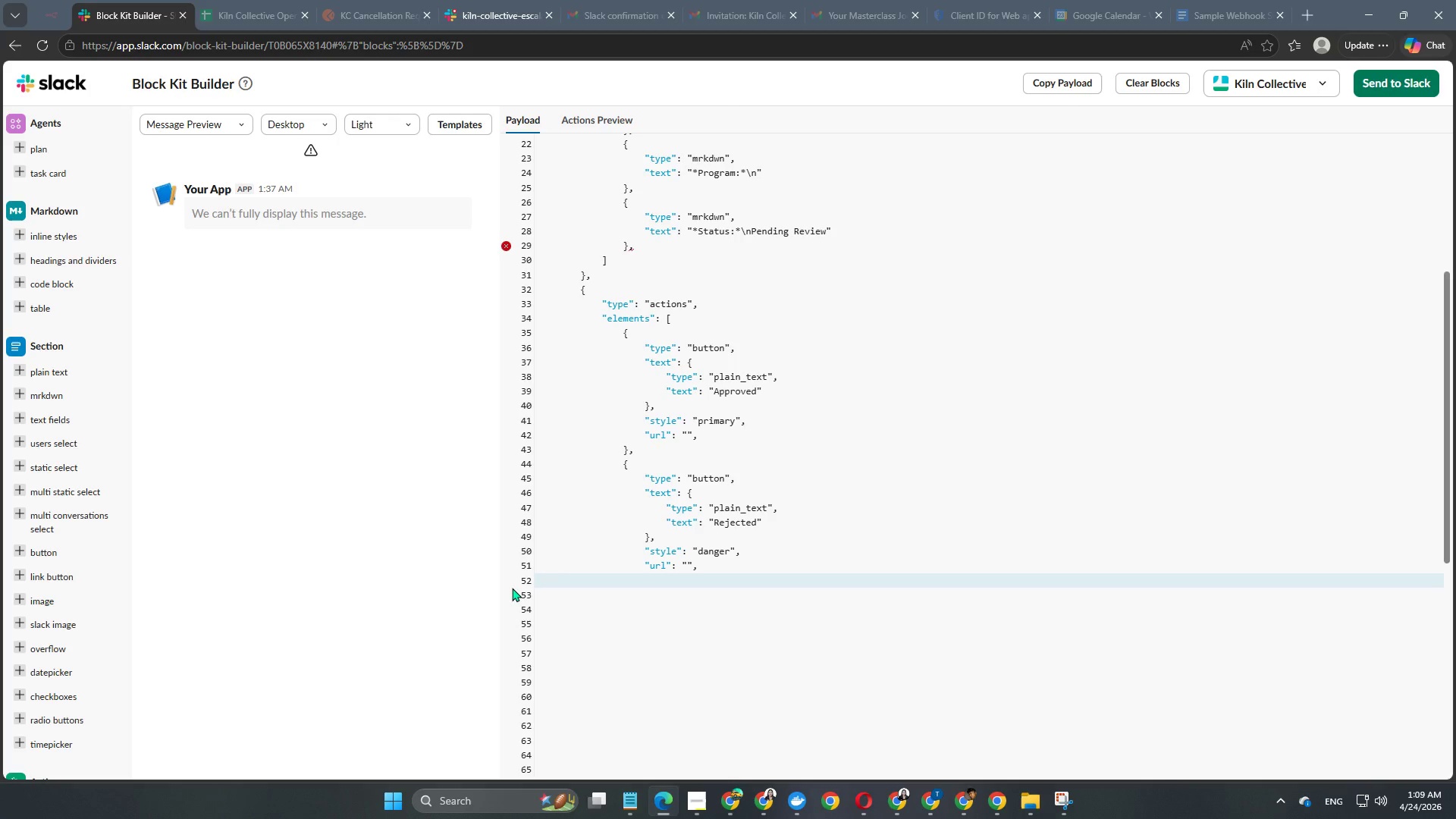 
key(Shift+BracketRight)
 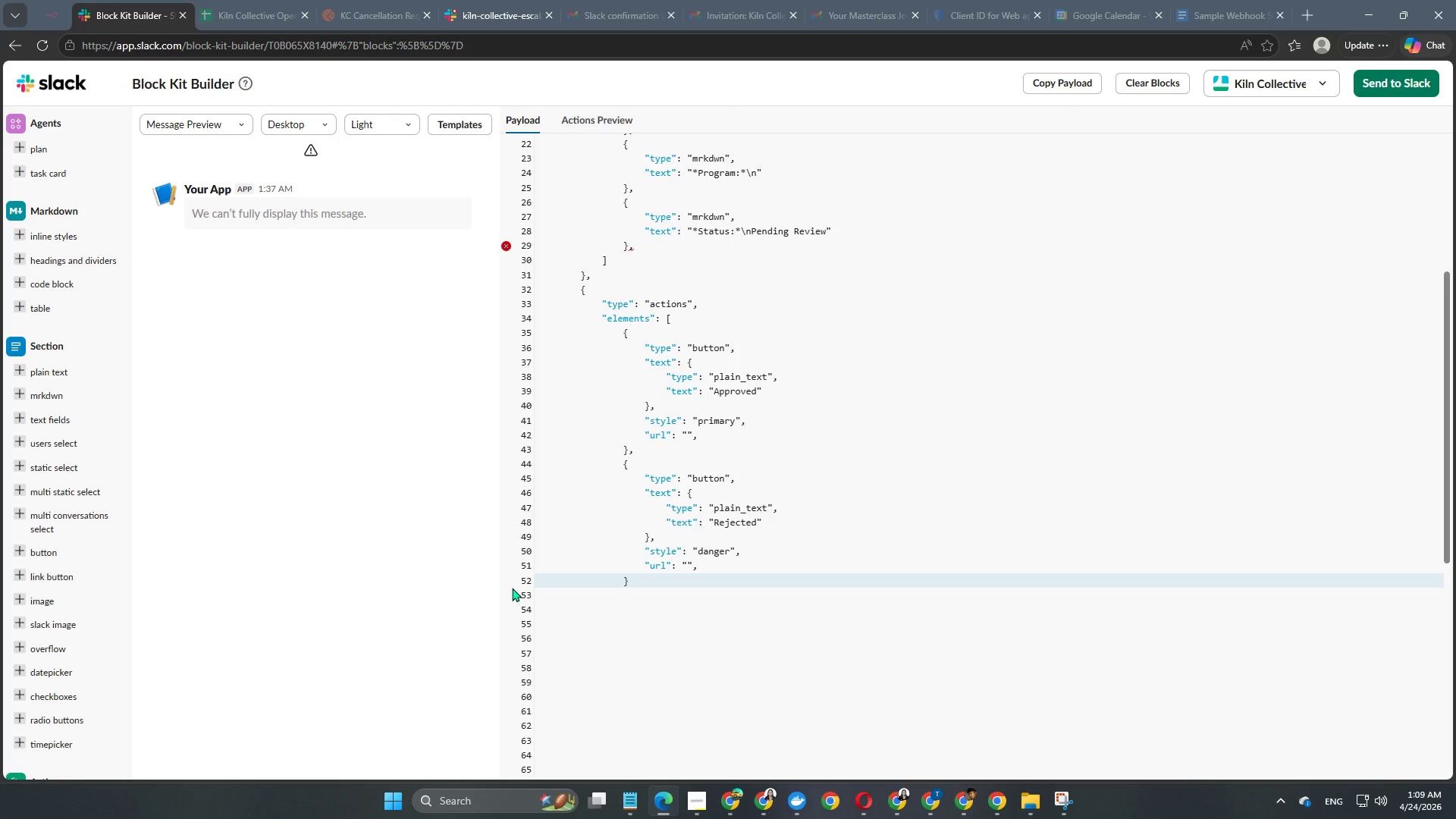 
key(Enter)
 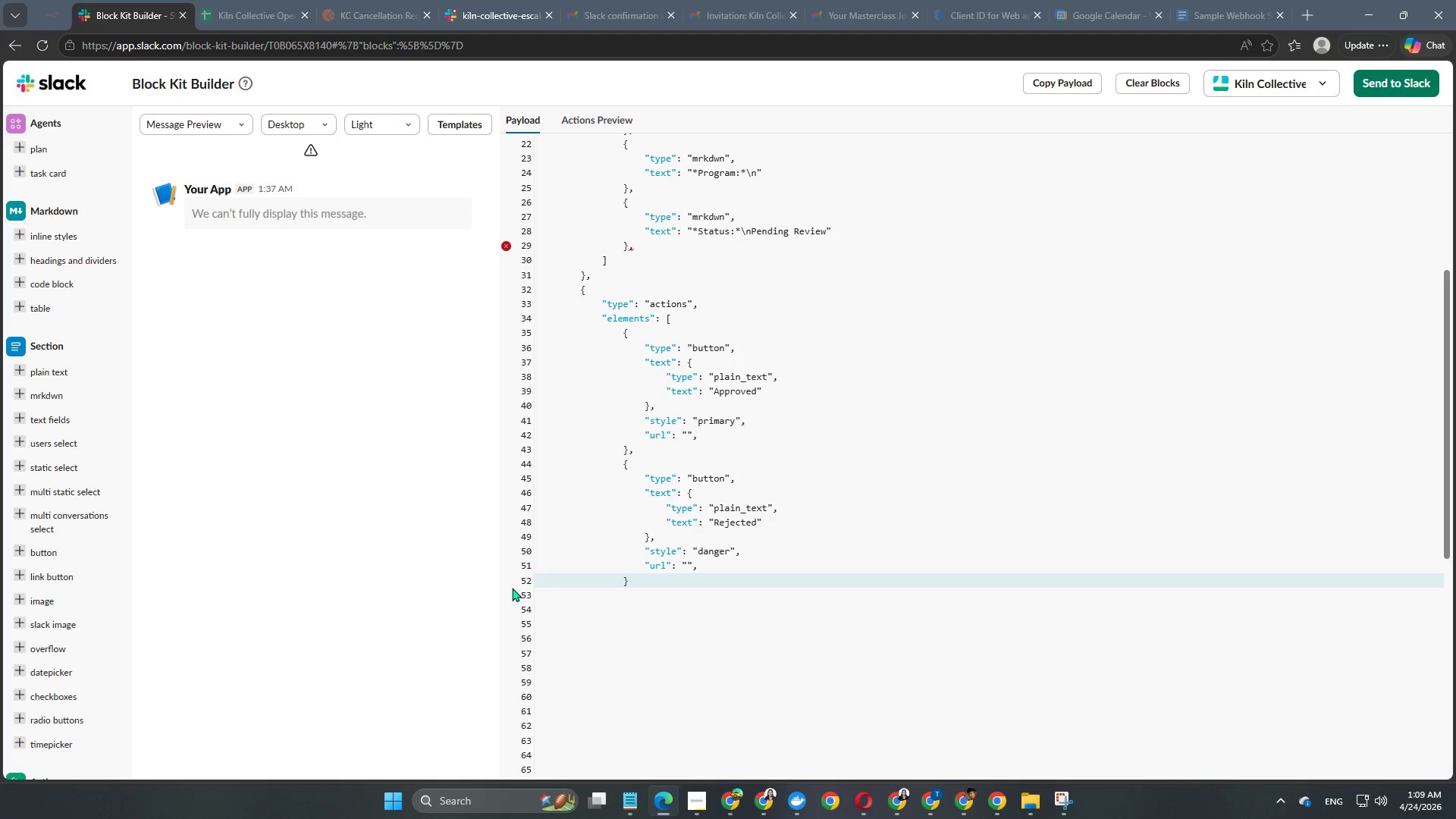 
key(Enter)
 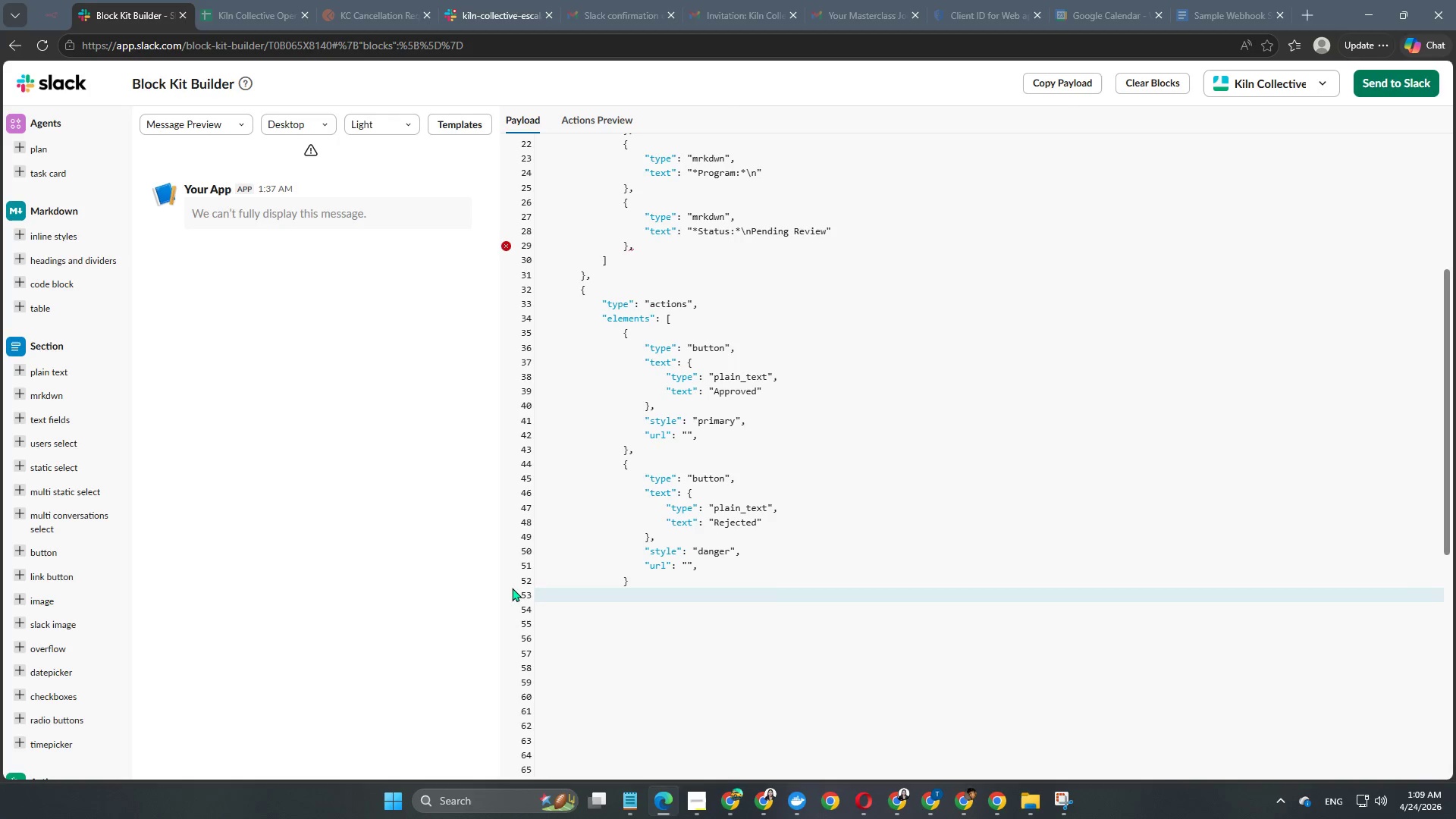 
key(Tab)
 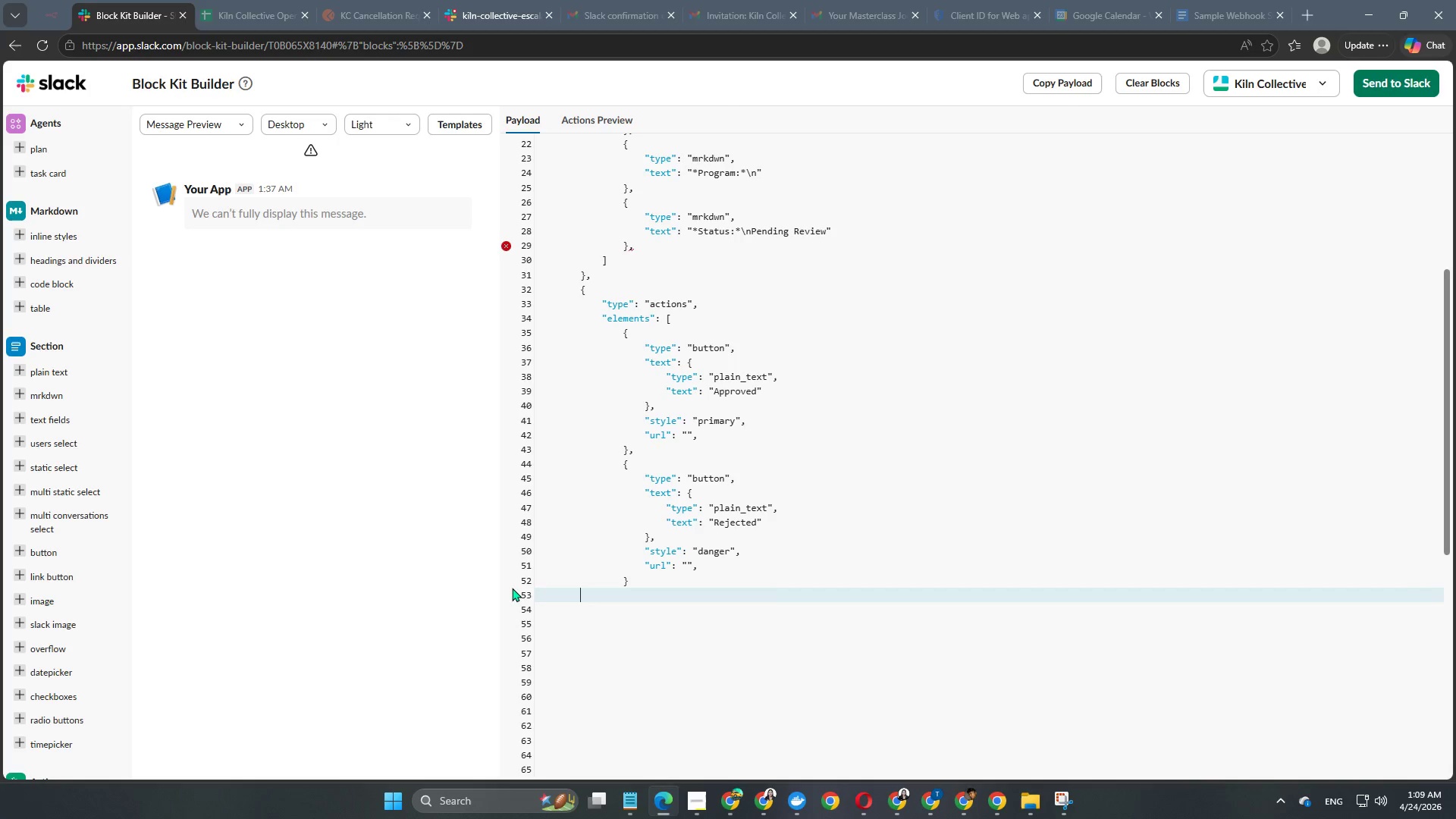 
key(Tab)
 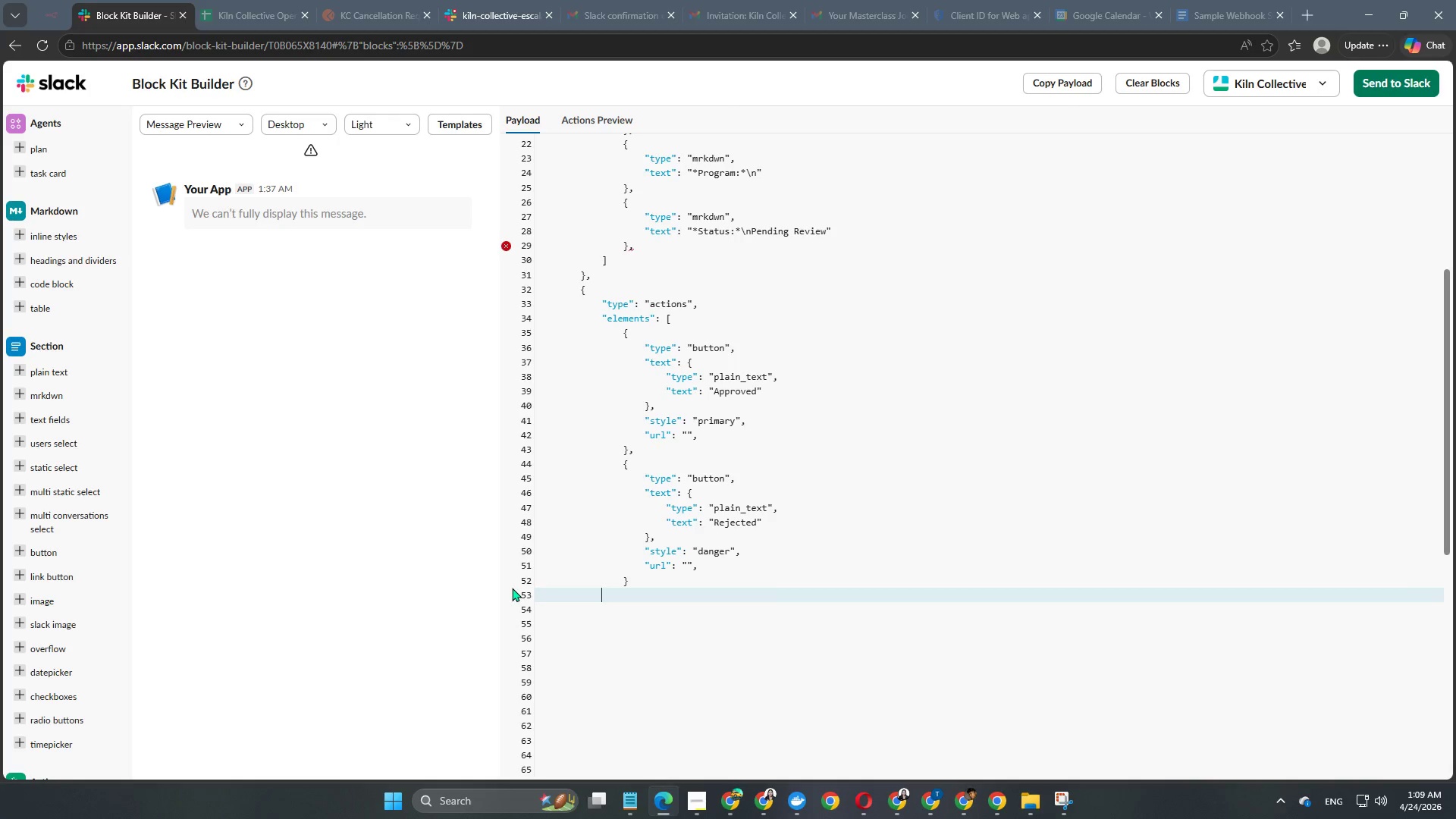 
key(Tab)
 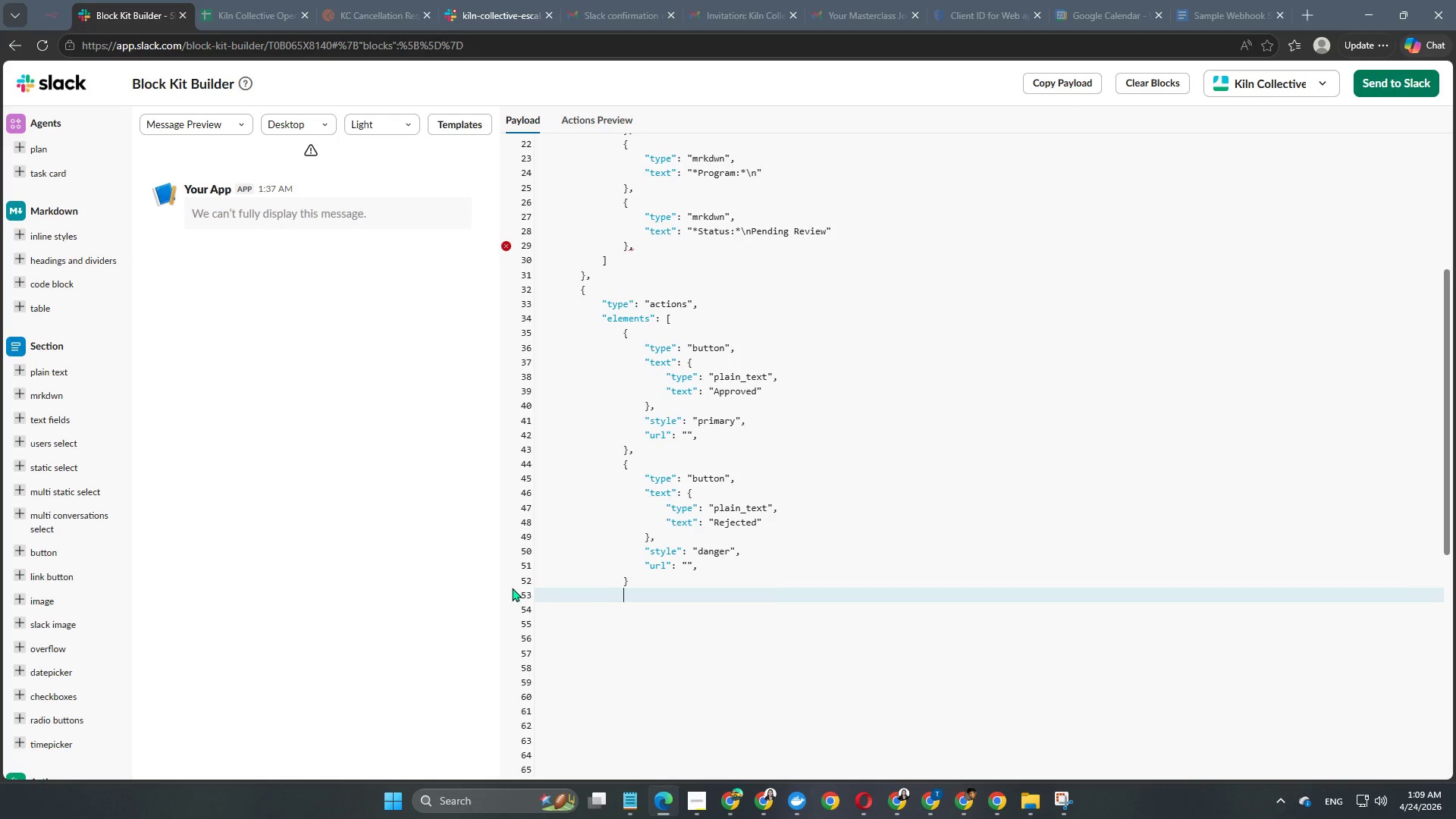 
key(Tab)
 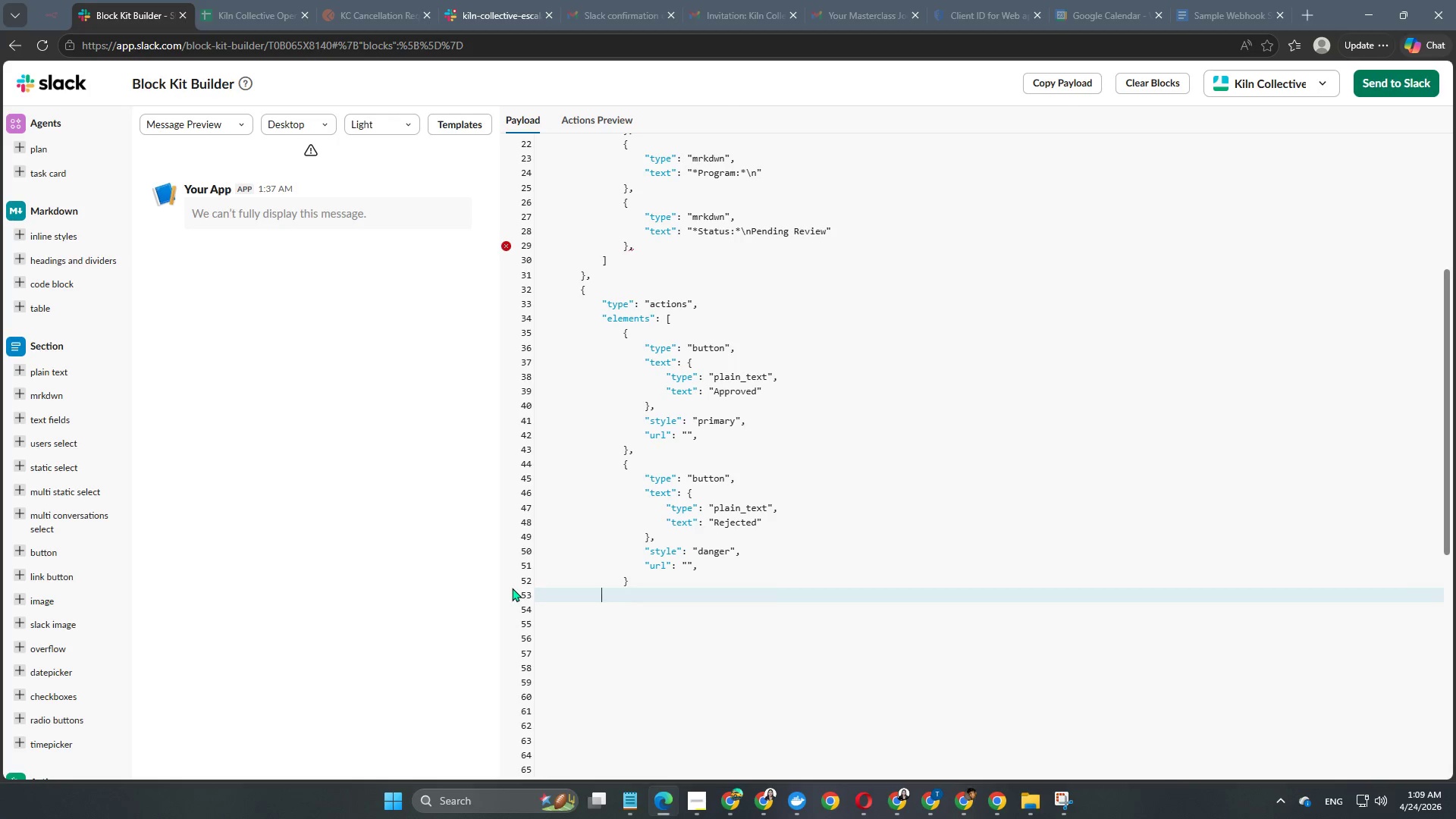 
key(Backspace)
 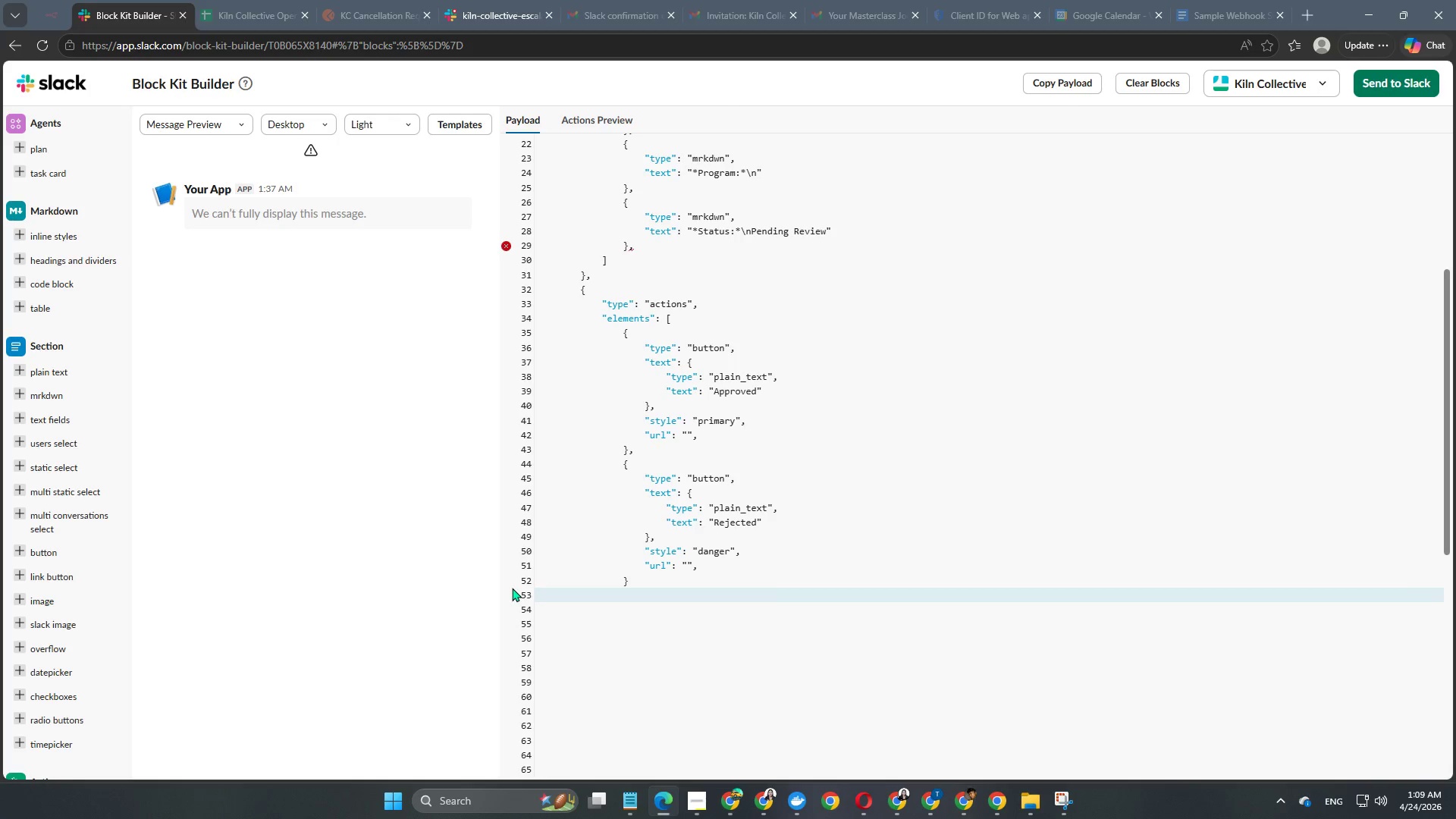 
key(BracketRight)
 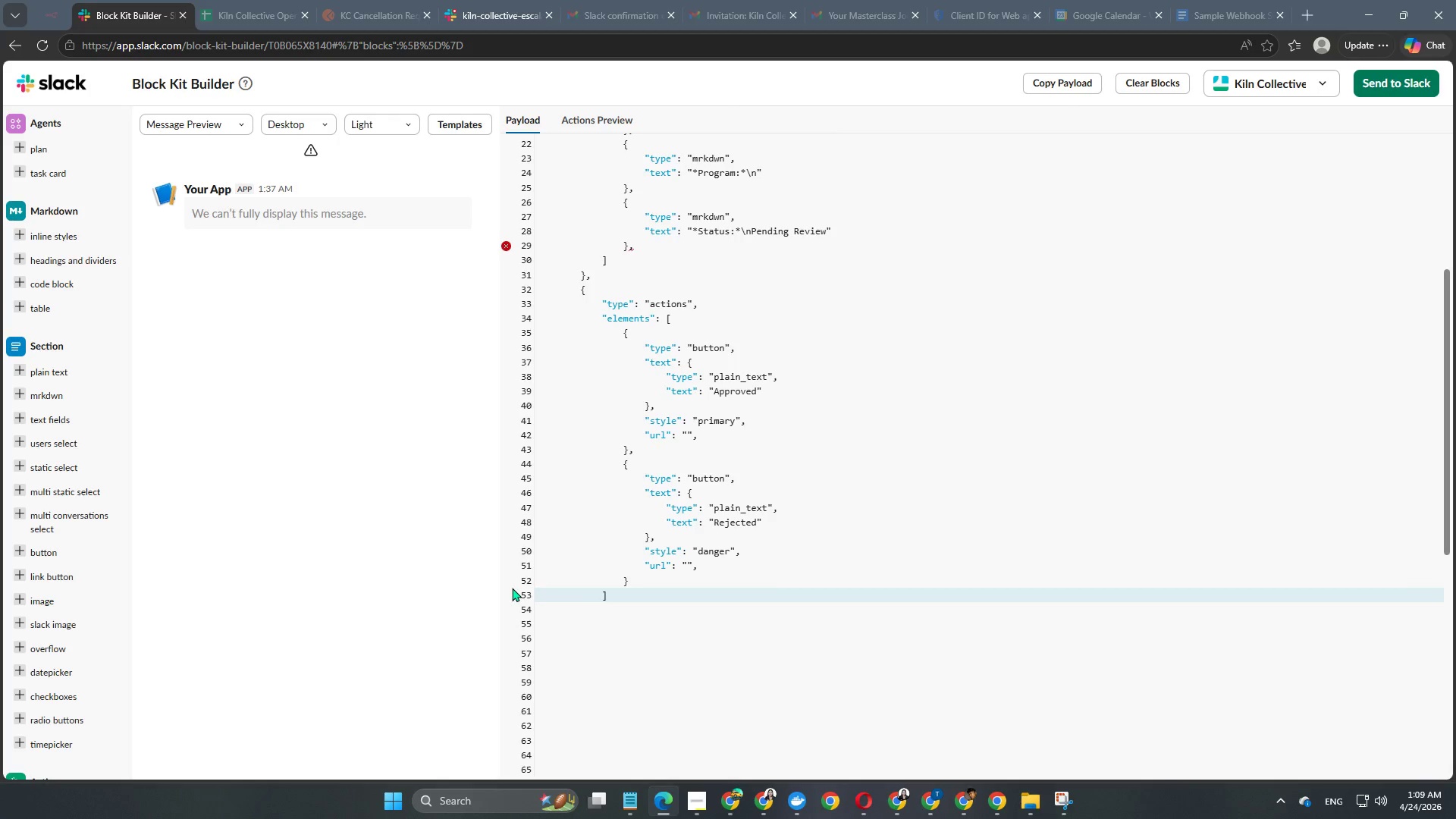 
key(Enter)
 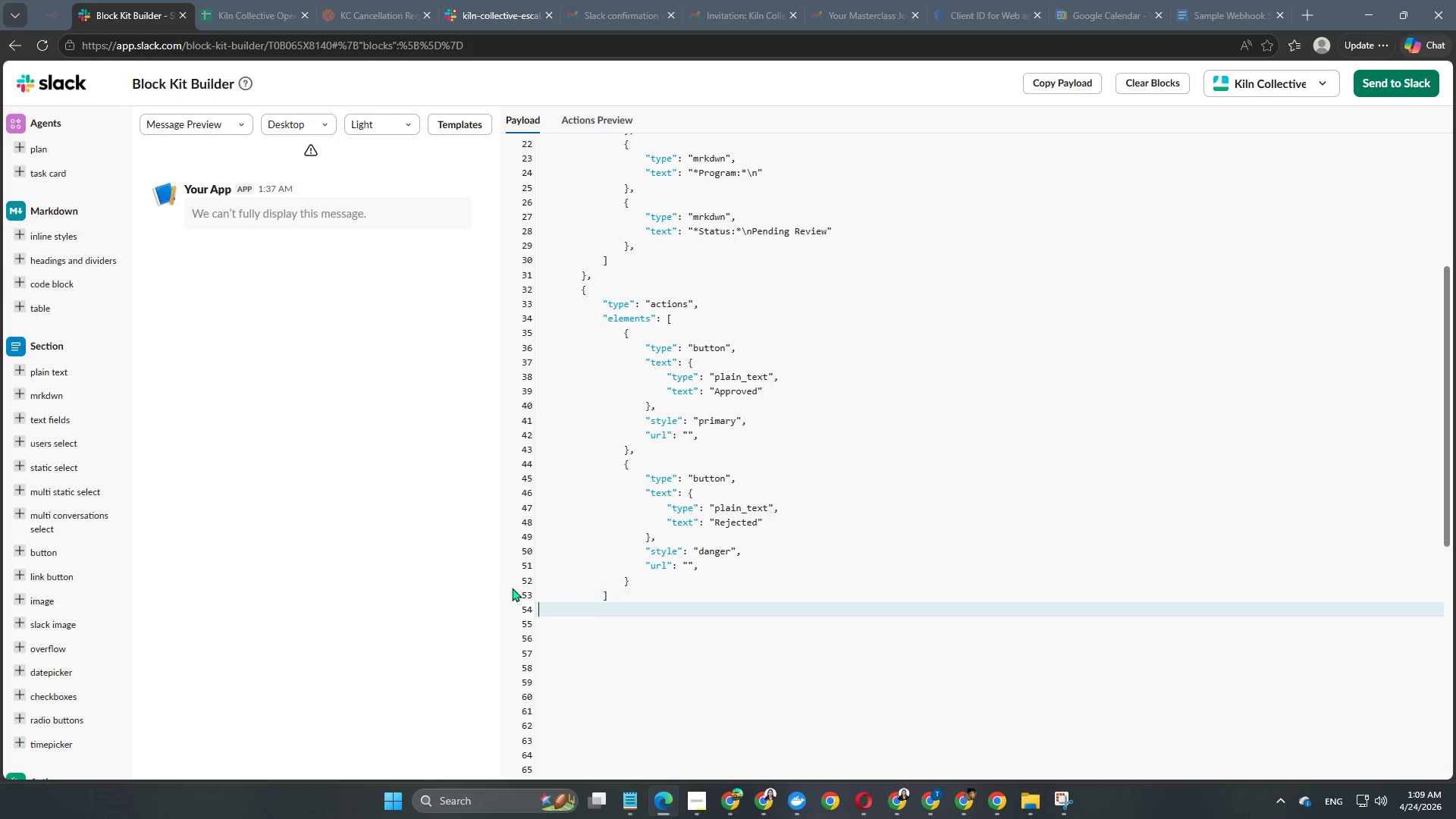 
key(Enter)
 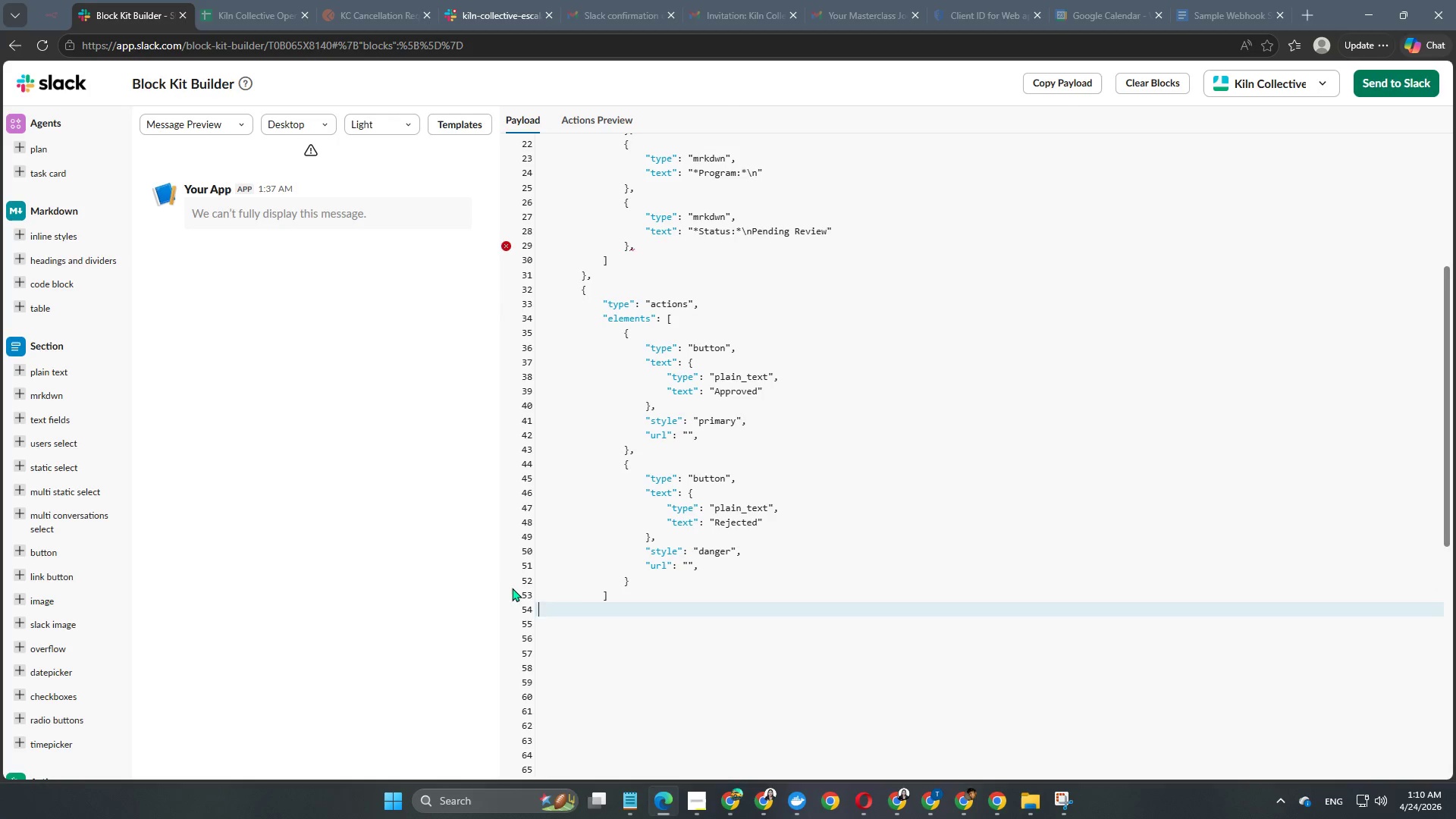 
key(Tab)
 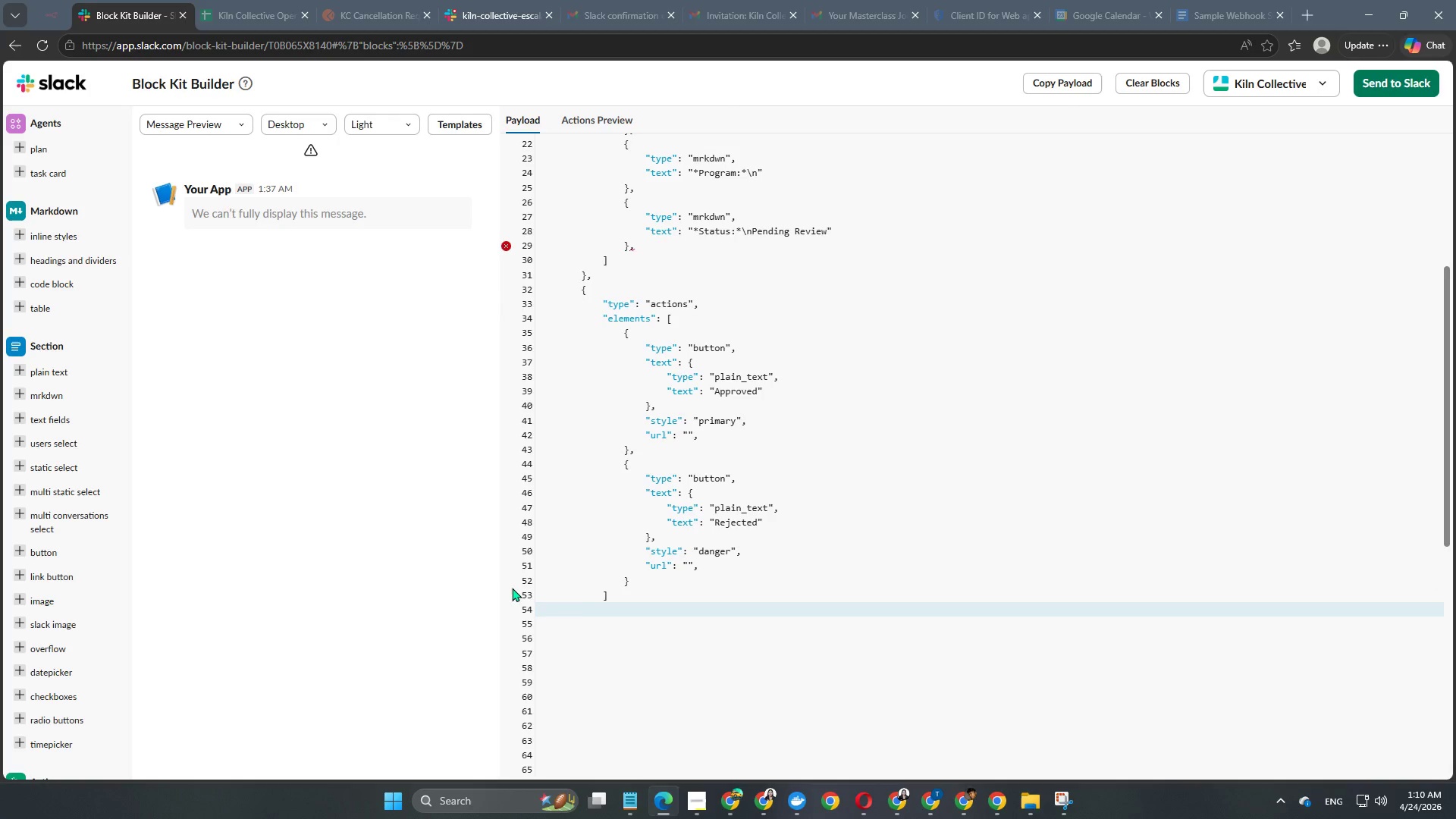 
key(Tab)
 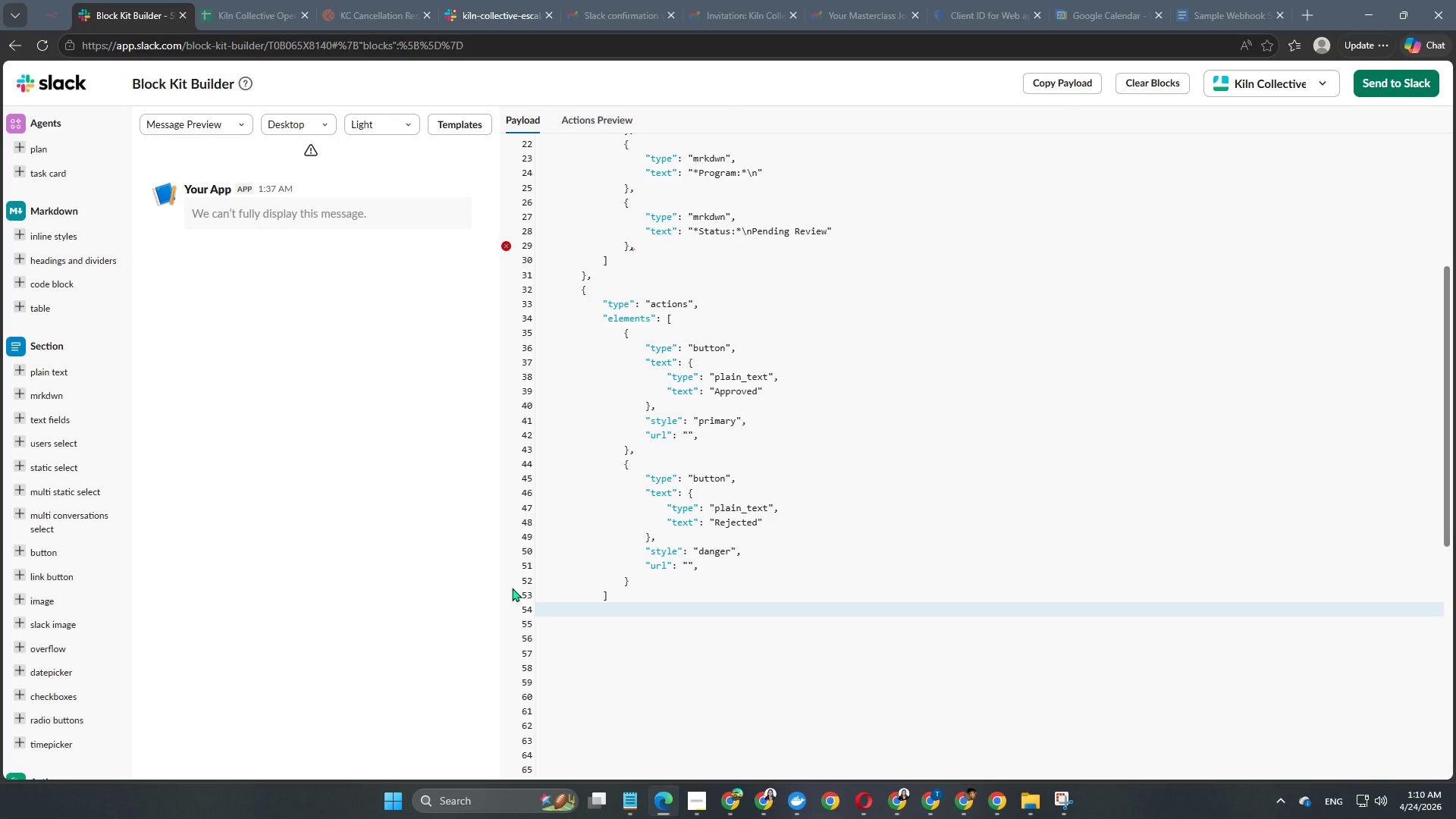 
key(Shift+BracketRight)
 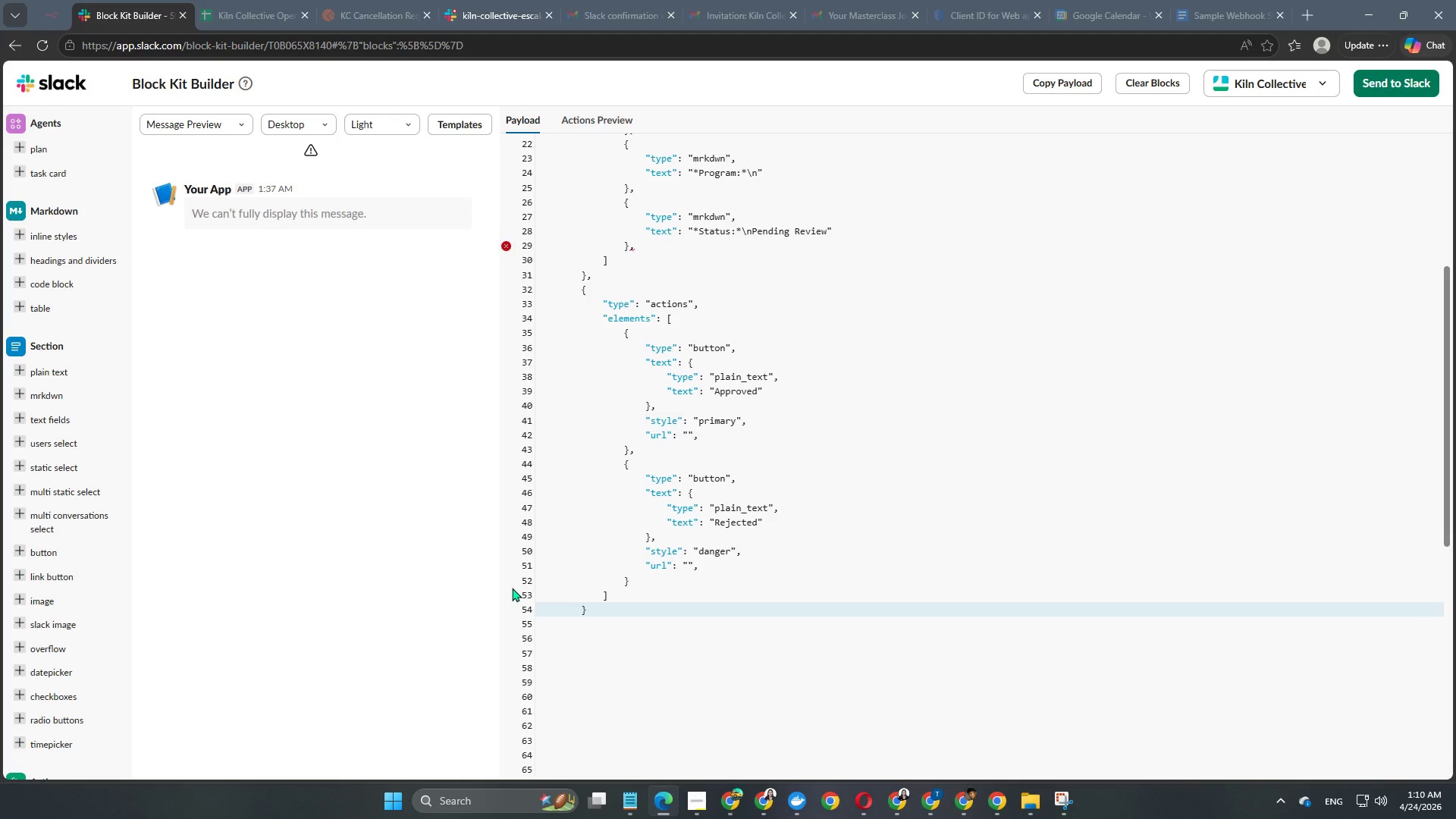 
key(Enter)
 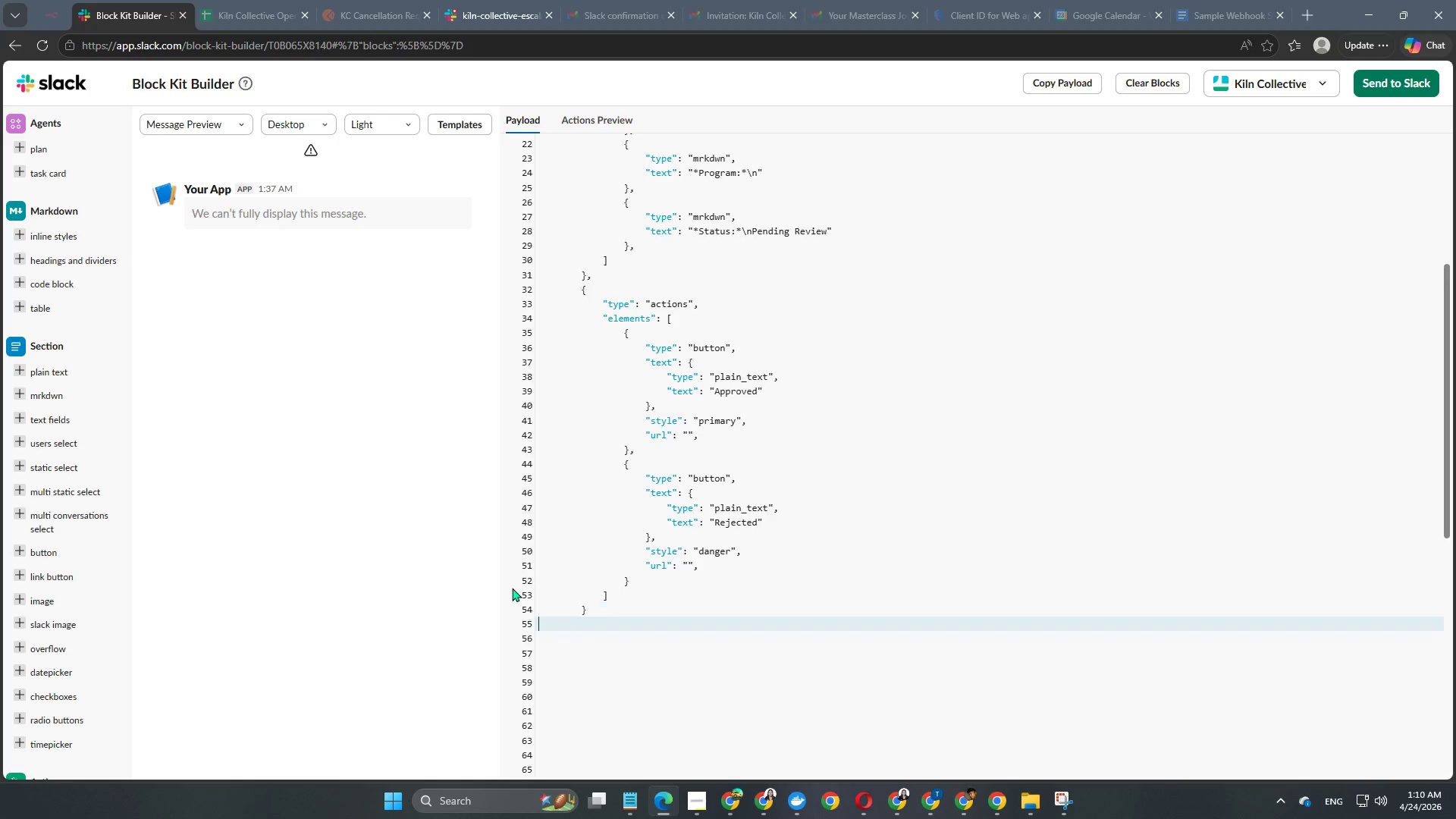 
key(Enter)
 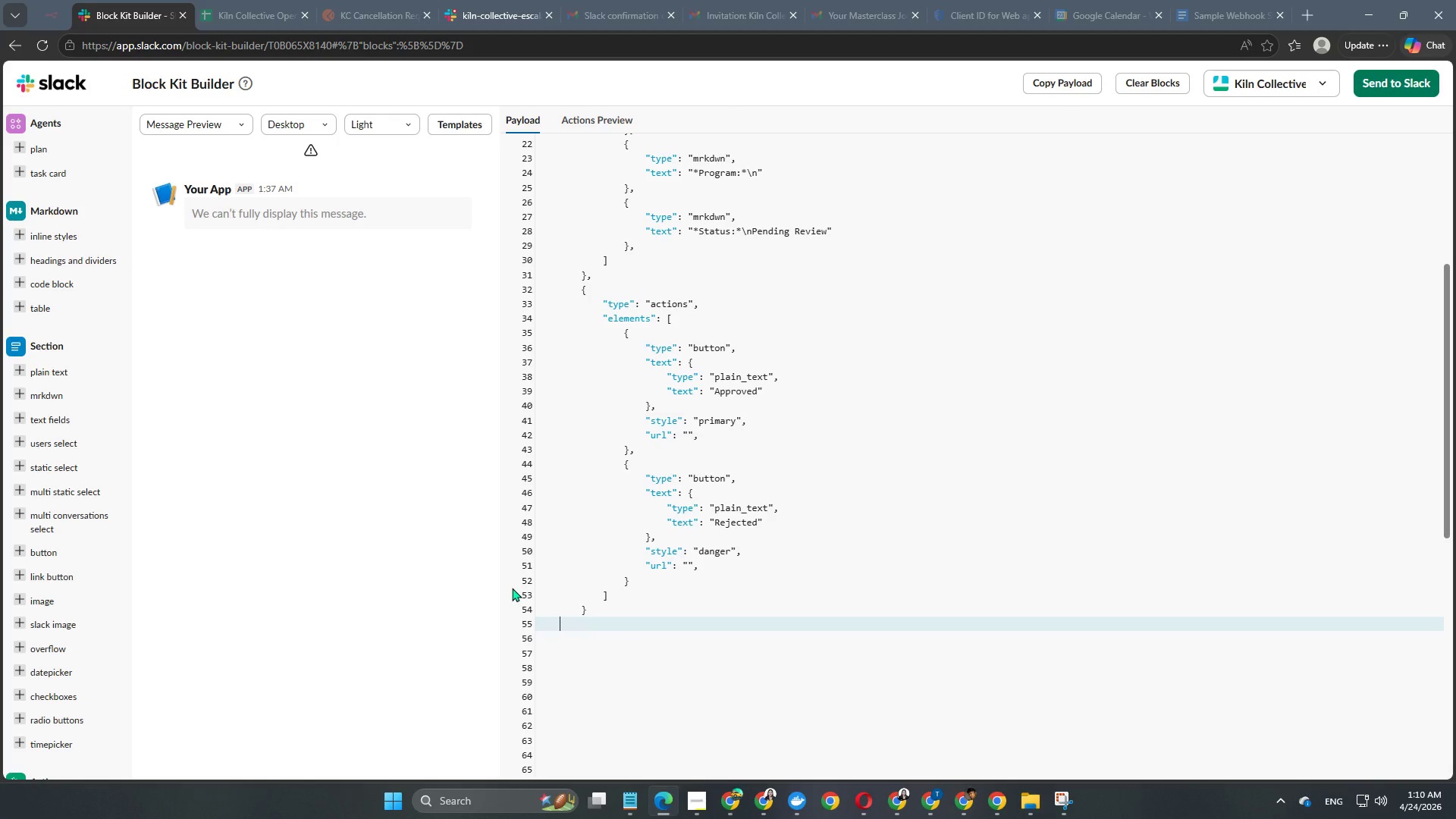 
key(Tab)
 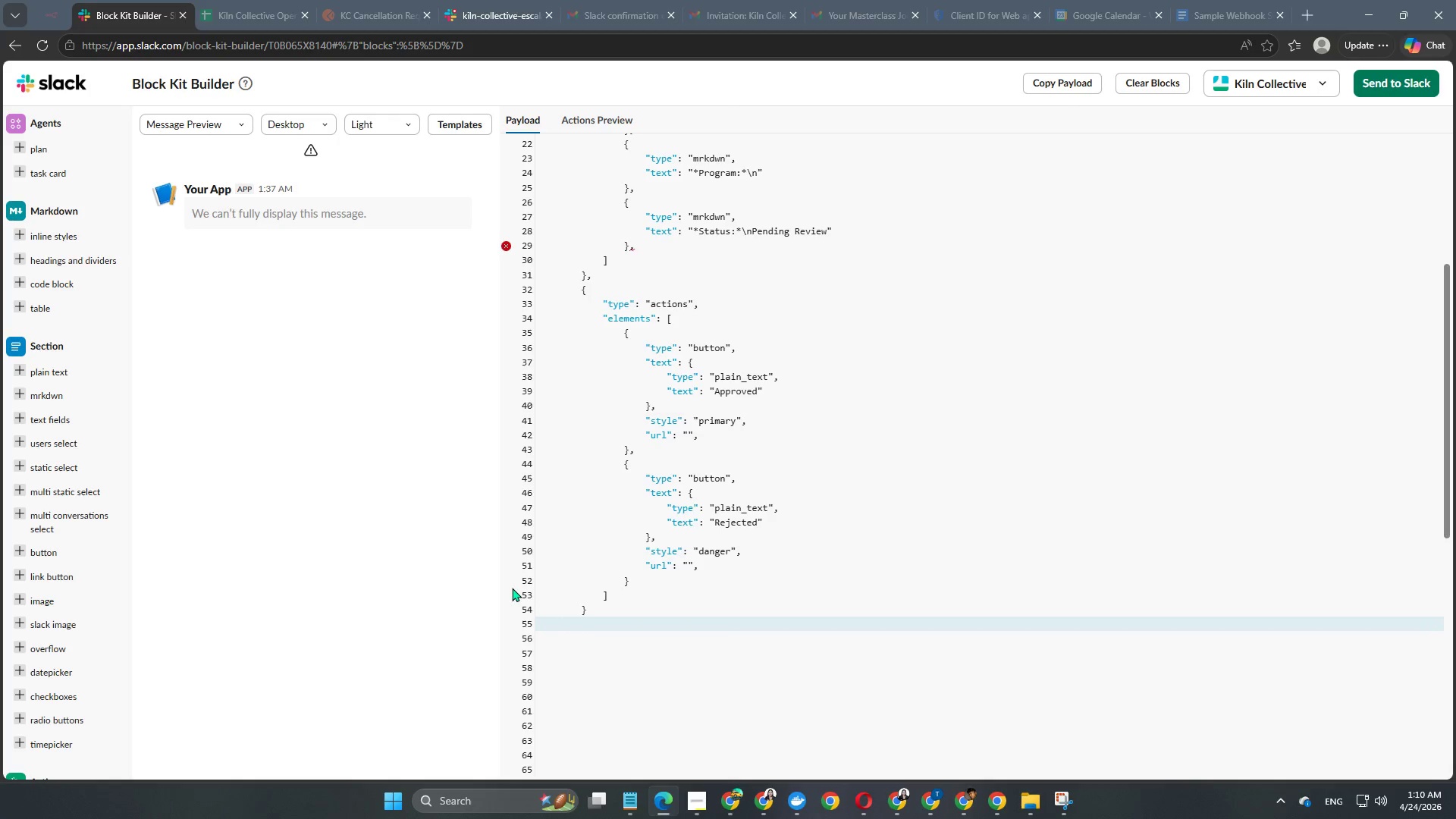 
key(BracketRight)
 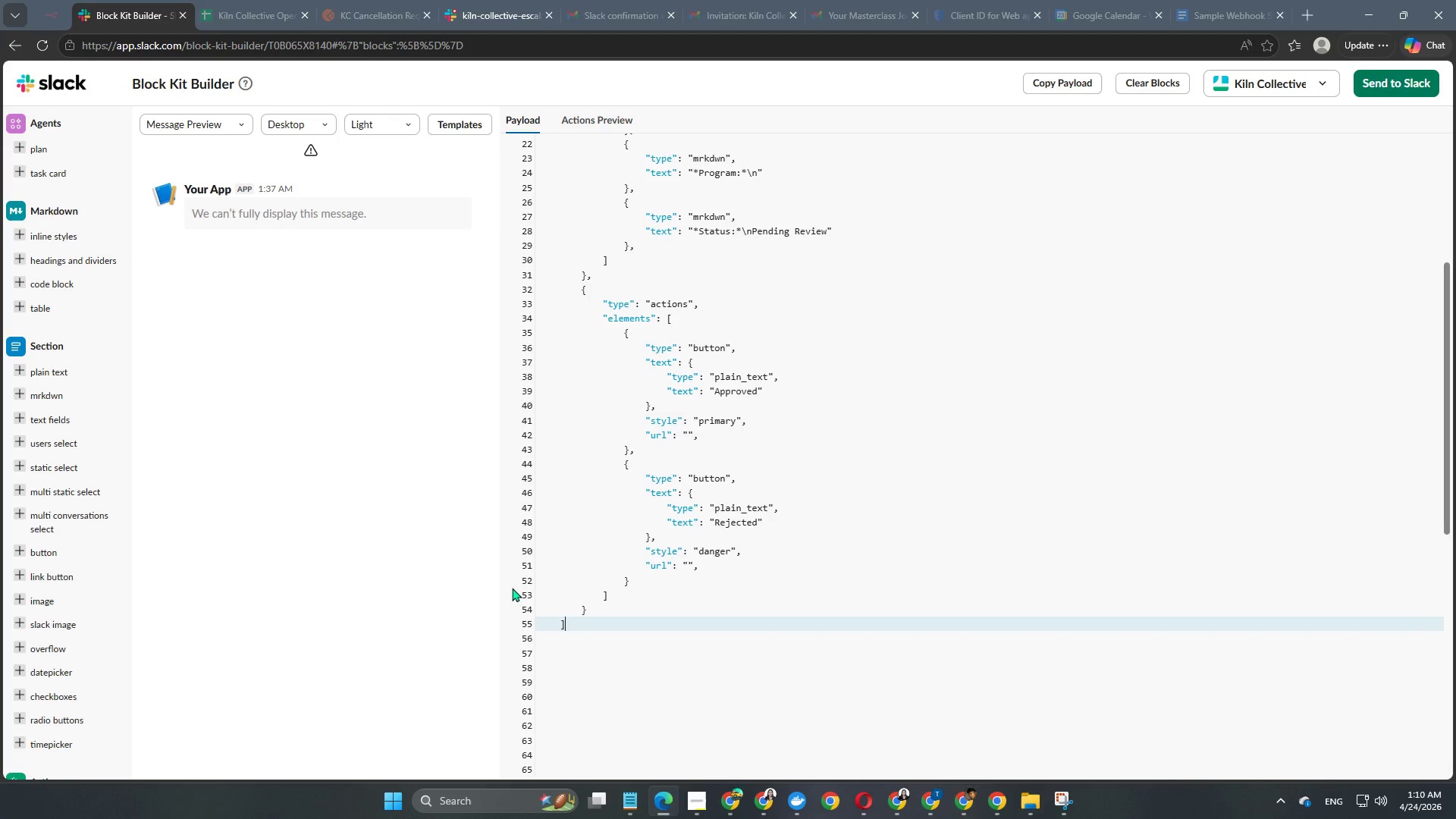 
key(Enter)
 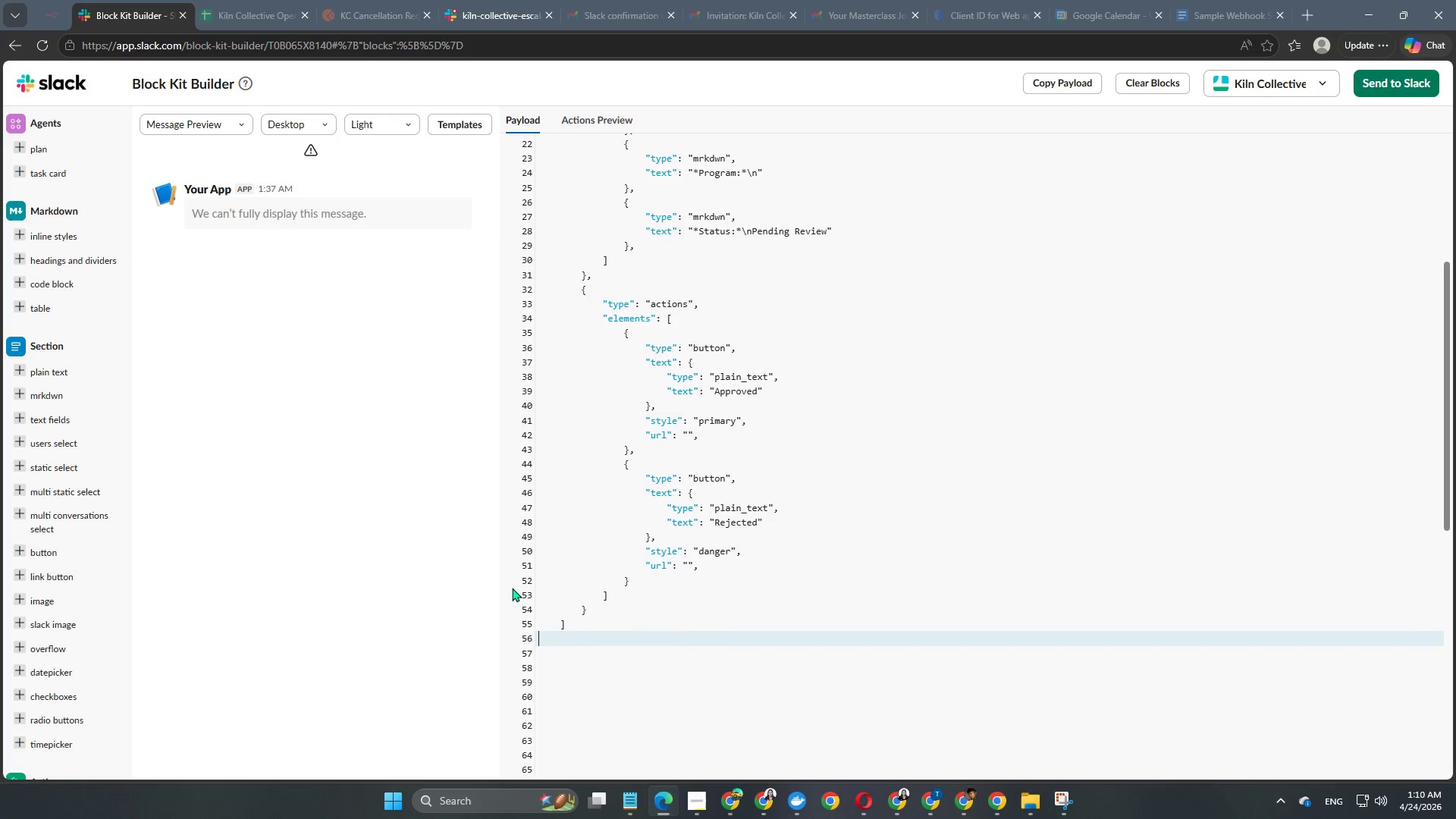 
key(Enter)
 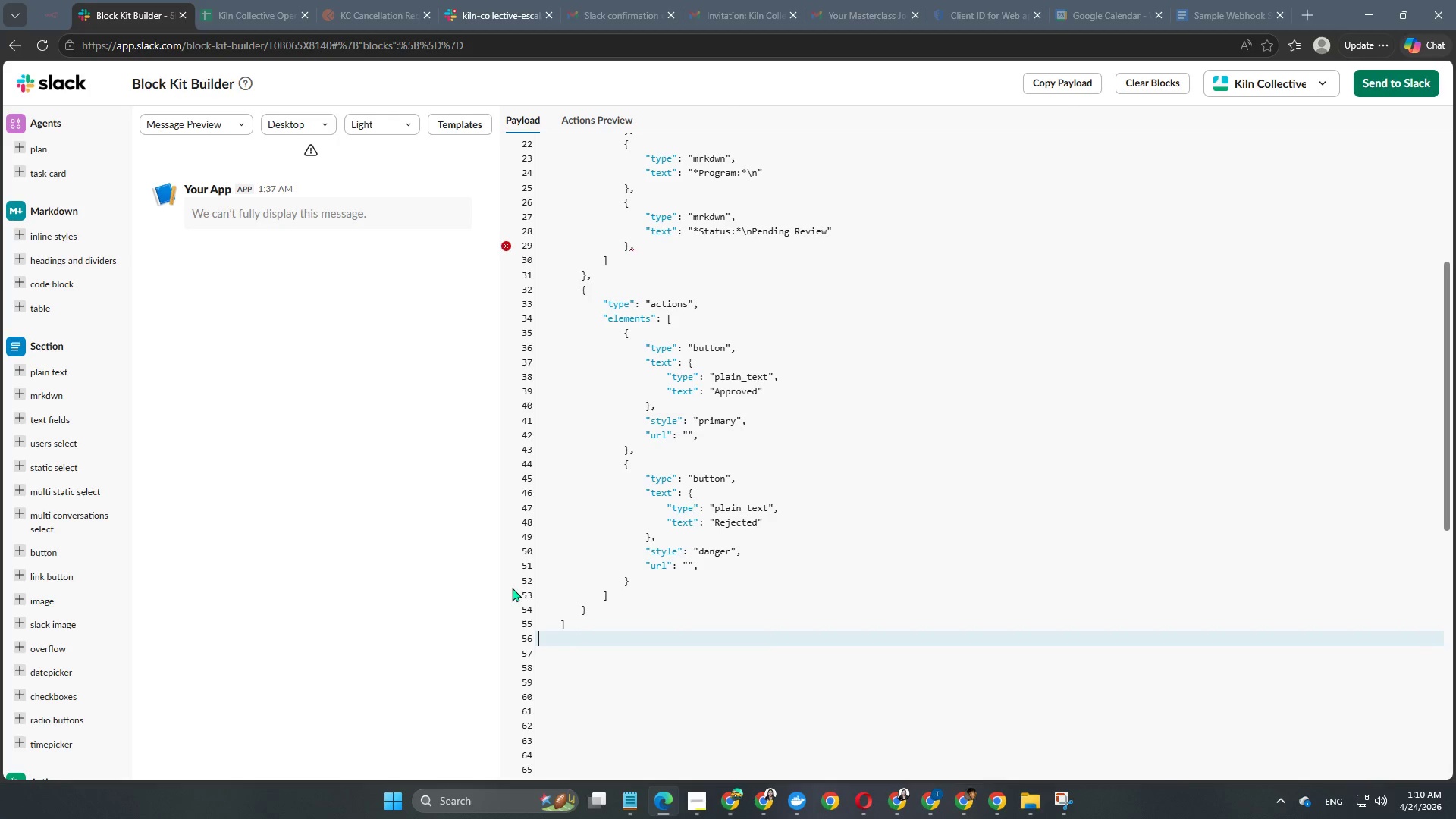 
key(Shift+BracketRight)
 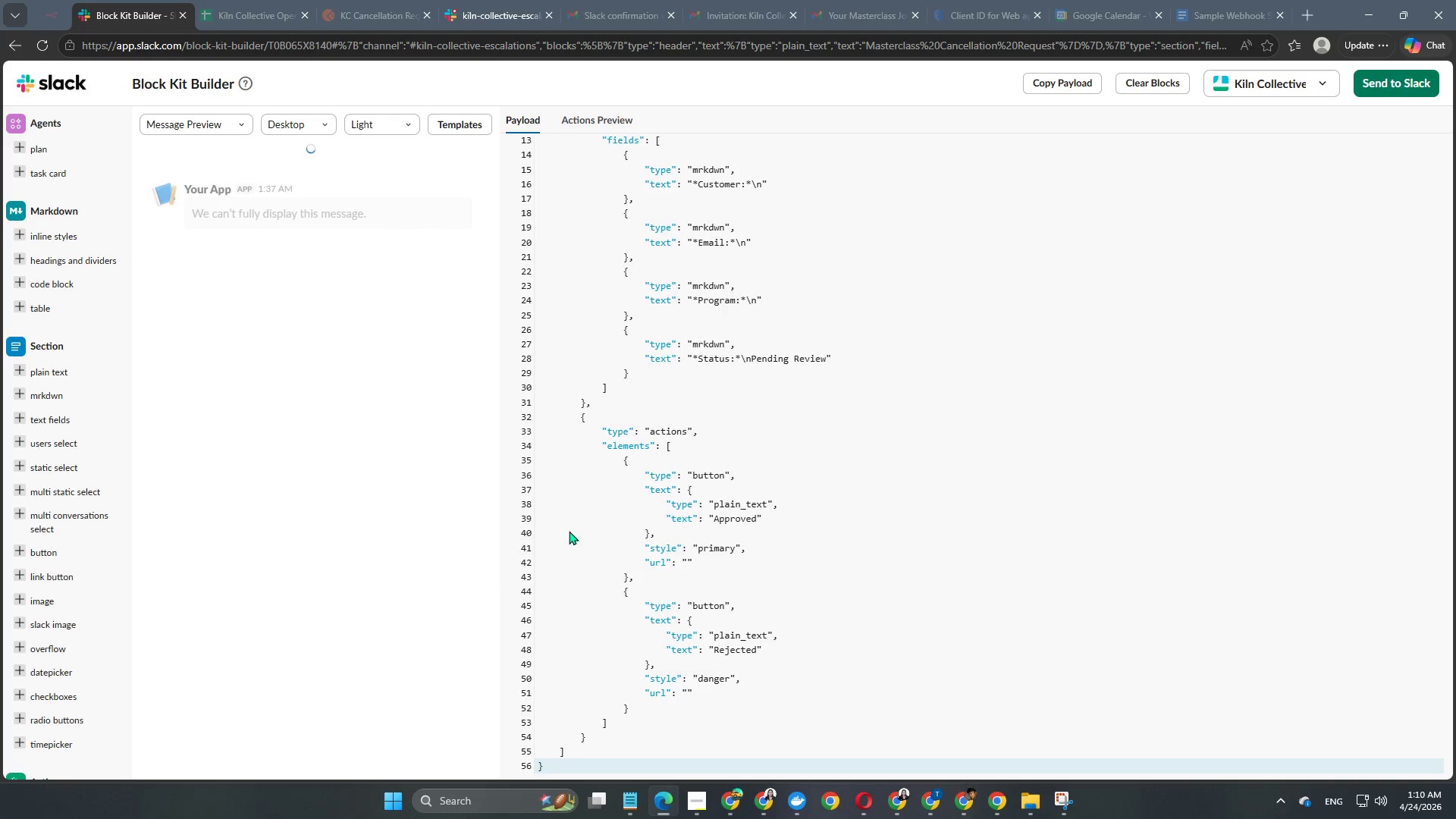 
scroll: coordinate [730, 469], scroll_direction: up, amount: 8.0
 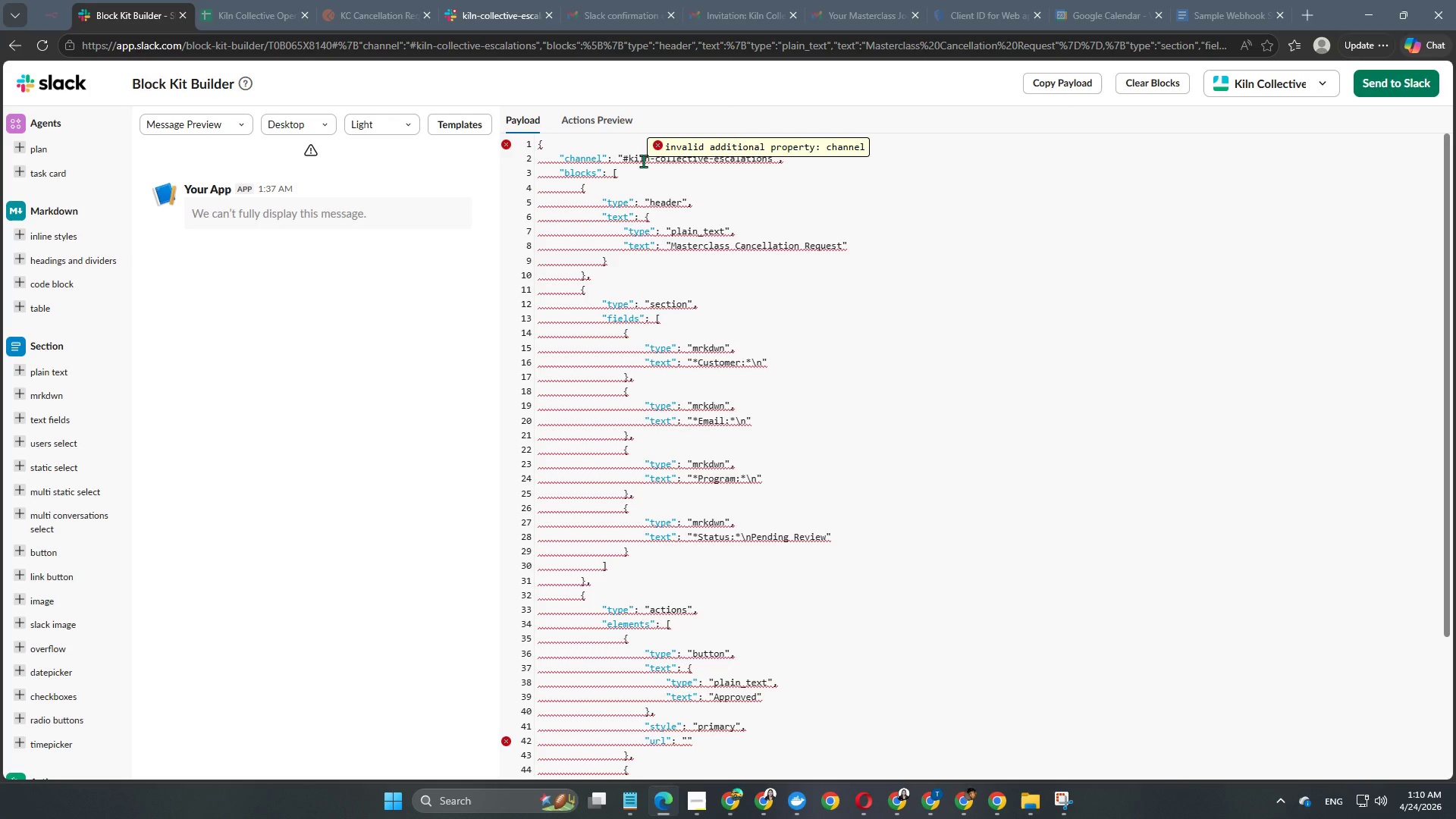 
wait(20.21)
 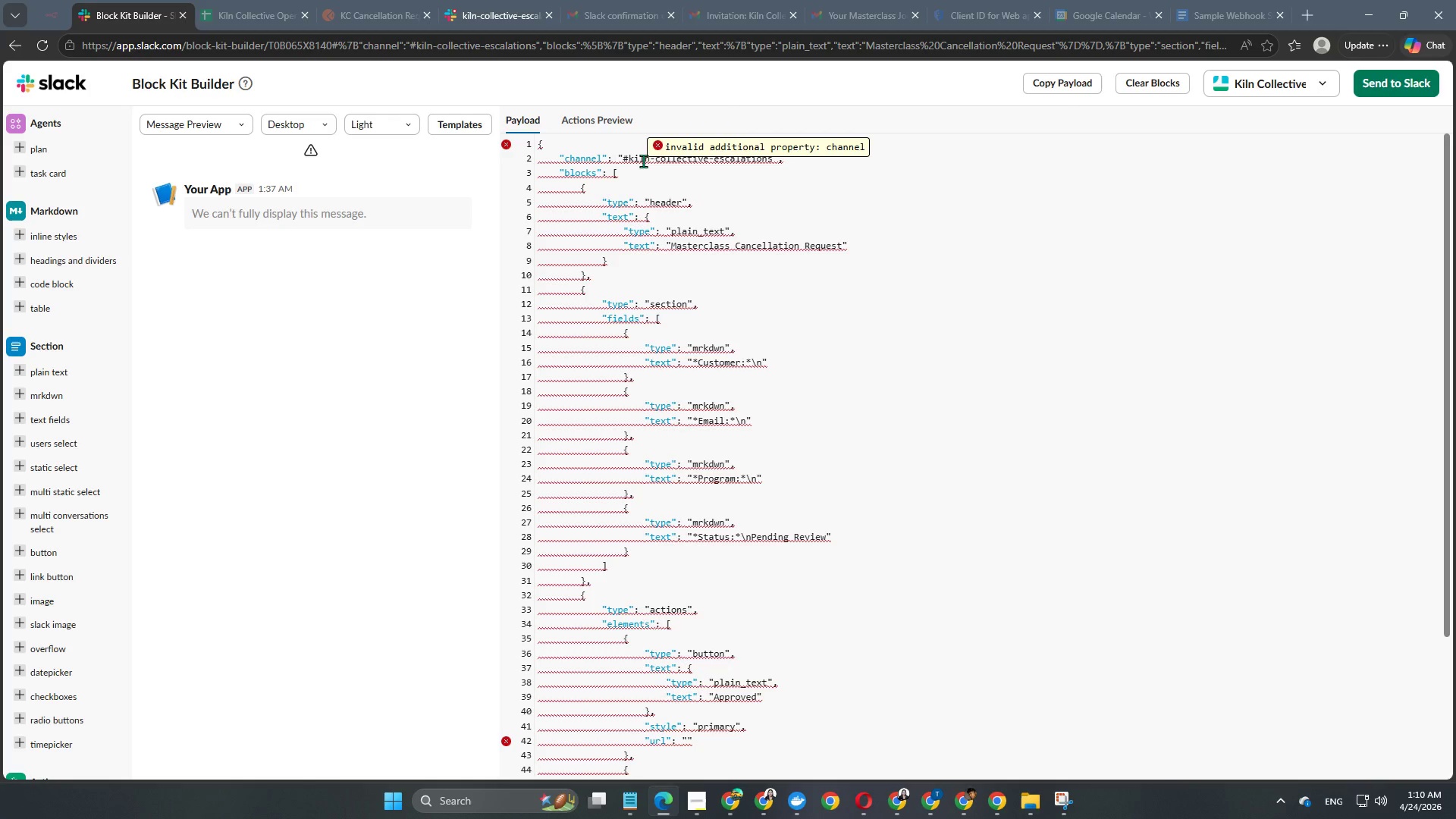 
left_click_drag(start_coordinate=[794, 158], to_coordinate=[528, 153])
 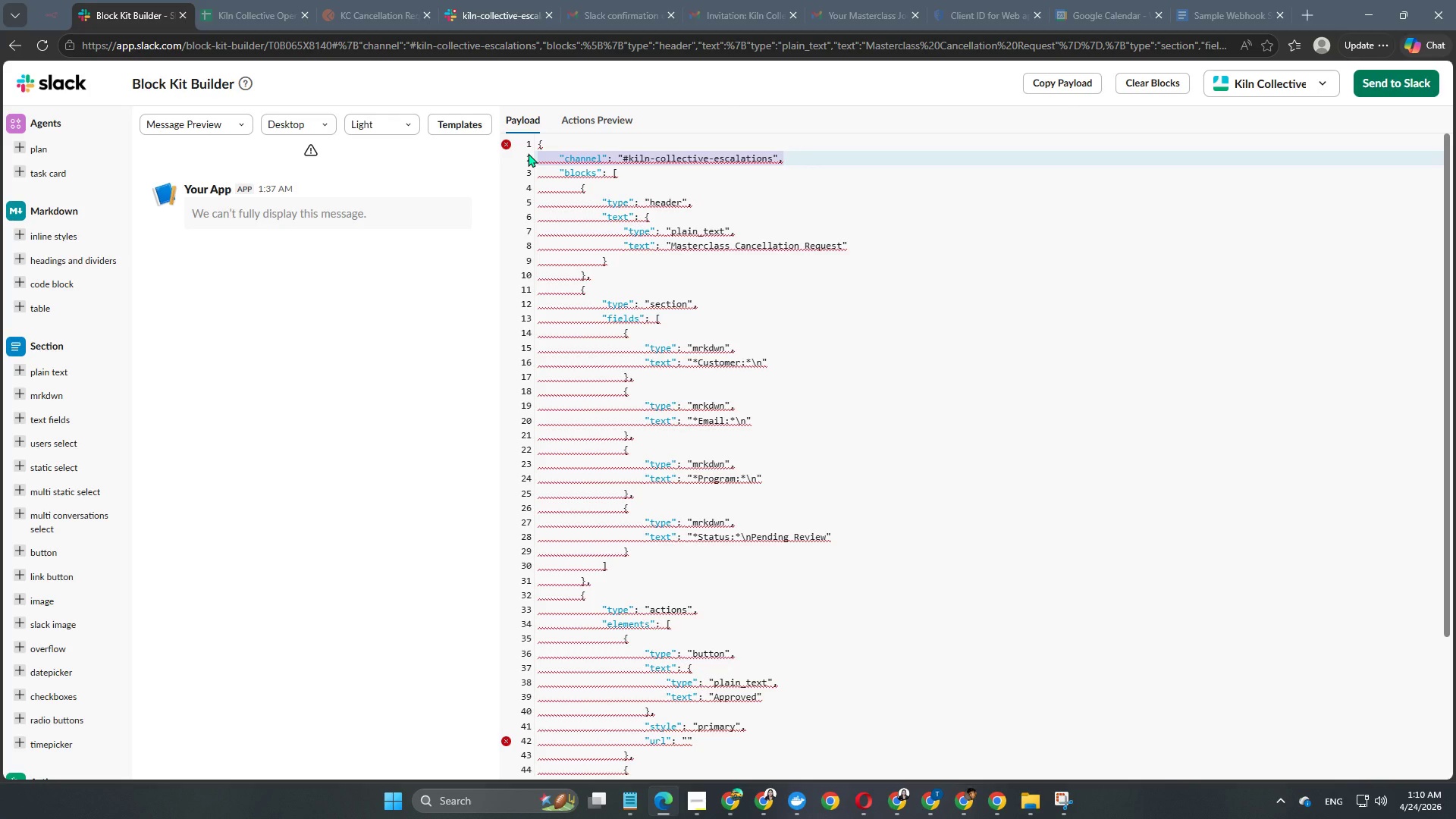 
key(Control+C)
 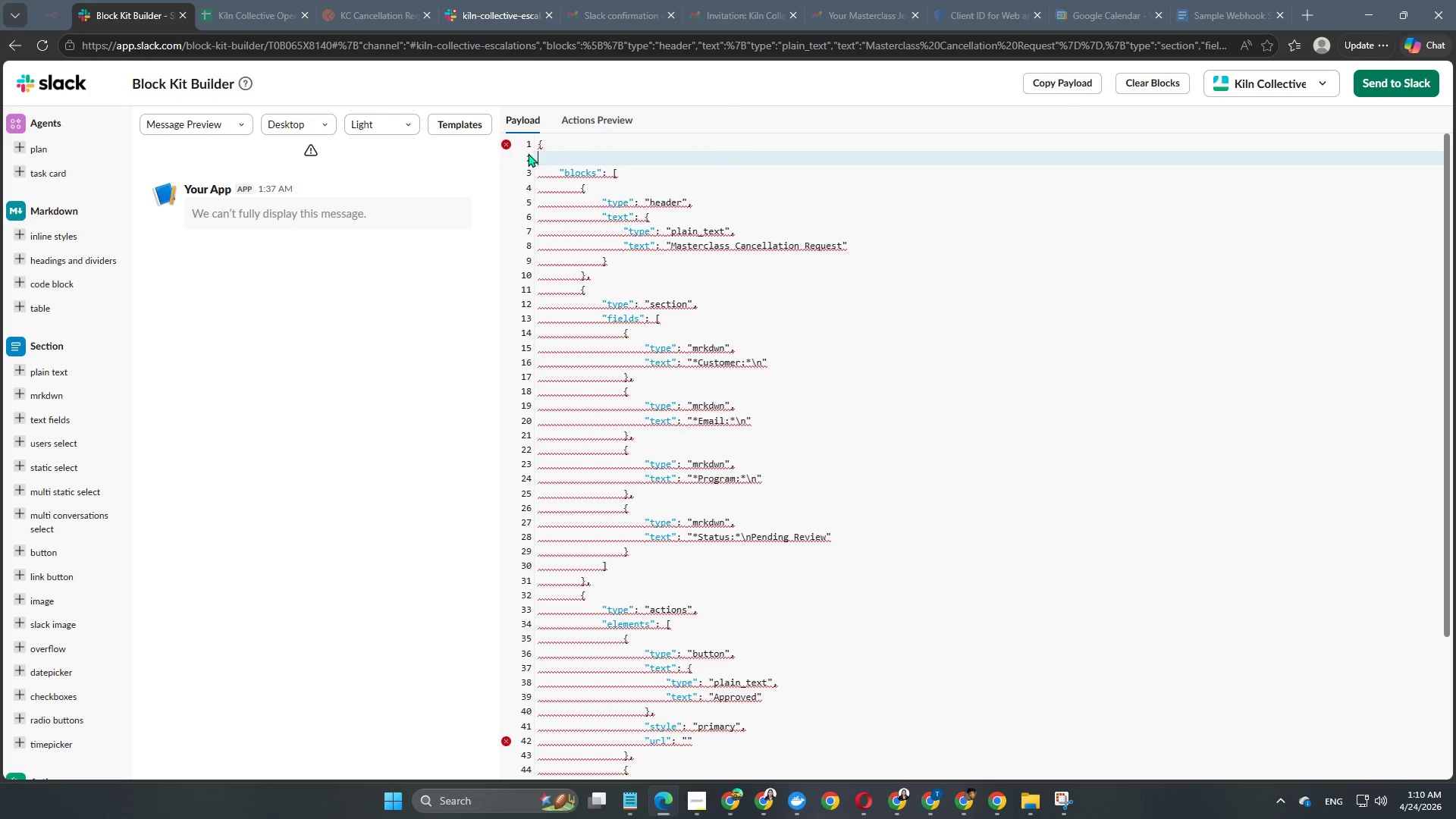 
key(Backspace)
 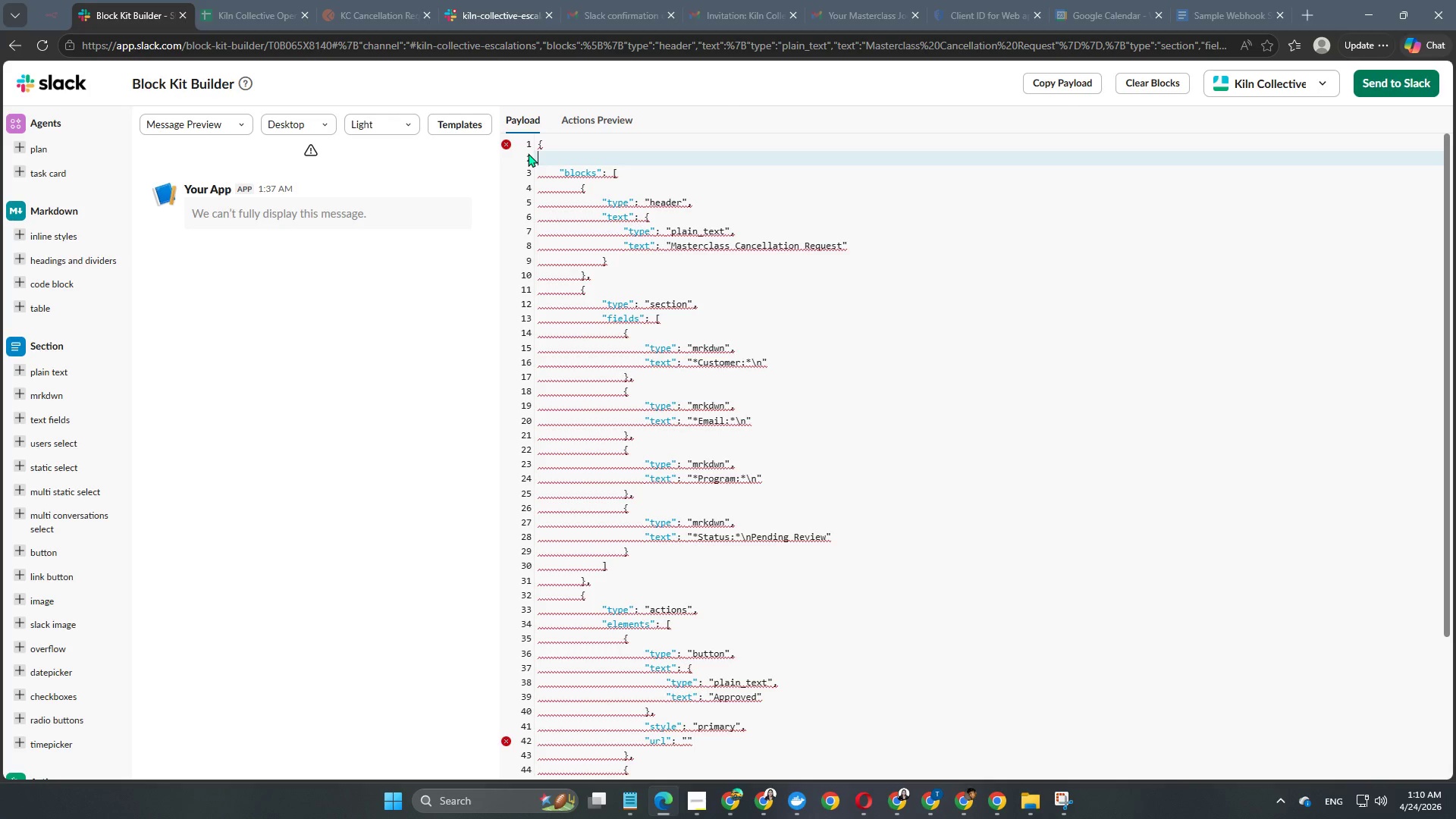 
key(Backspace)
 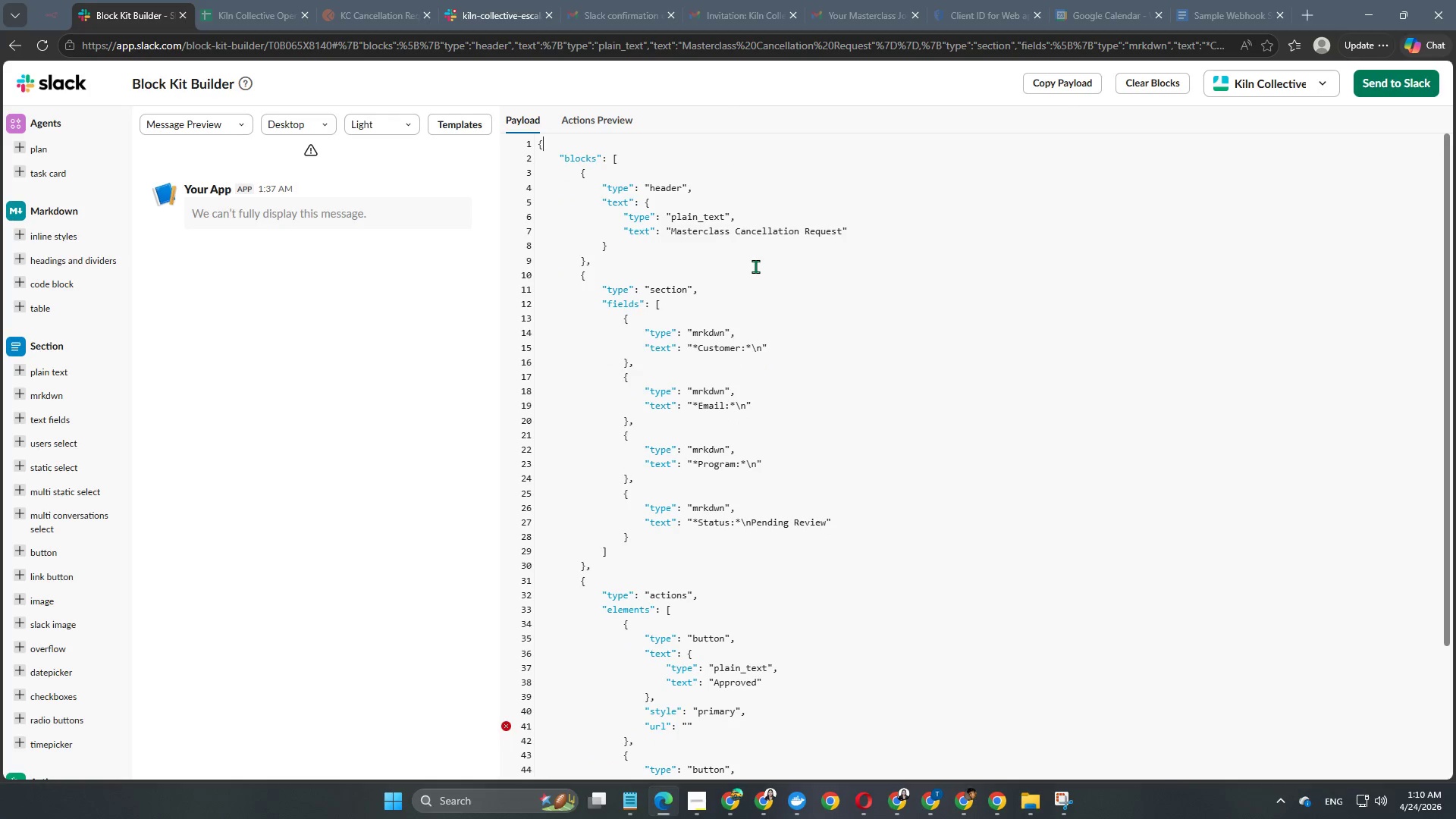 
scroll: coordinate [755, 265], scroll_direction: down, amount: 6.0
 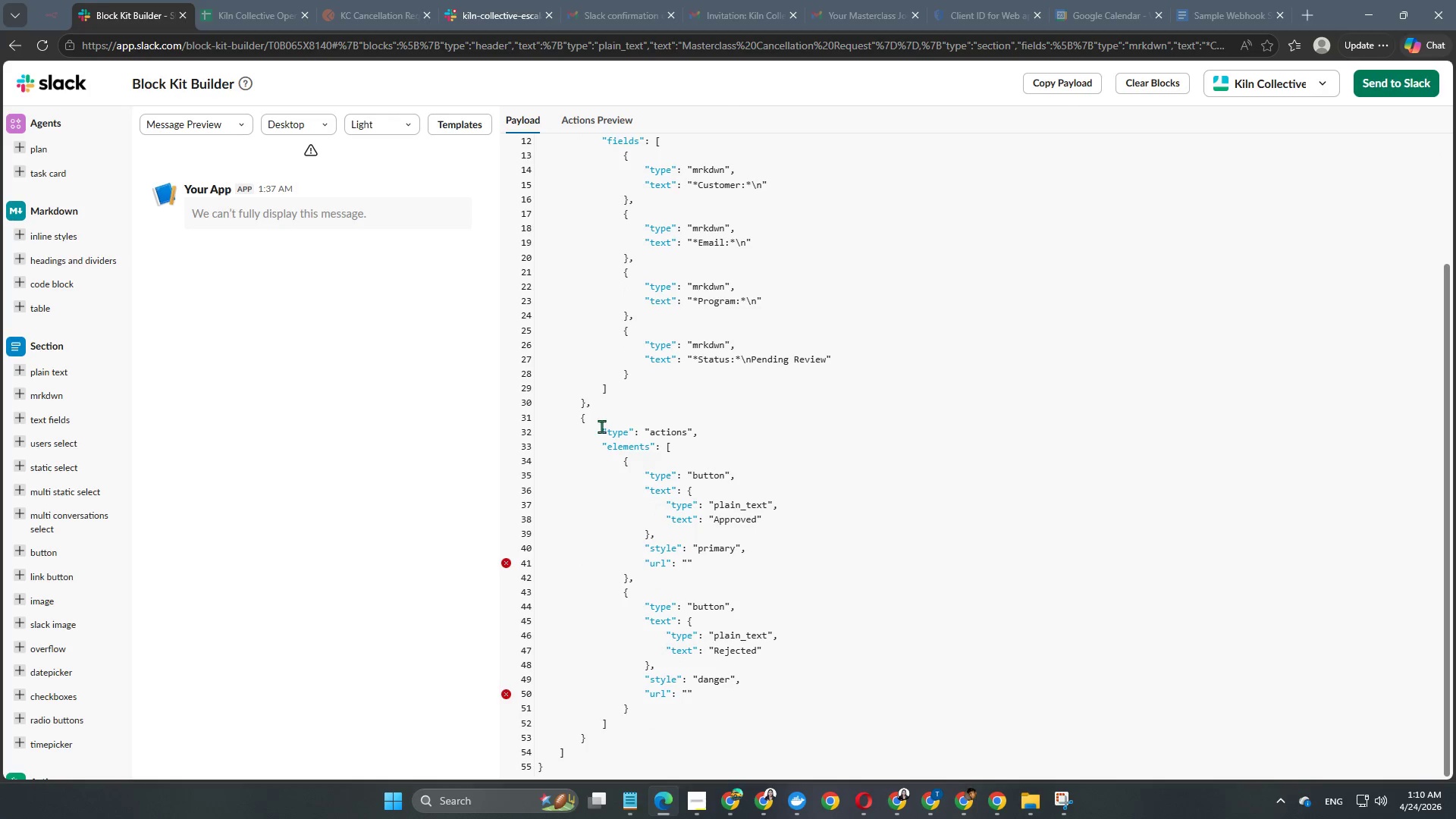 
mouse_move([504, 578])
 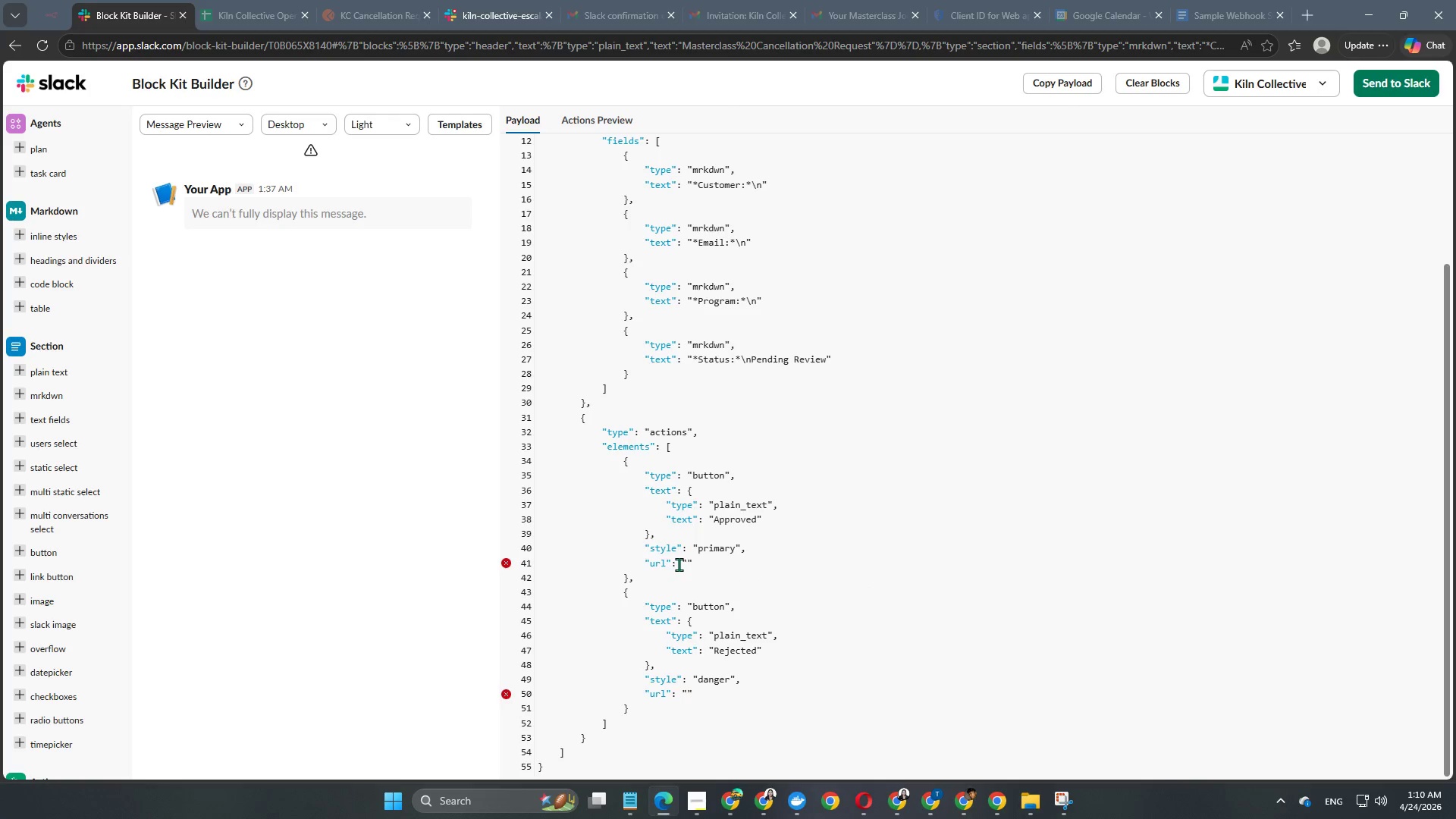 
left_click([683, 562])
 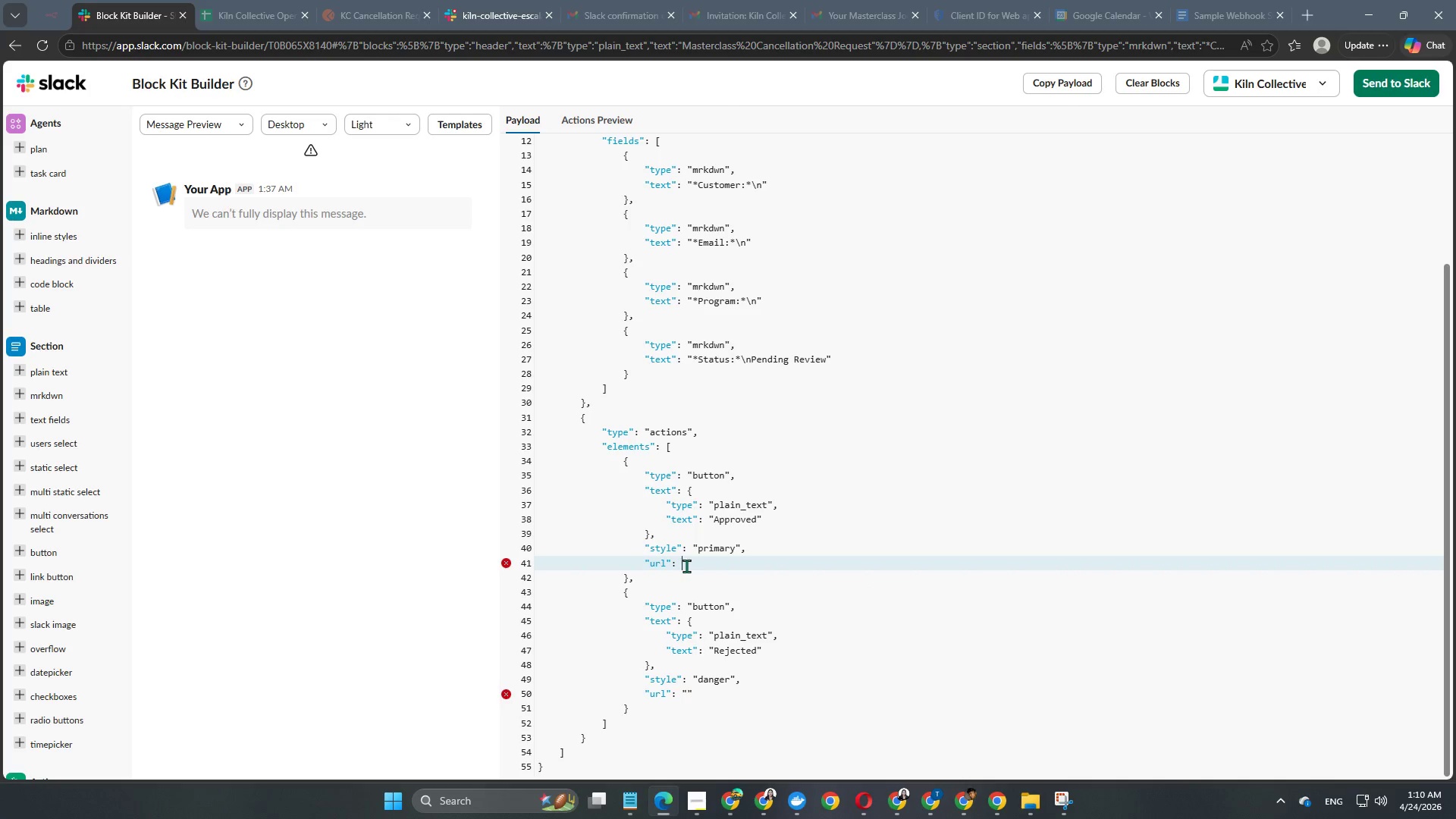 
left_click([686, 562])
 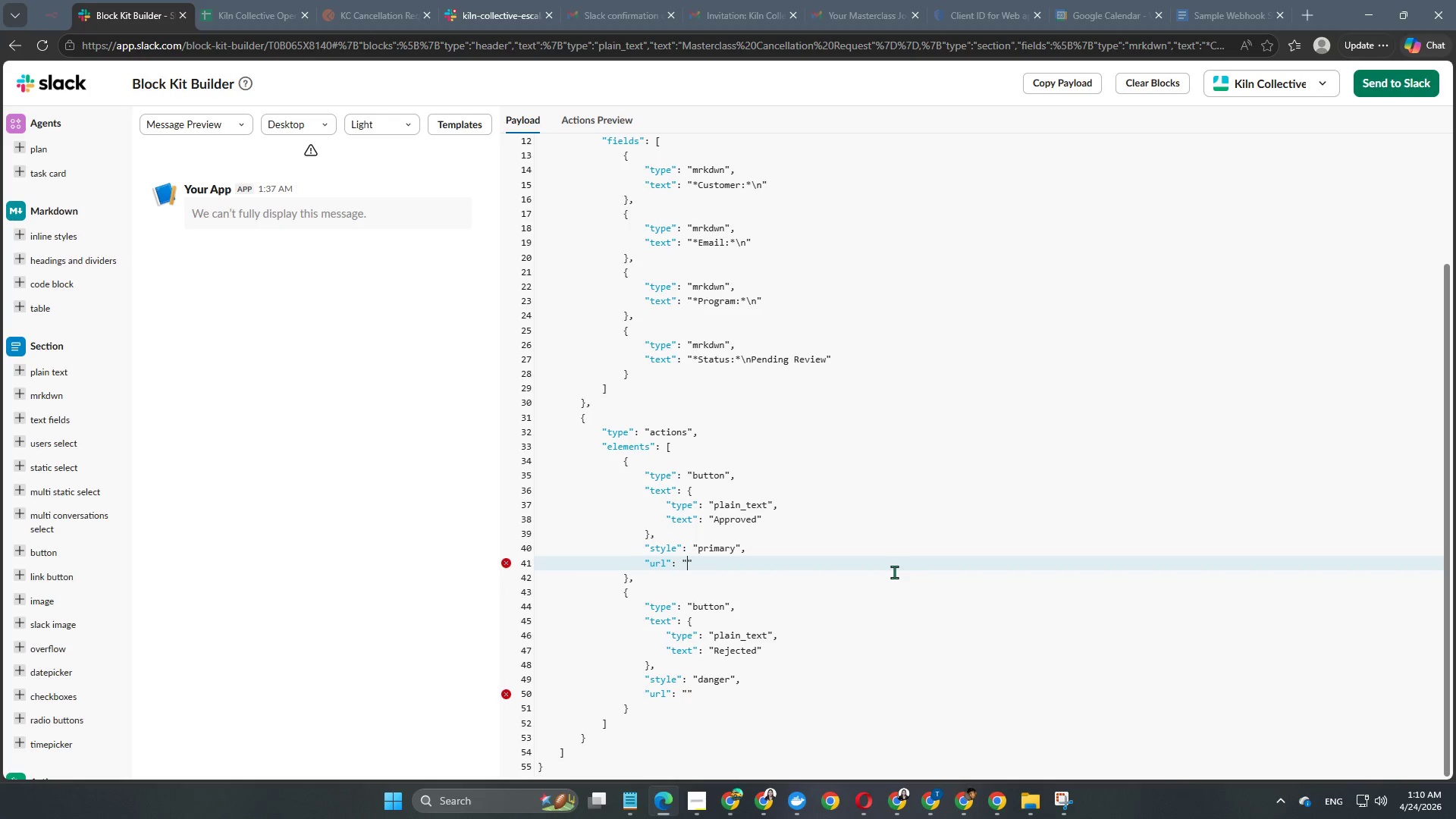 
wait(13.45)
 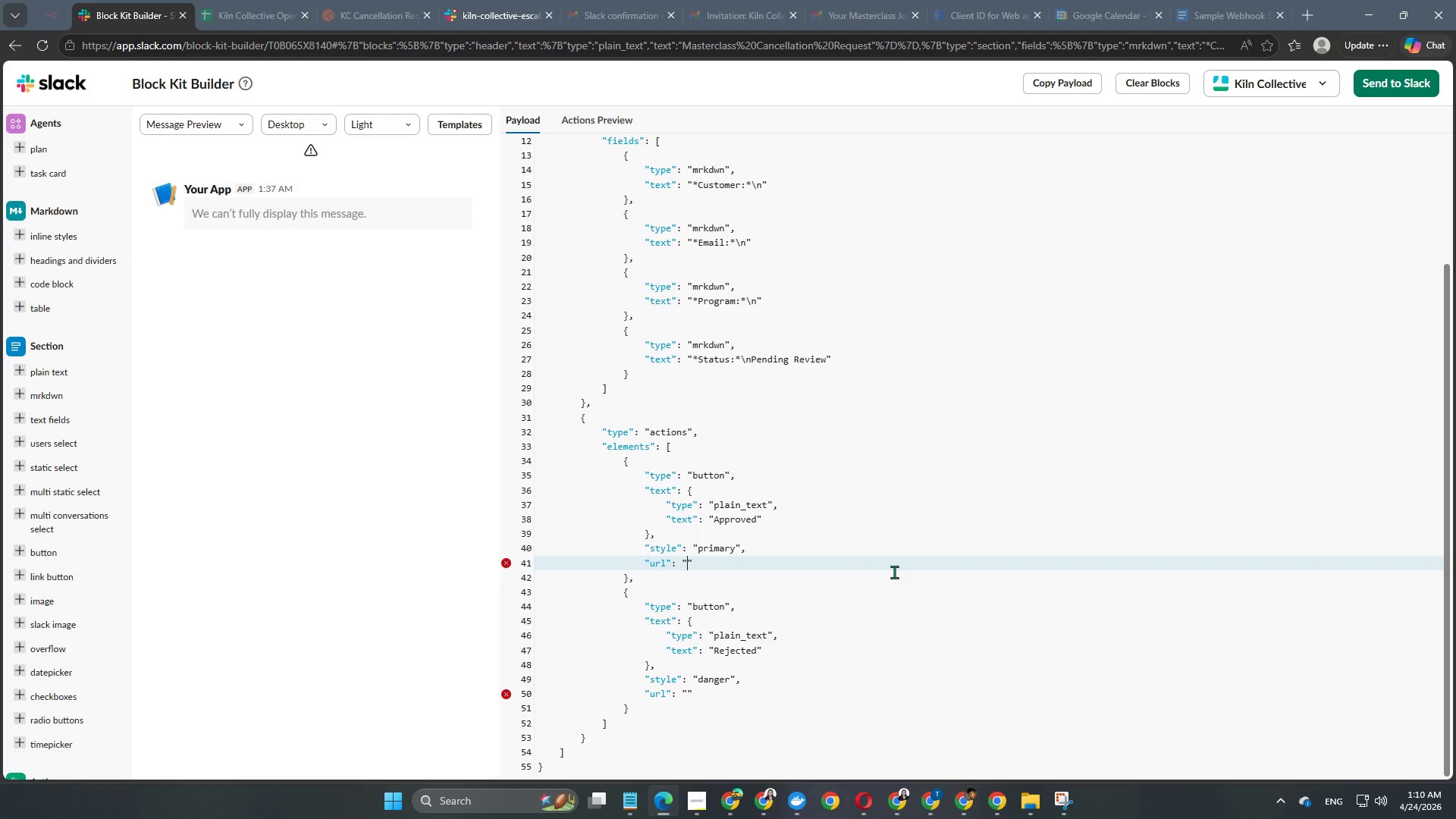 
left_click([42, 8])
 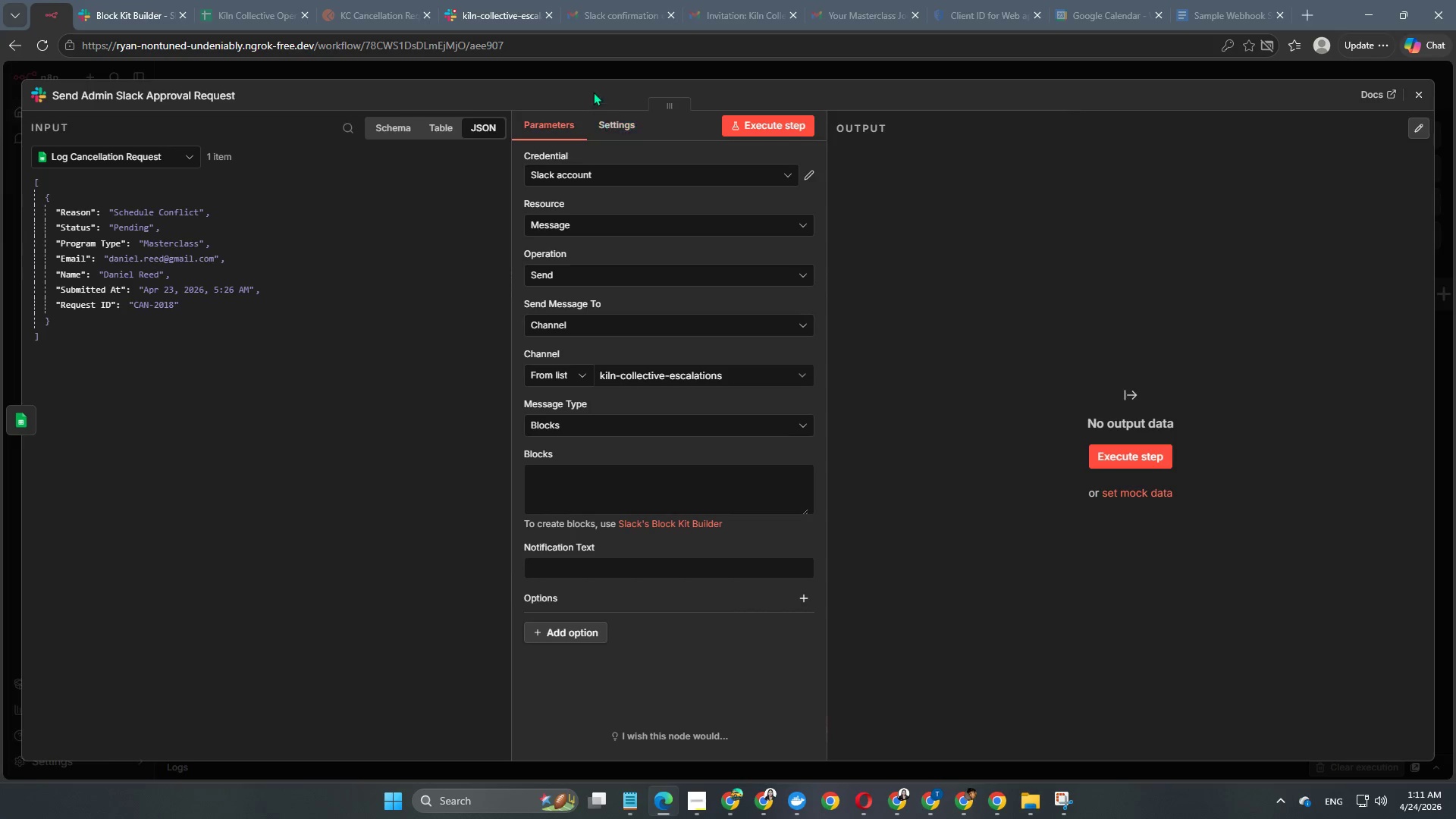 
left_click([591, 77])
 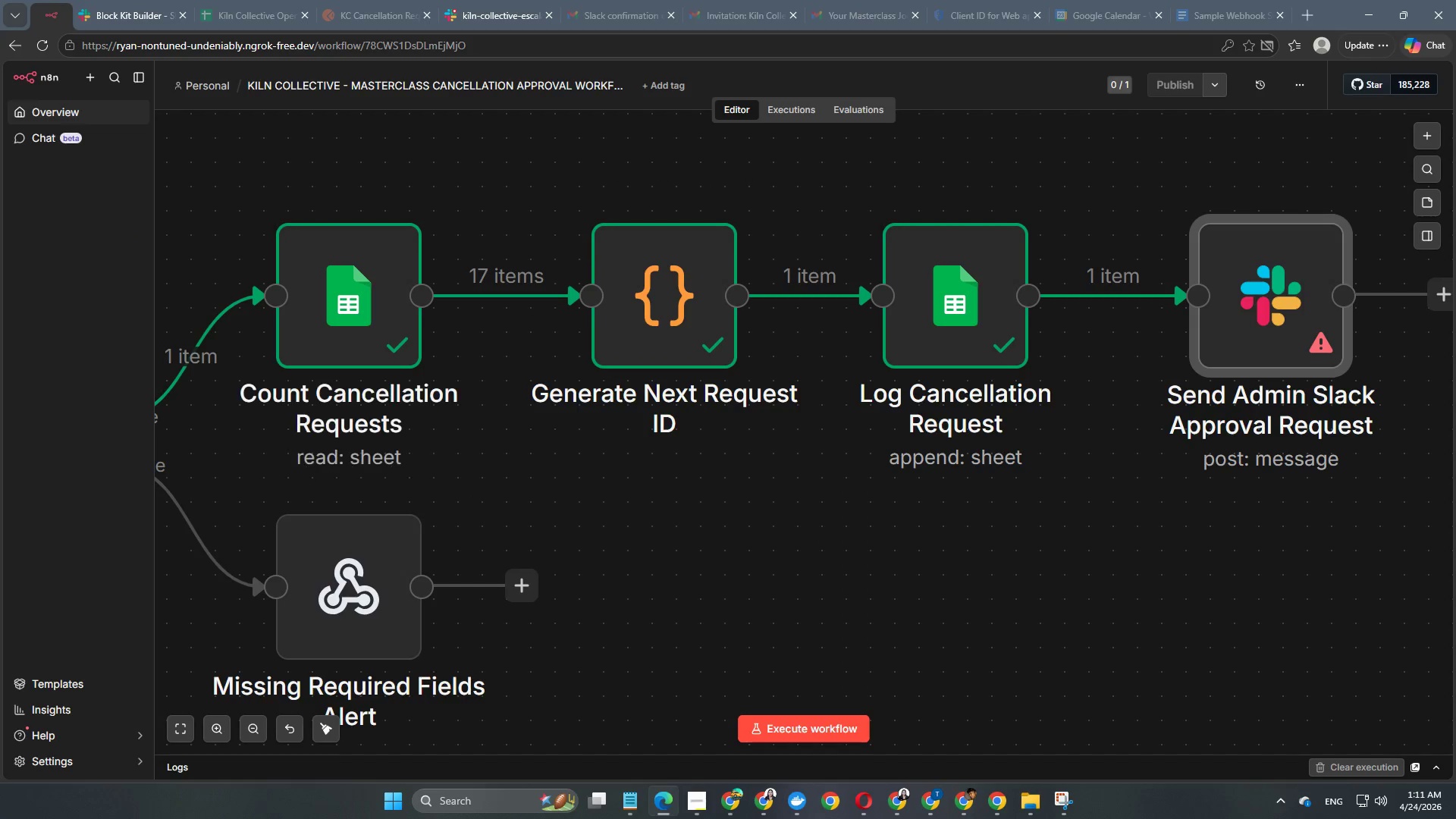 
left_click([170, 726])
 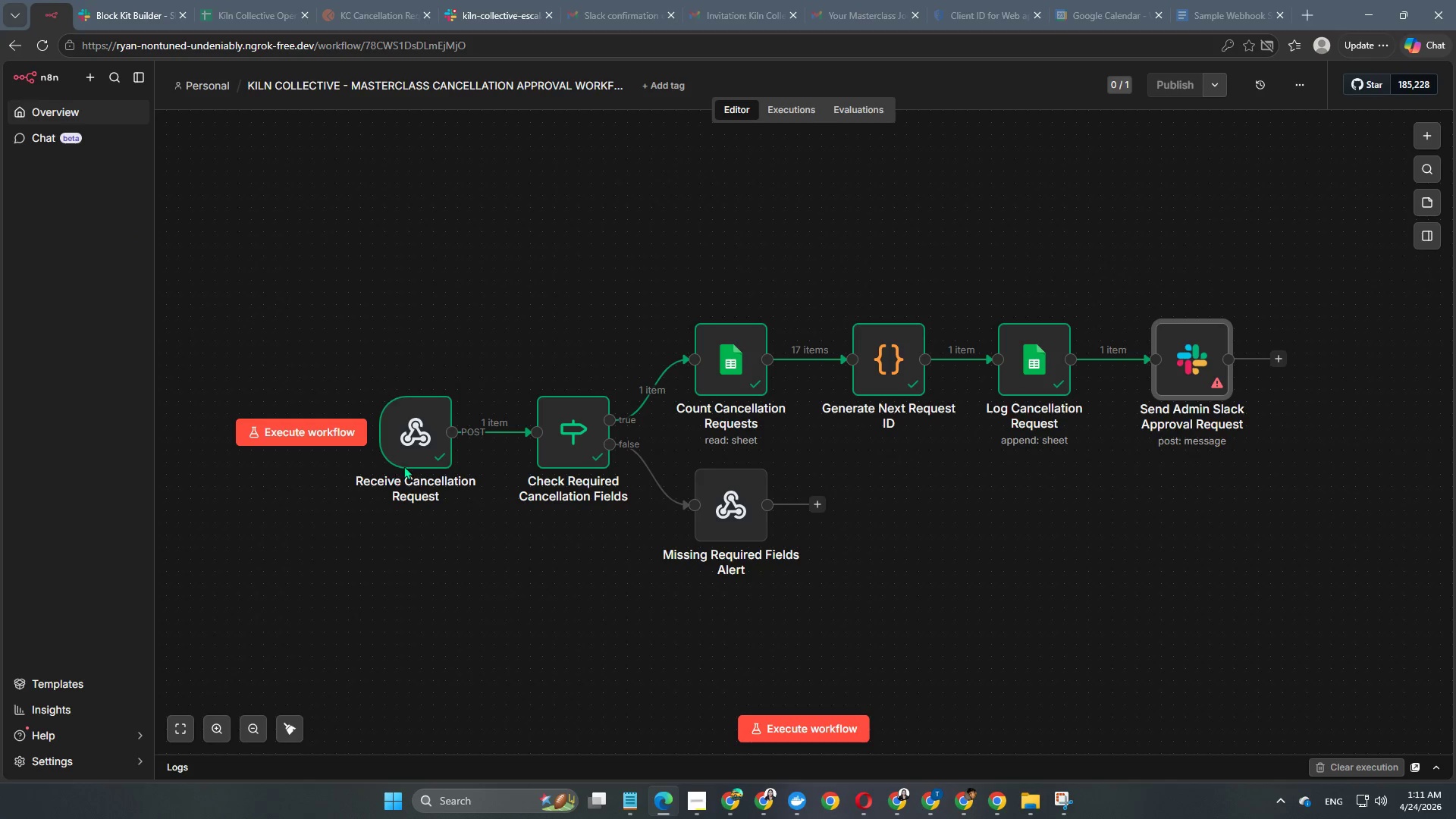 
double_click([416, 447])
 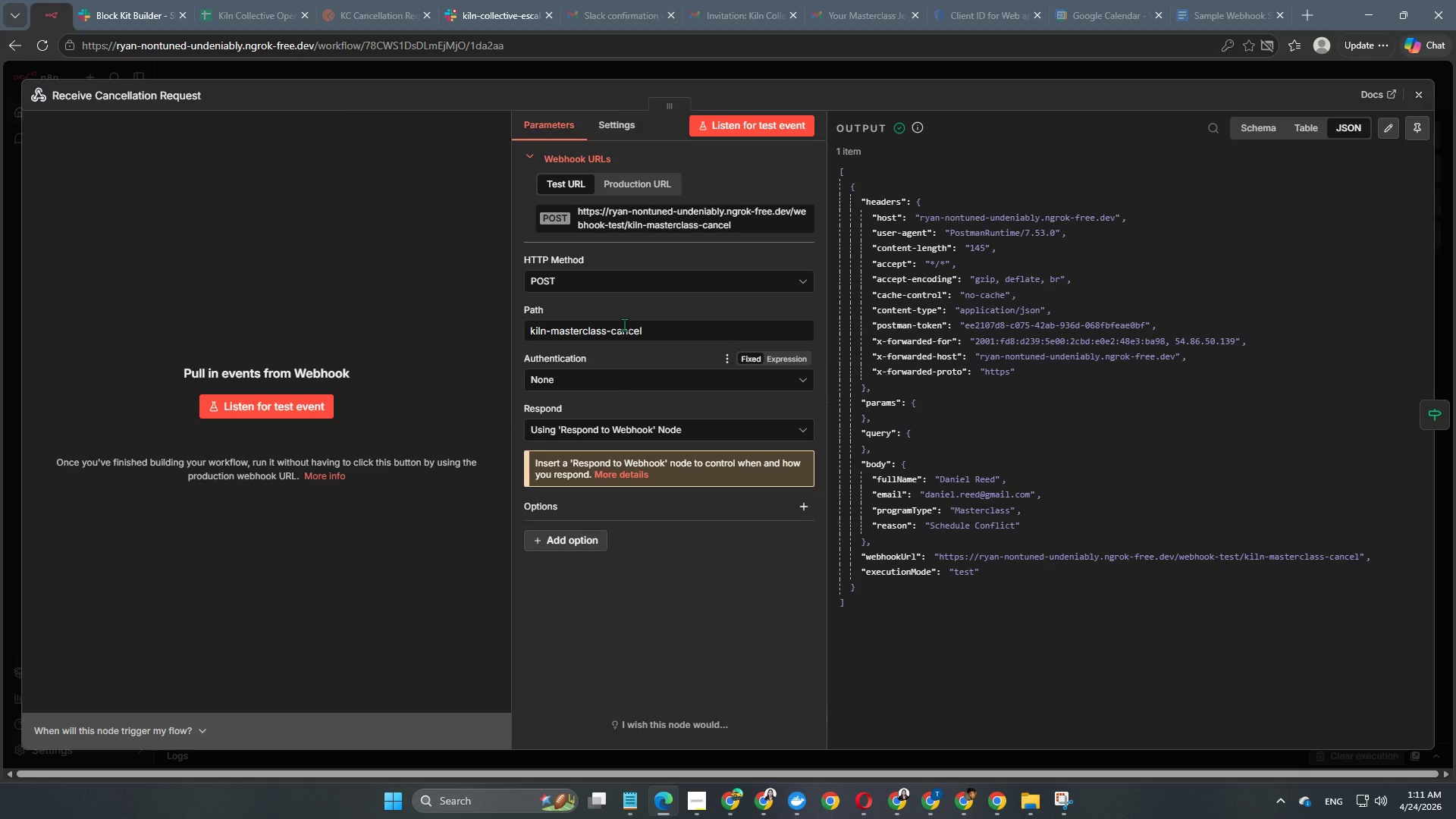 
left_click([639, 223])
 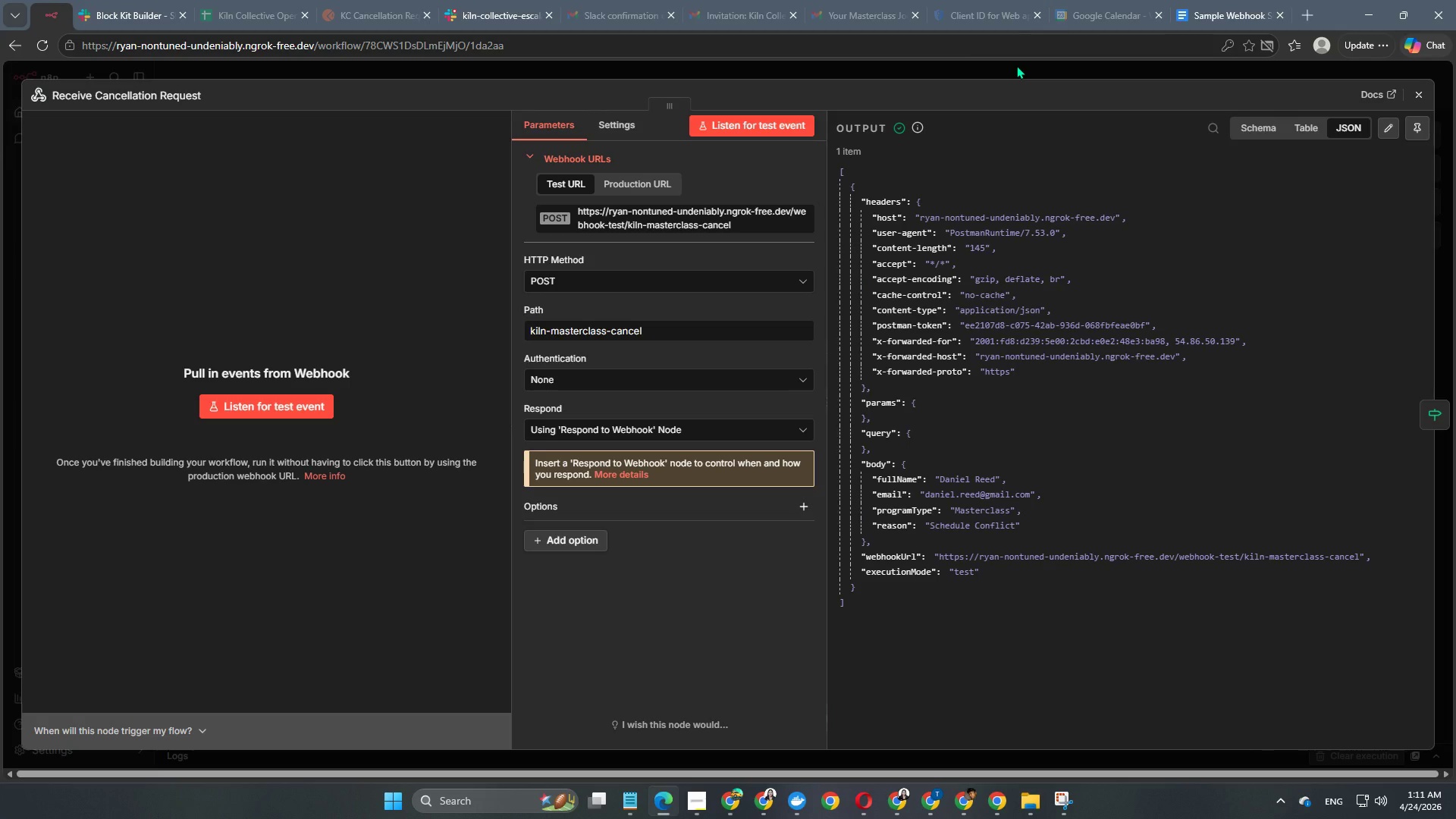 
wait(7.34)
 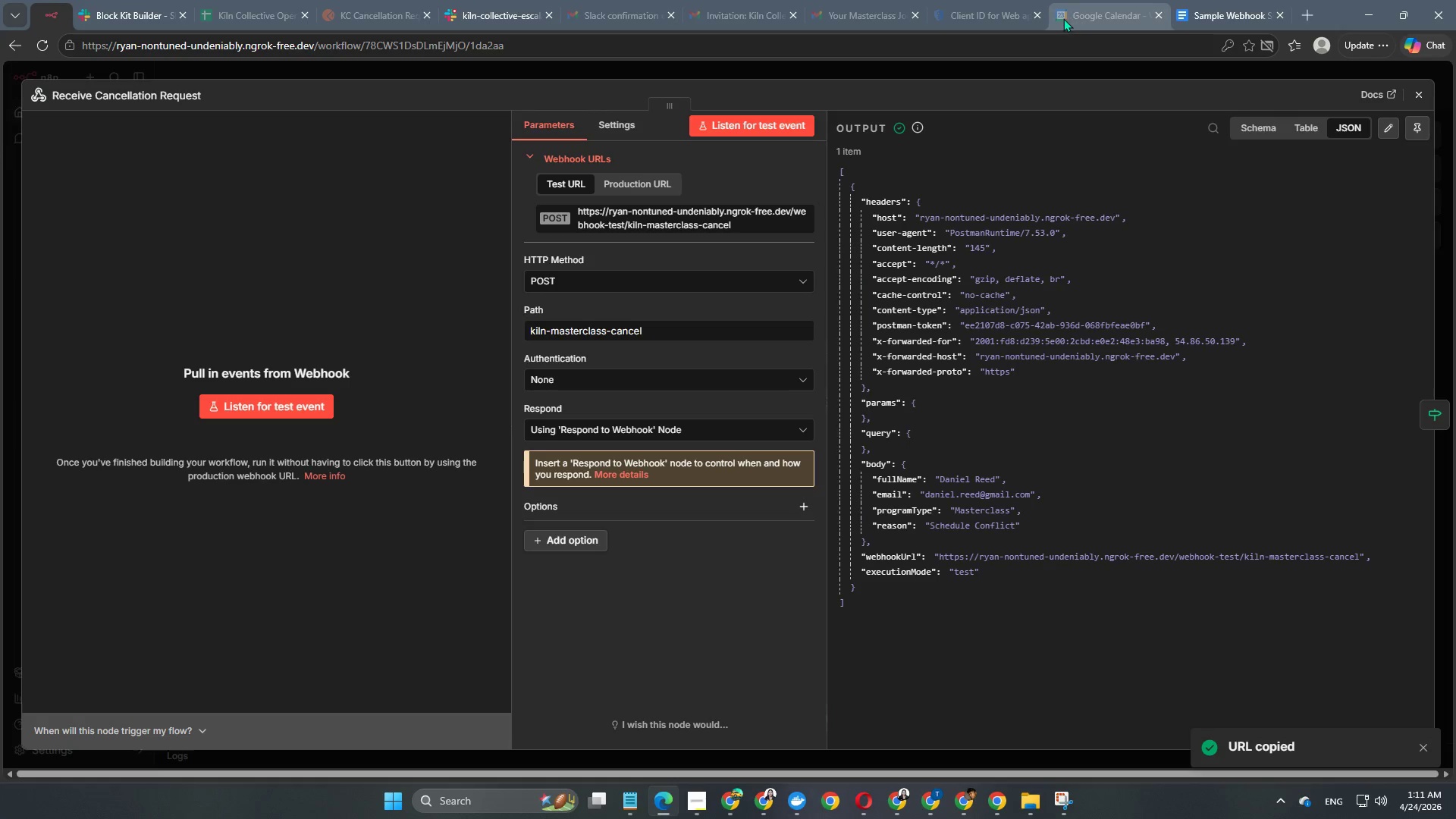 
mouse_move([1367, 0])
 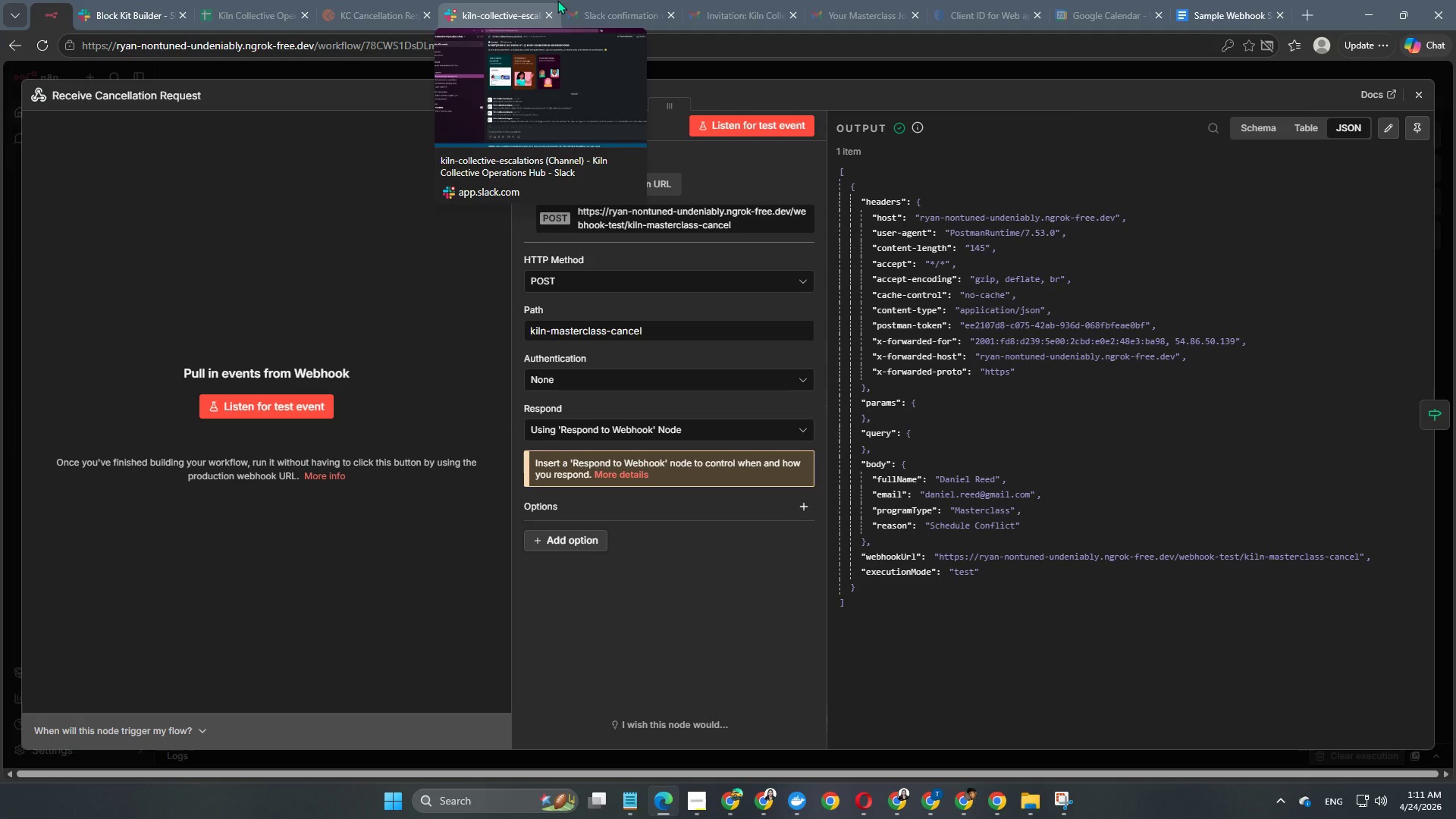 
wait(21.82)
 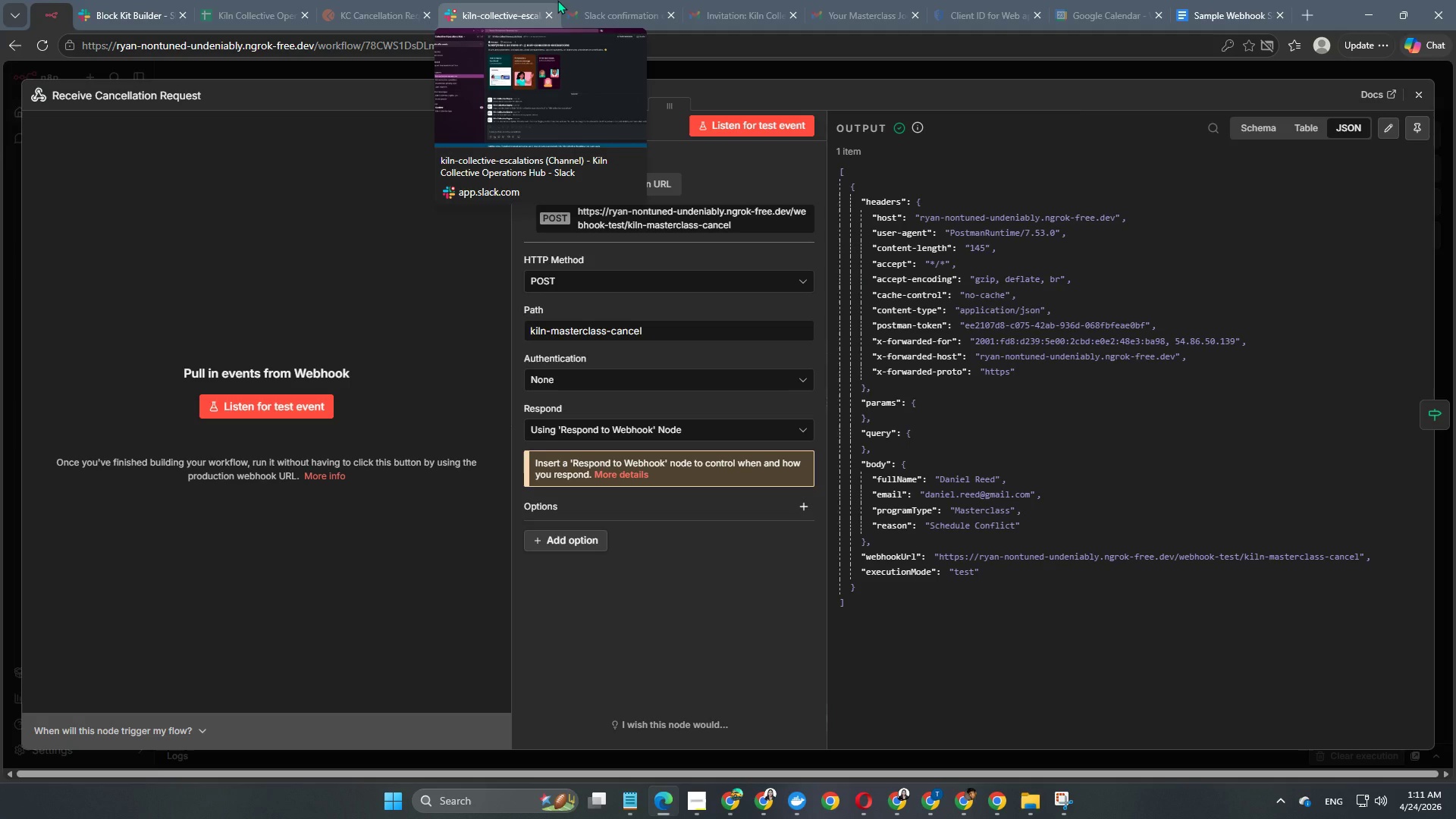 
mouse_move([592, -4])
 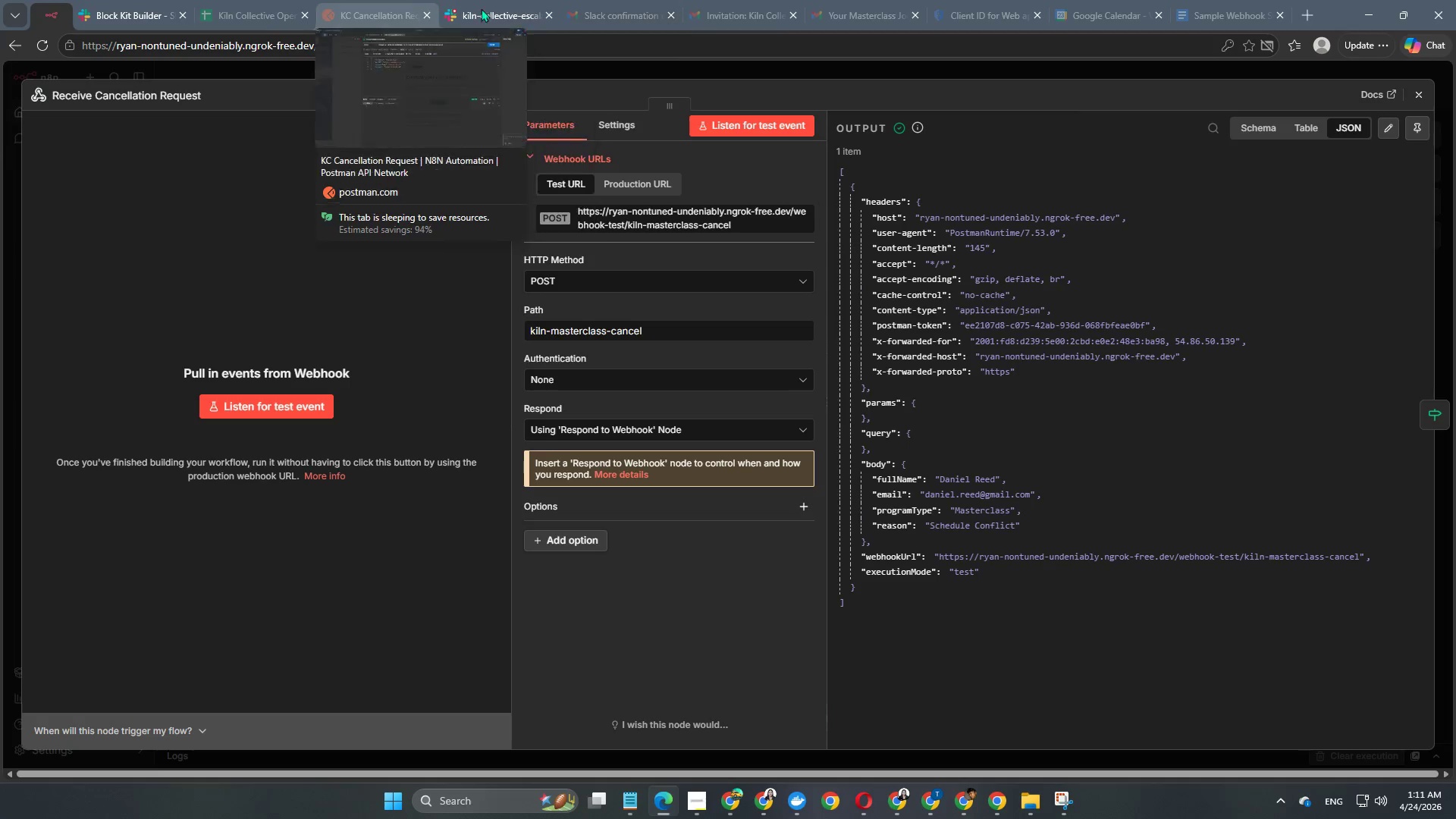 
left_click([811, 77])
 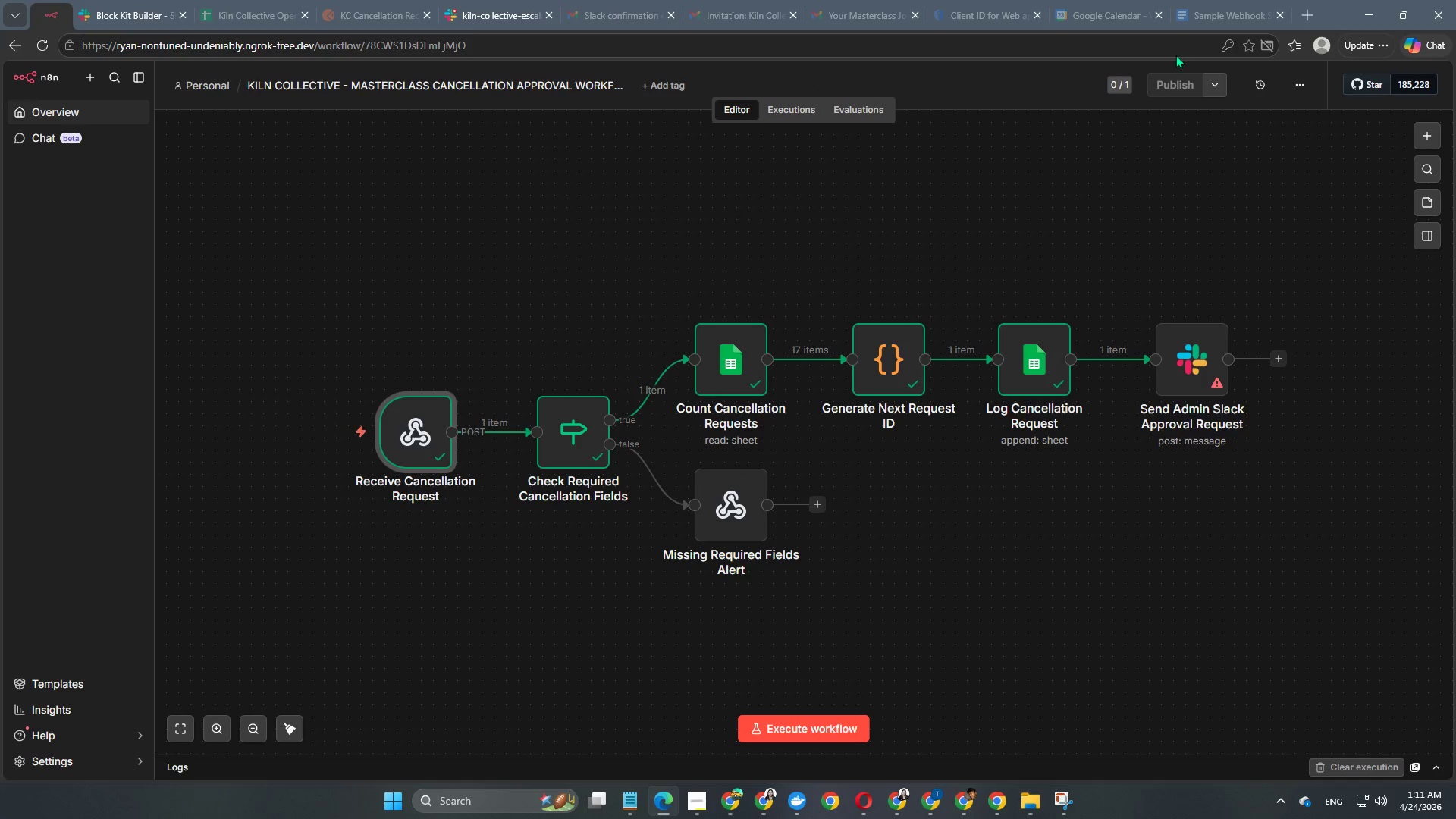 
left_click([1201, 14])
 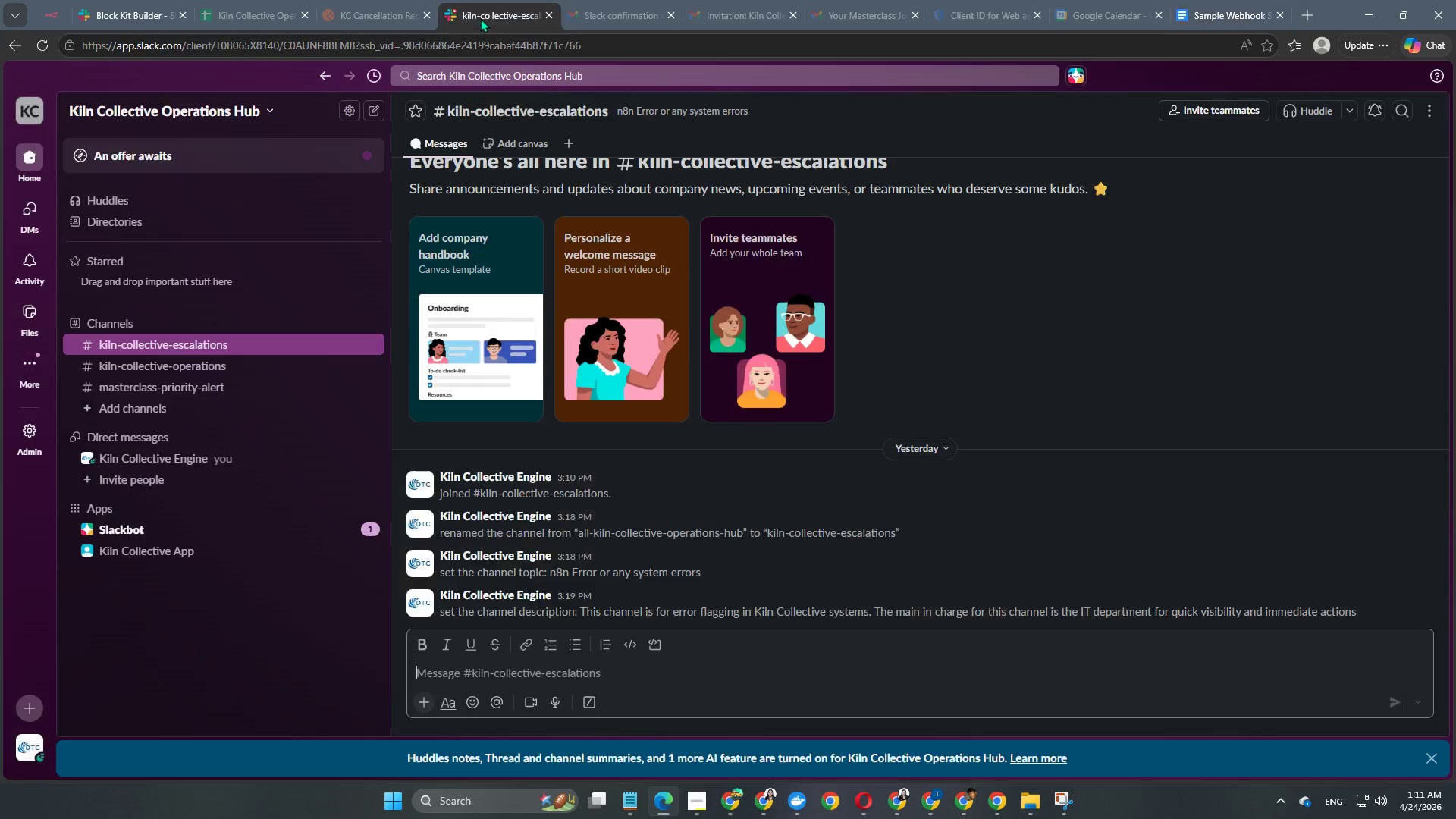 
left_click([374, 6])
 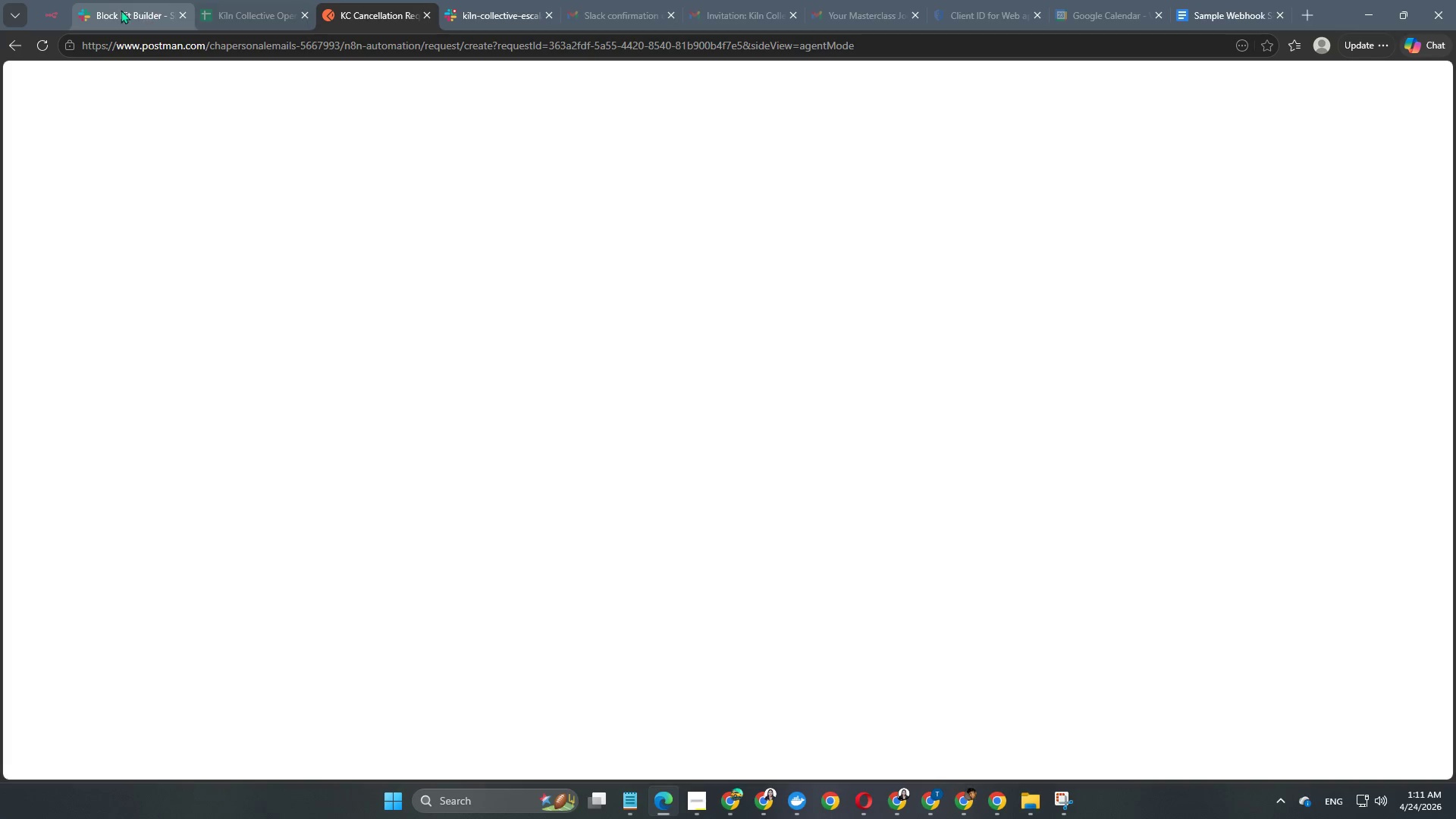 
left_click([116, 10])
 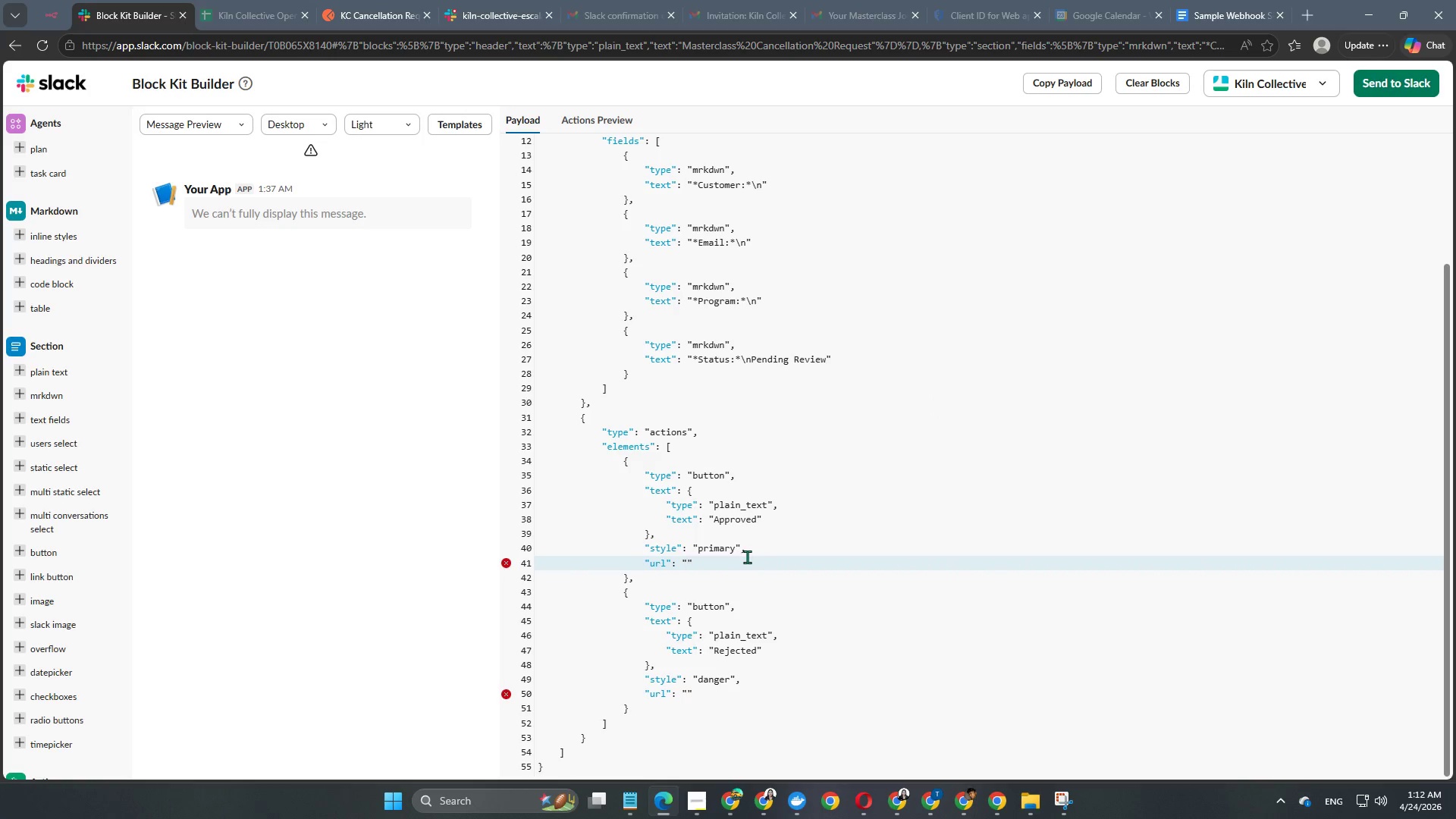 
wait(7.69)
 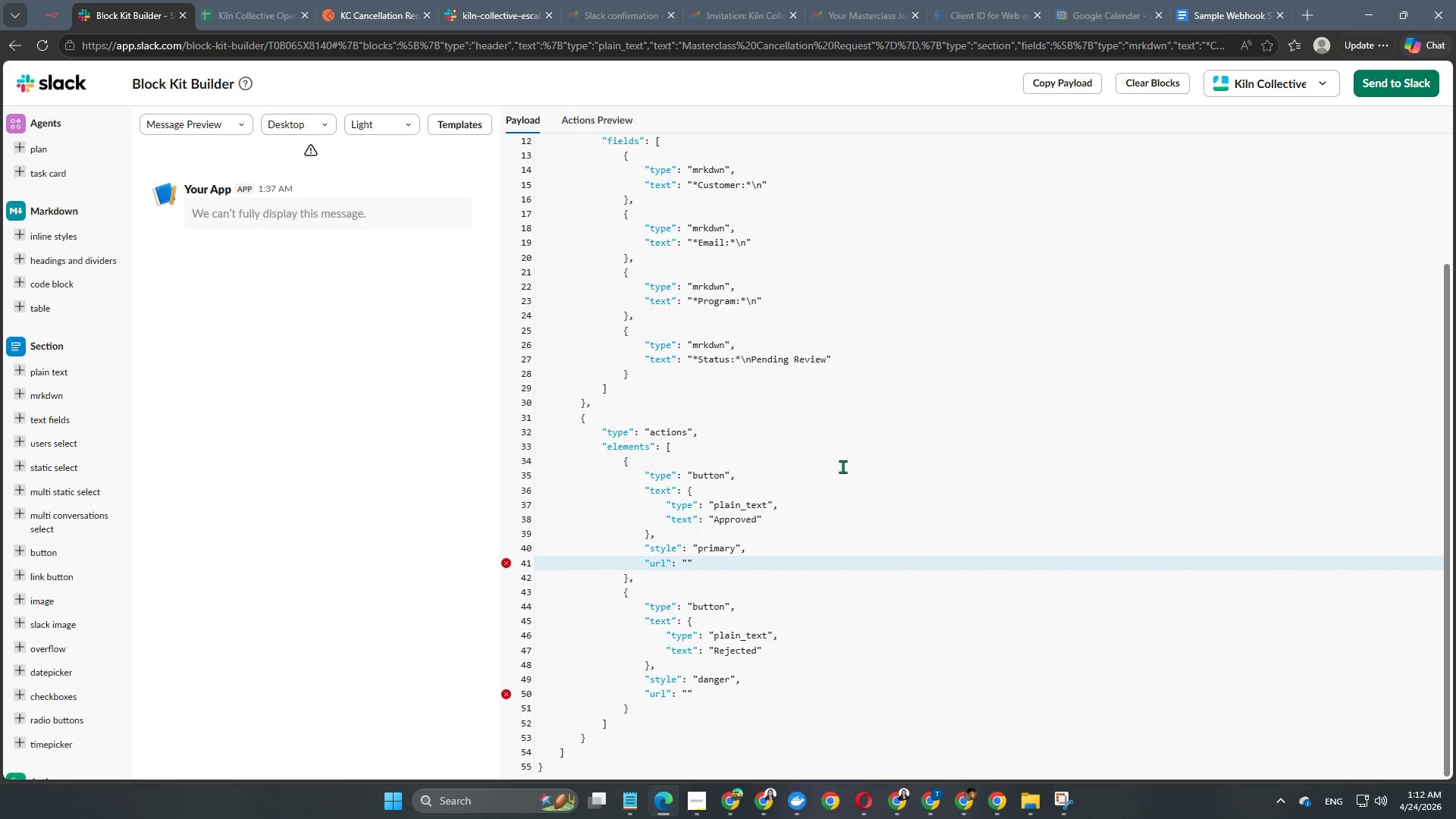 
left_click([50, 22])
 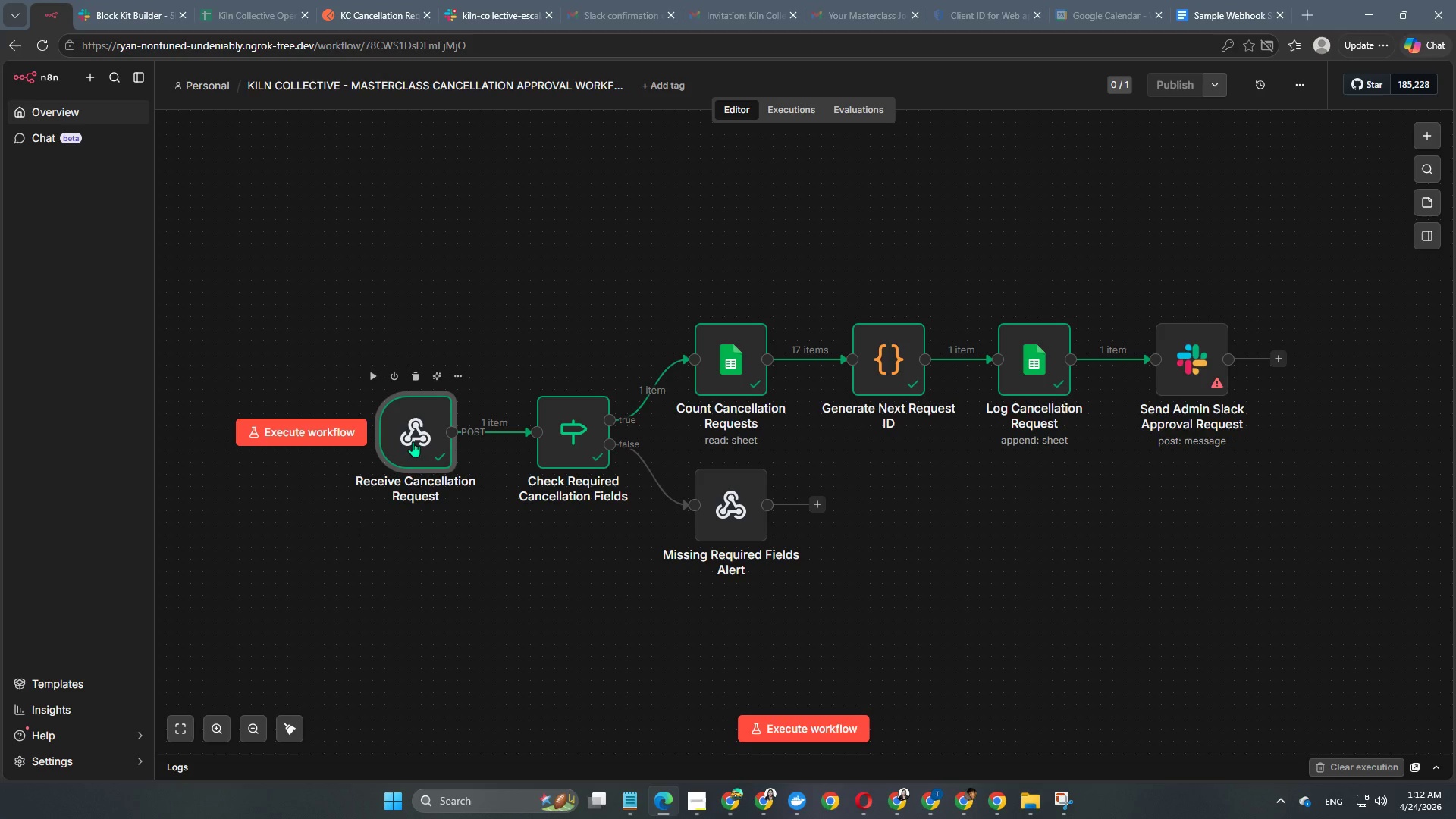 
double_click([412, 438])
 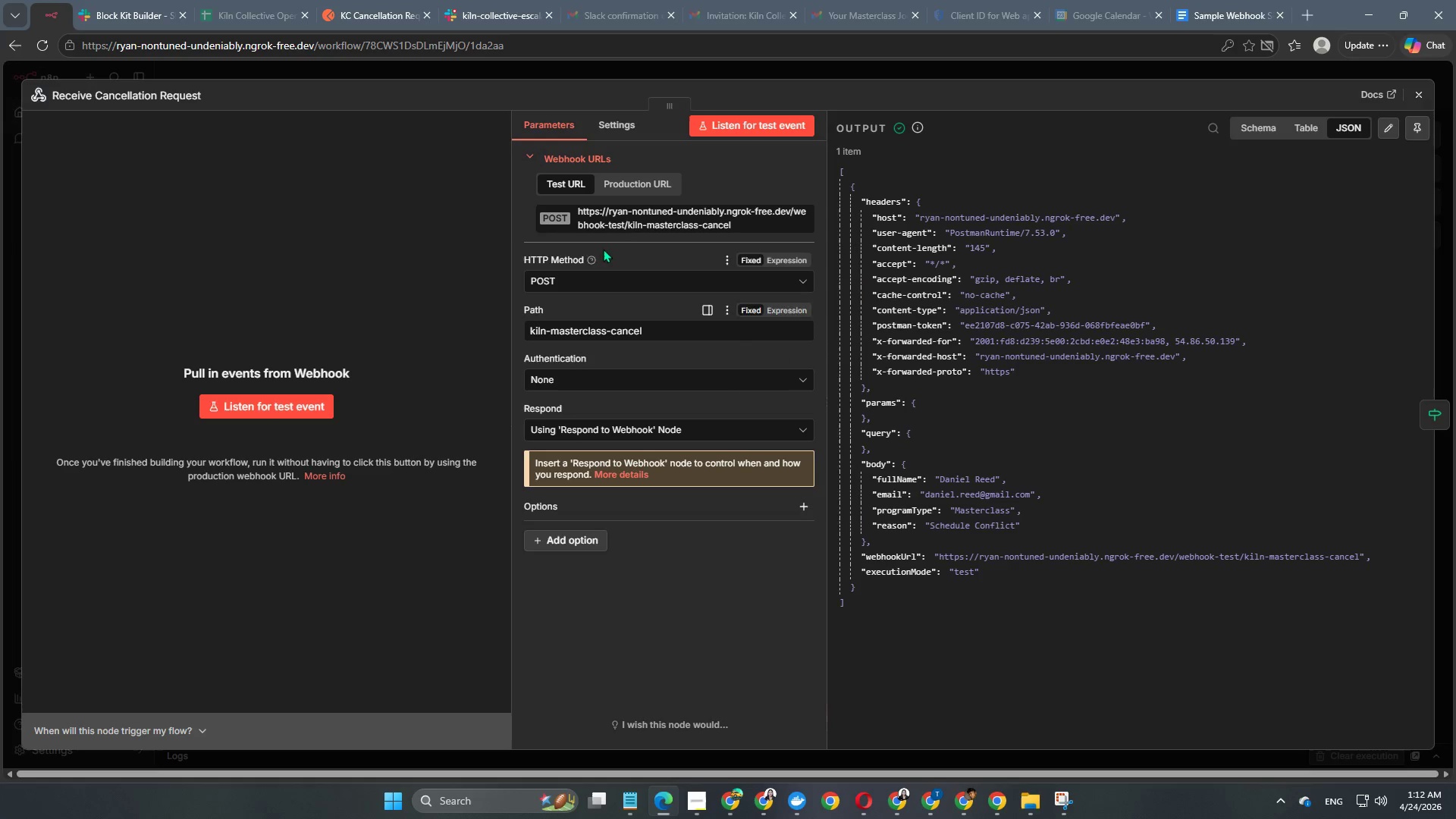 
left_click([624, 220])
 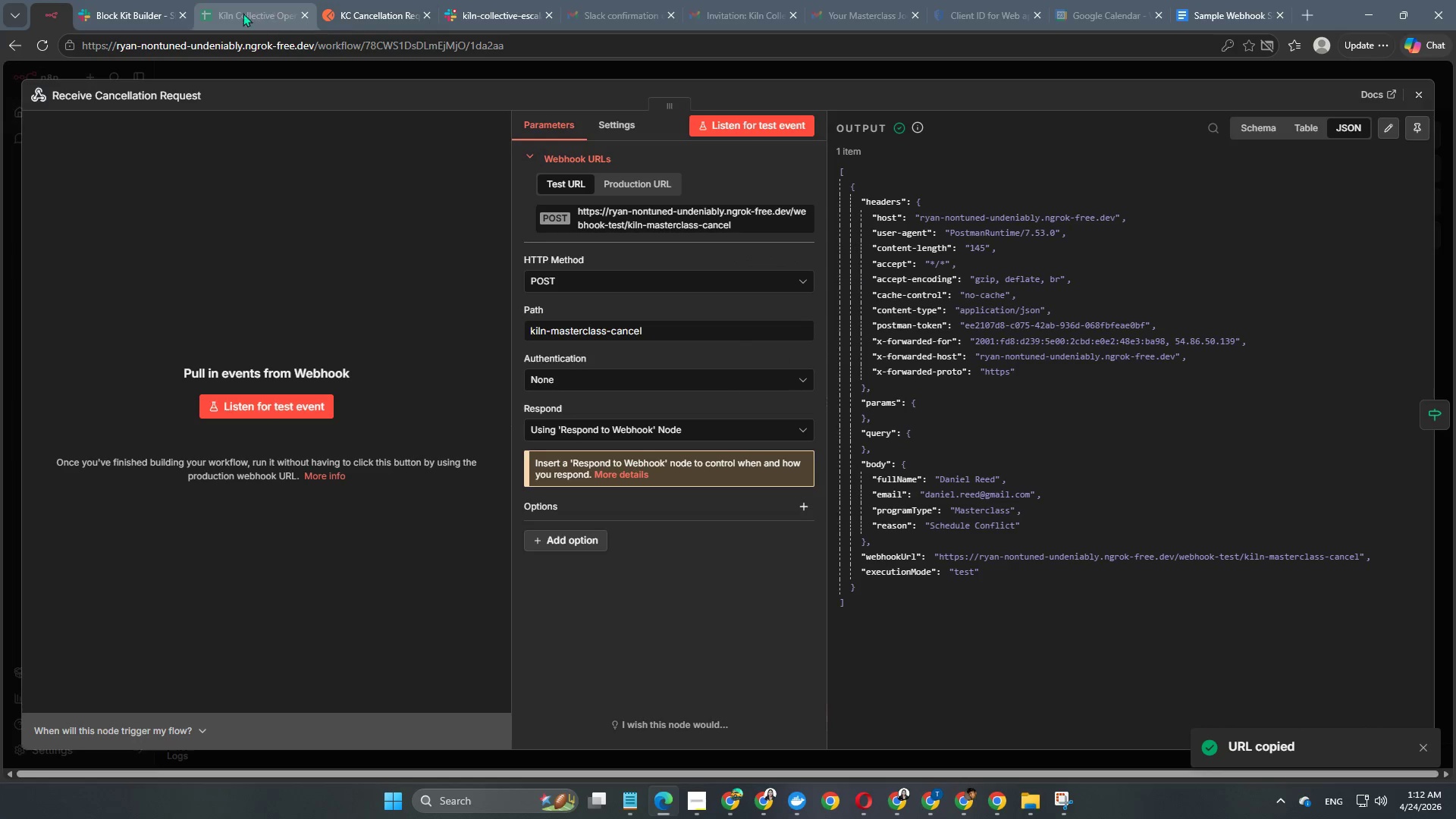 
left_click([141, 11])
 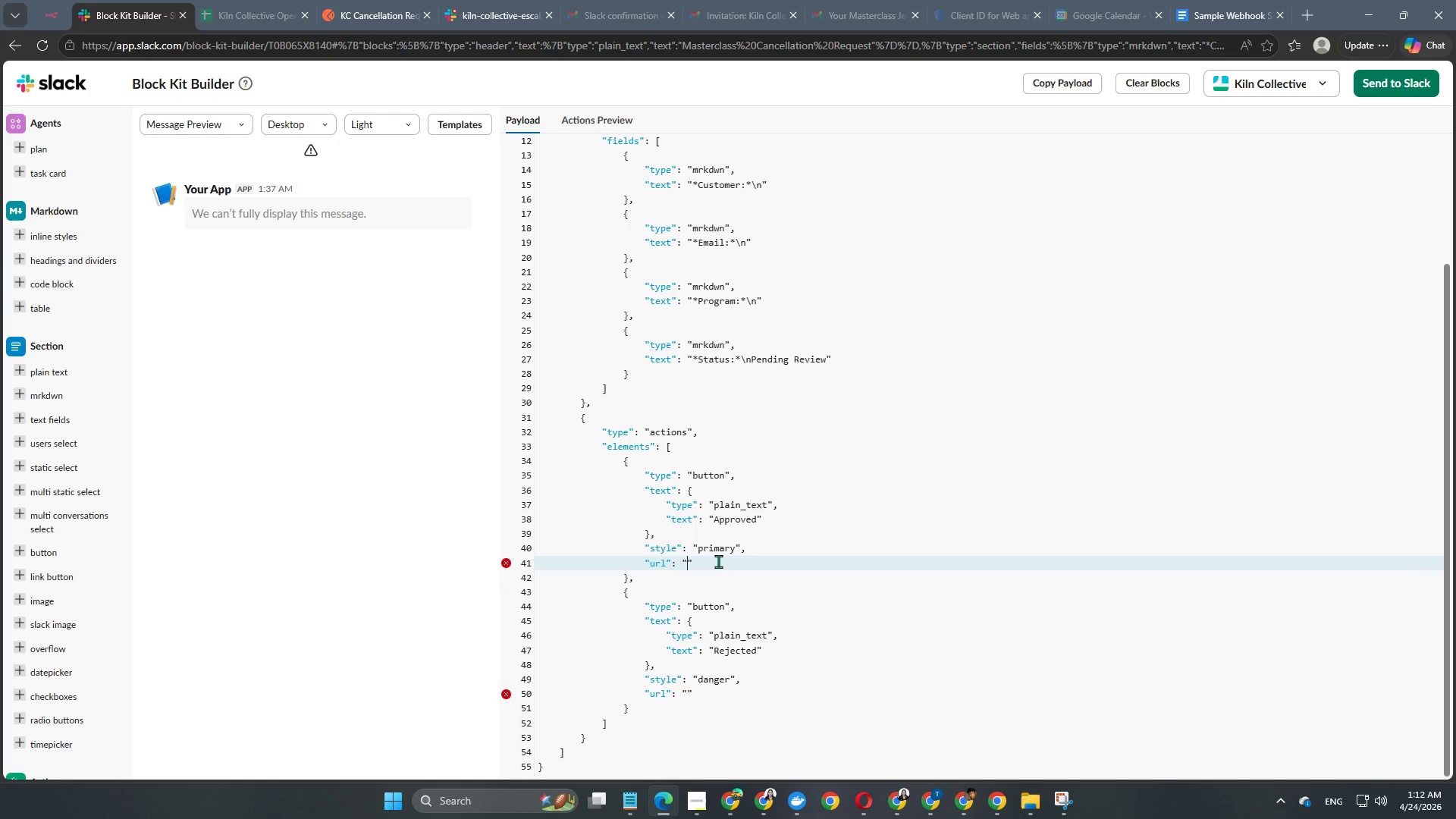 
key(Control+V)
 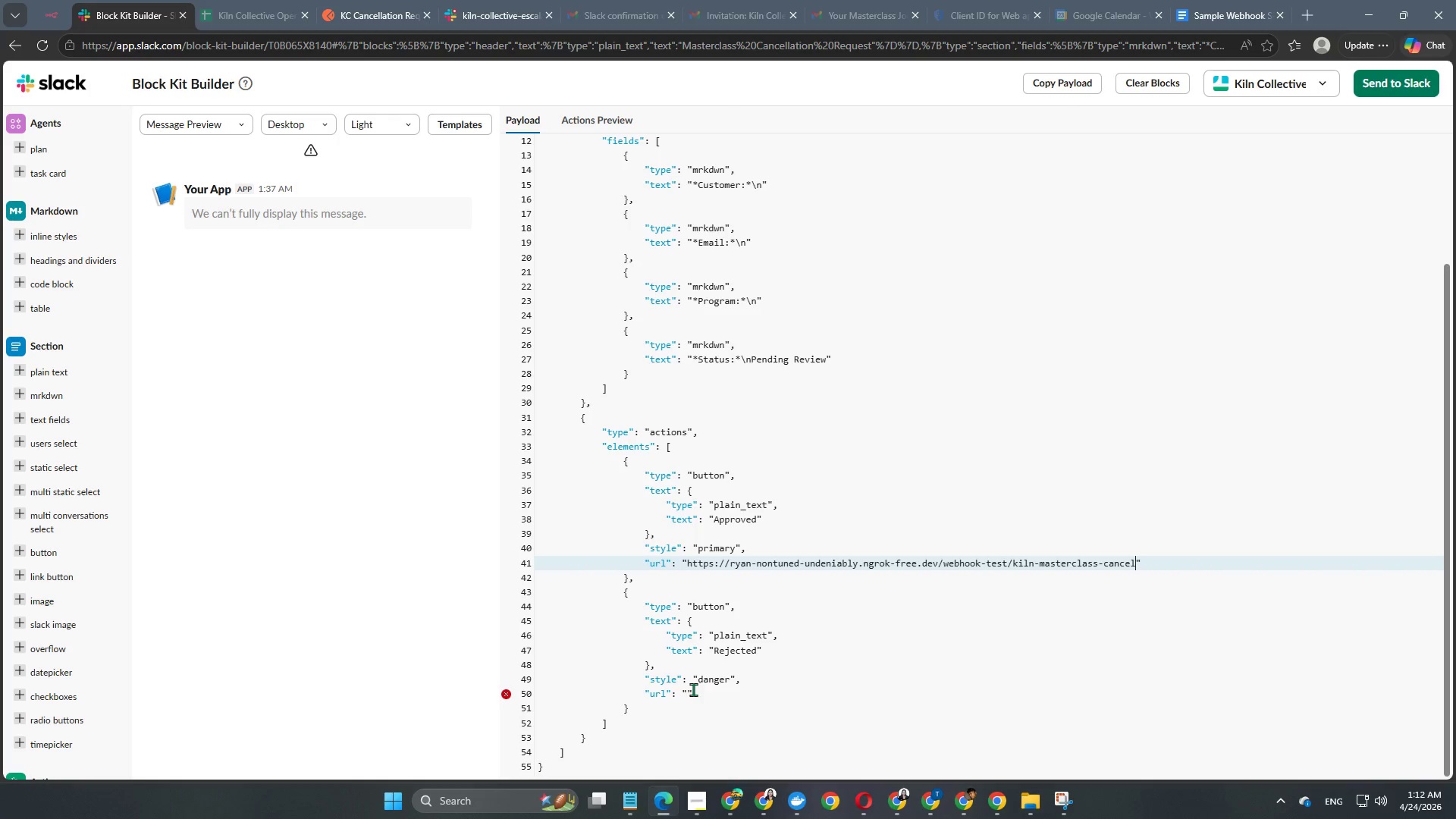 
left_click([687, 689])
 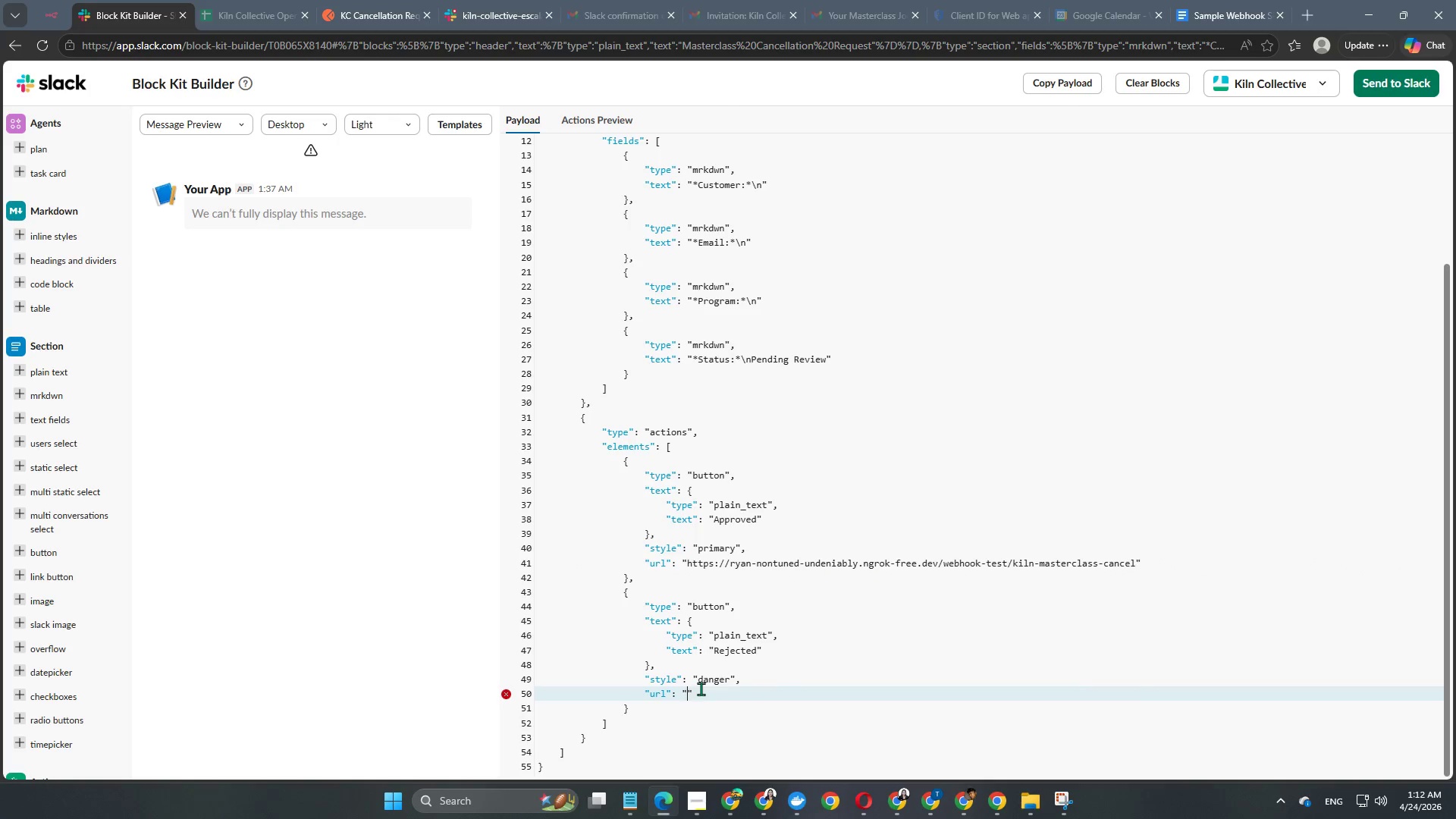 
key(Control+V)
 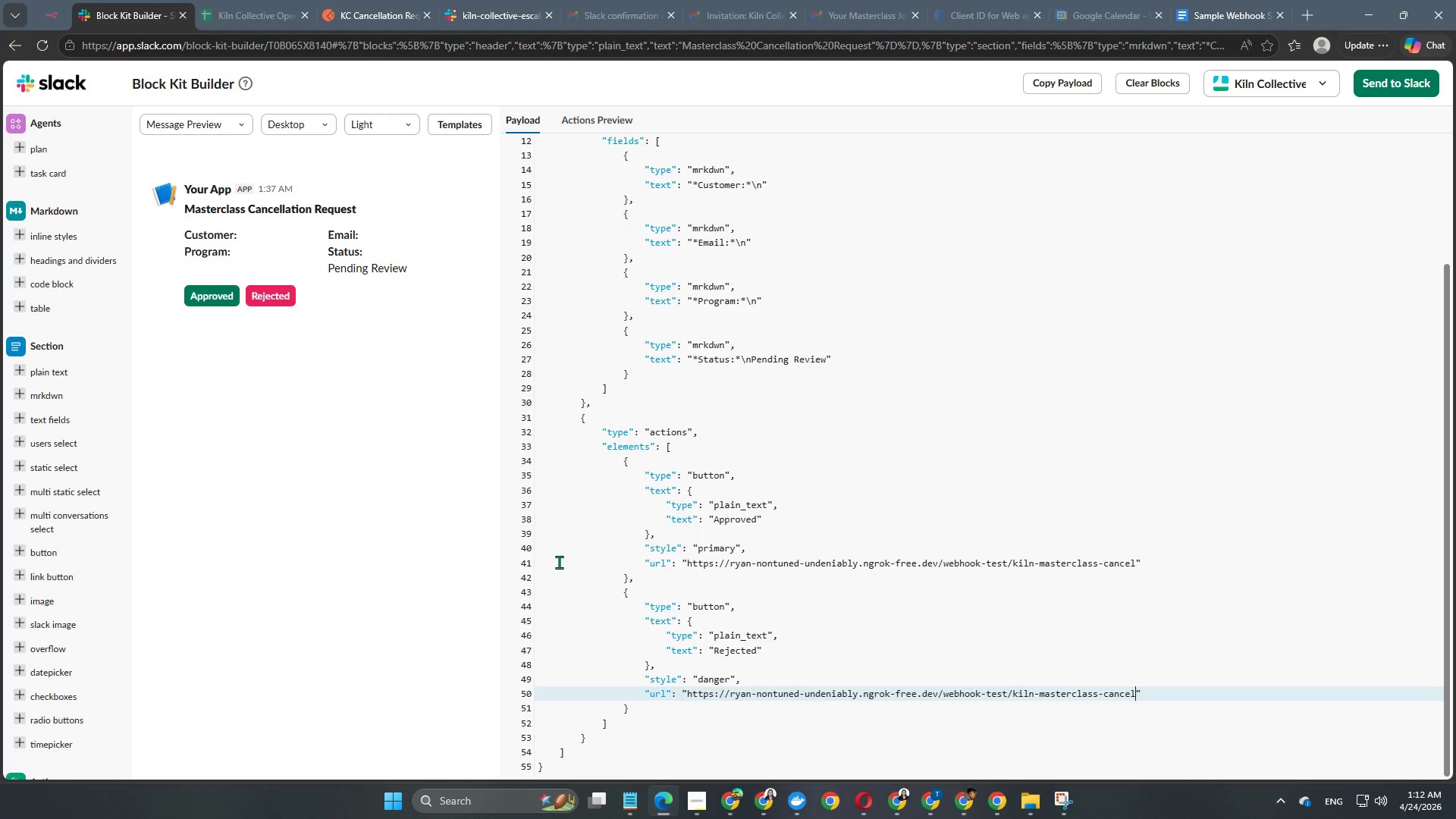 
scroll: coordinate [559, 562], scroll_direction: up, amount: 1.0
 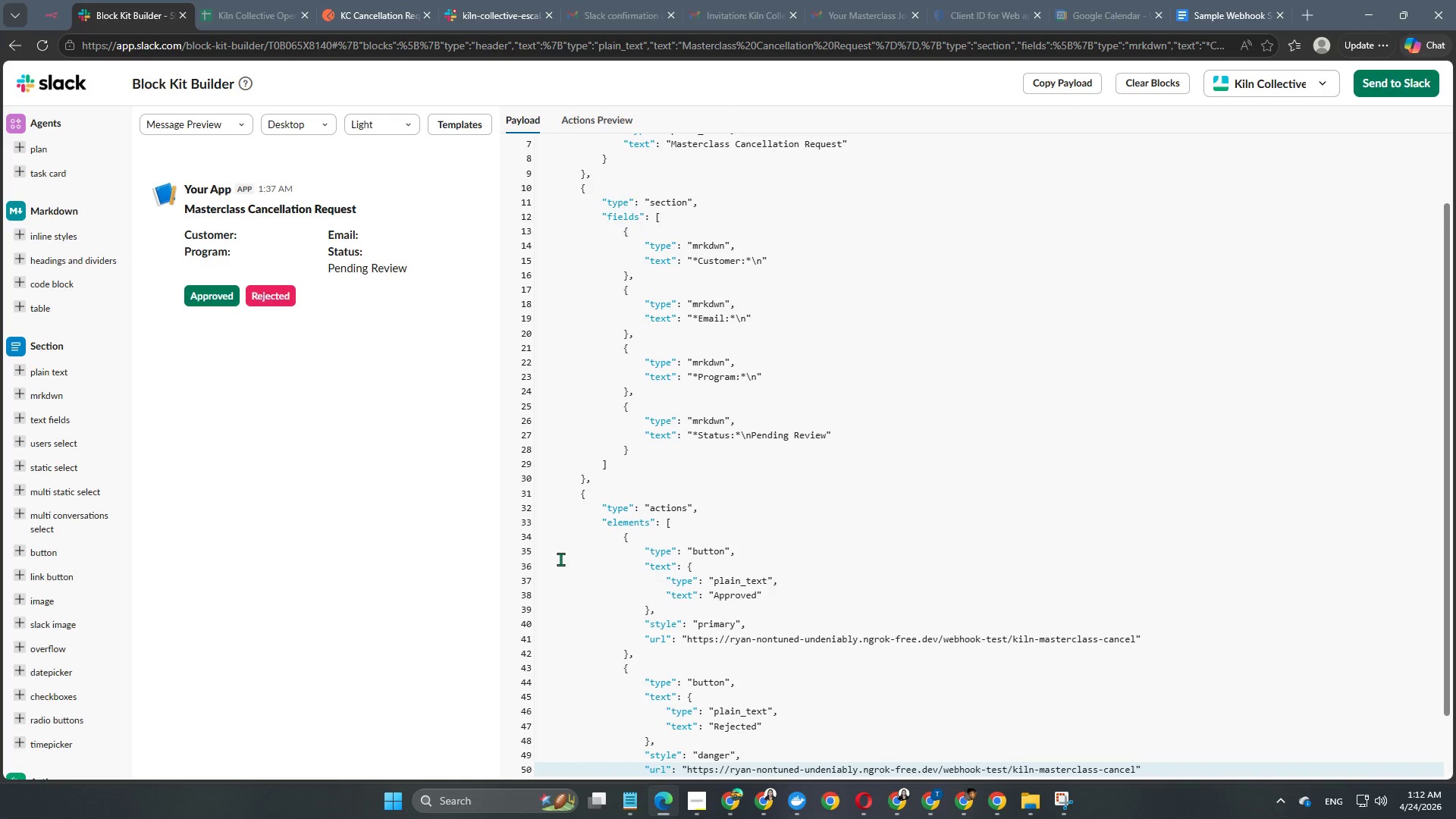 
scroll: coordinate [682, 598], scroll_direction: down, amount: 4.0
 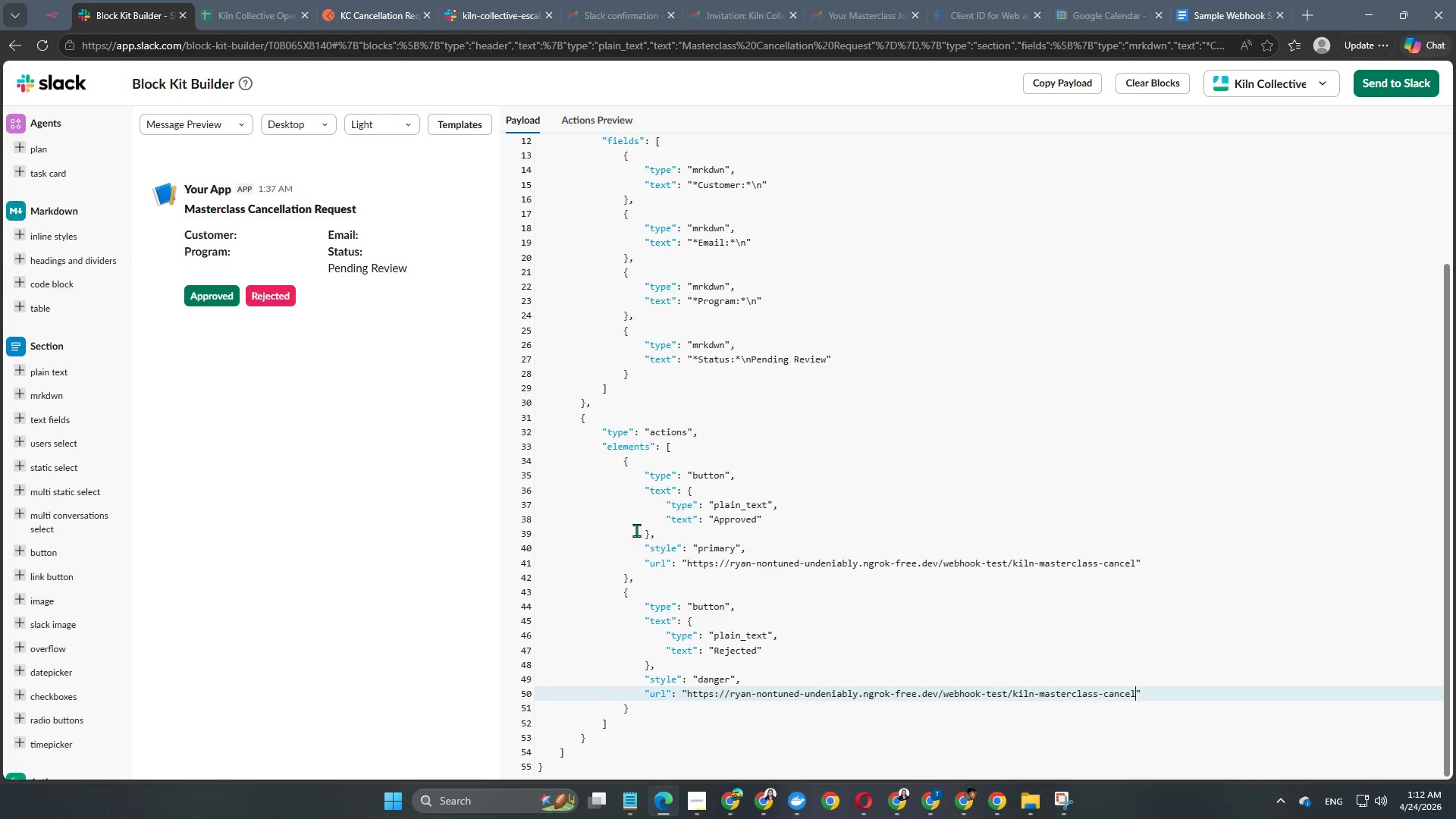 
scroll: coordinate [653, 542], scroll_direction: up, amount: 2.0
 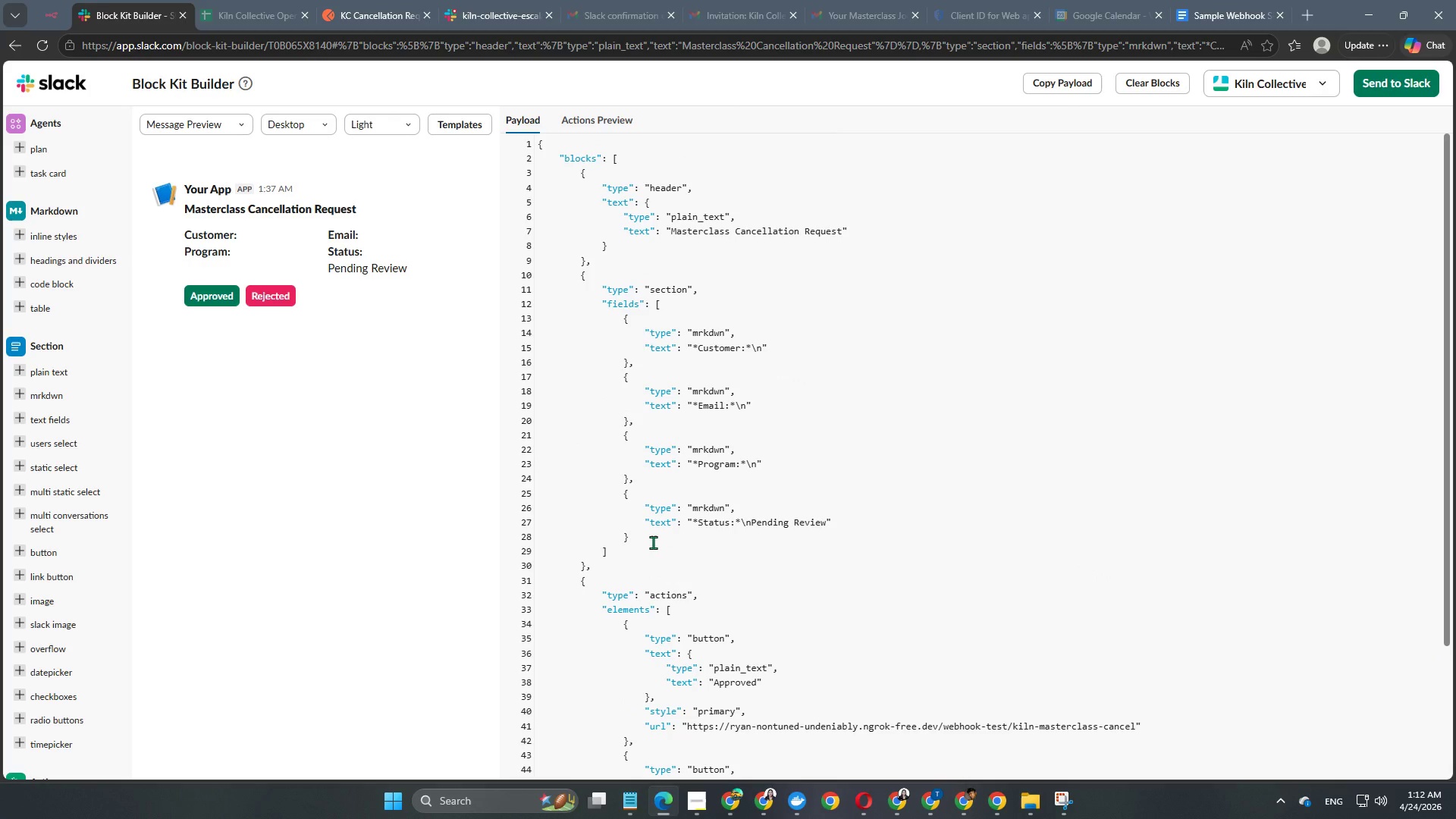 
scroll: coordinate [653, 542], scroll_direction: down, amount: 2.0
 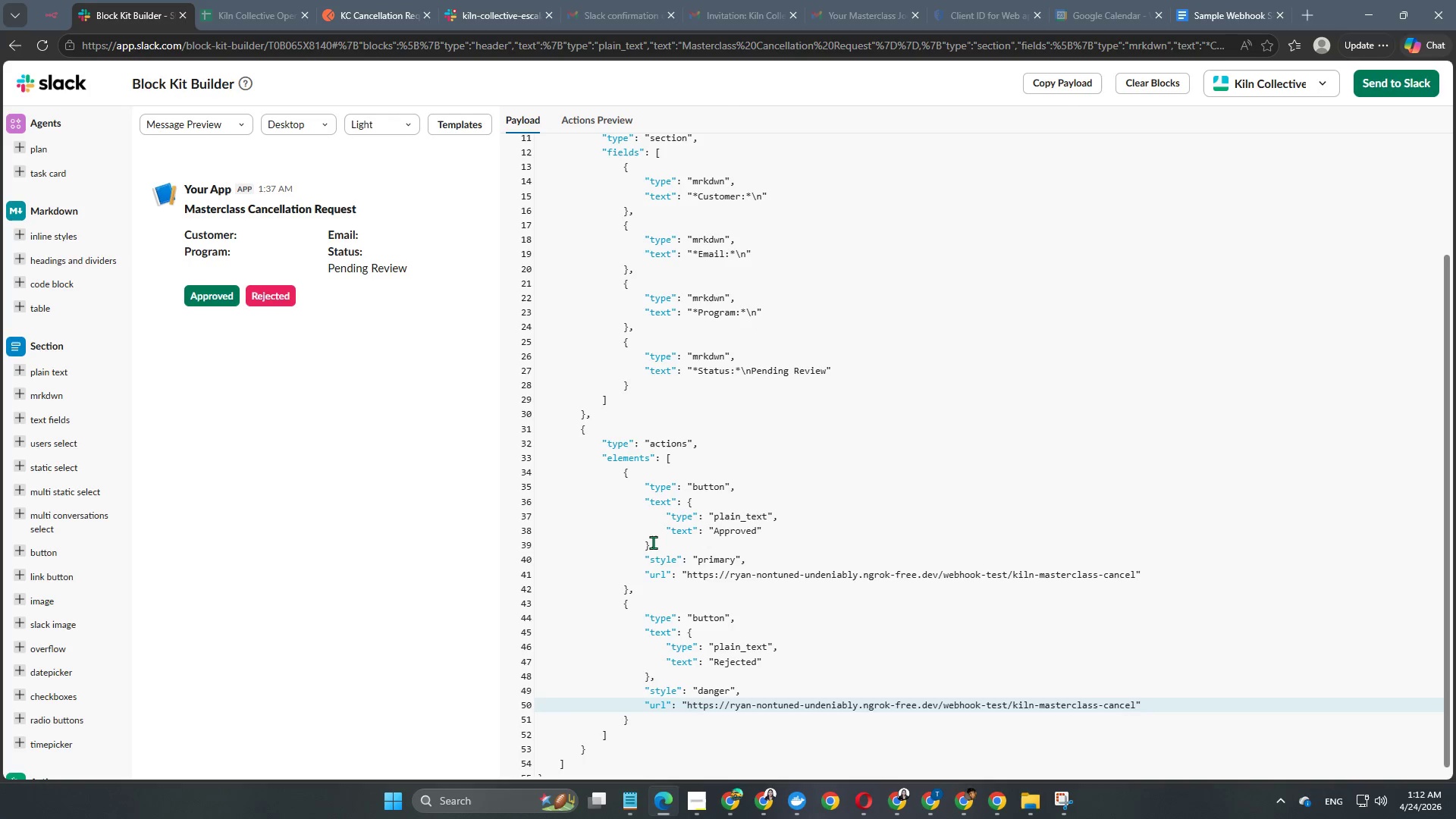 
scroll: coordinate [653, 542], scroll_direction: up, amount: 8.0
 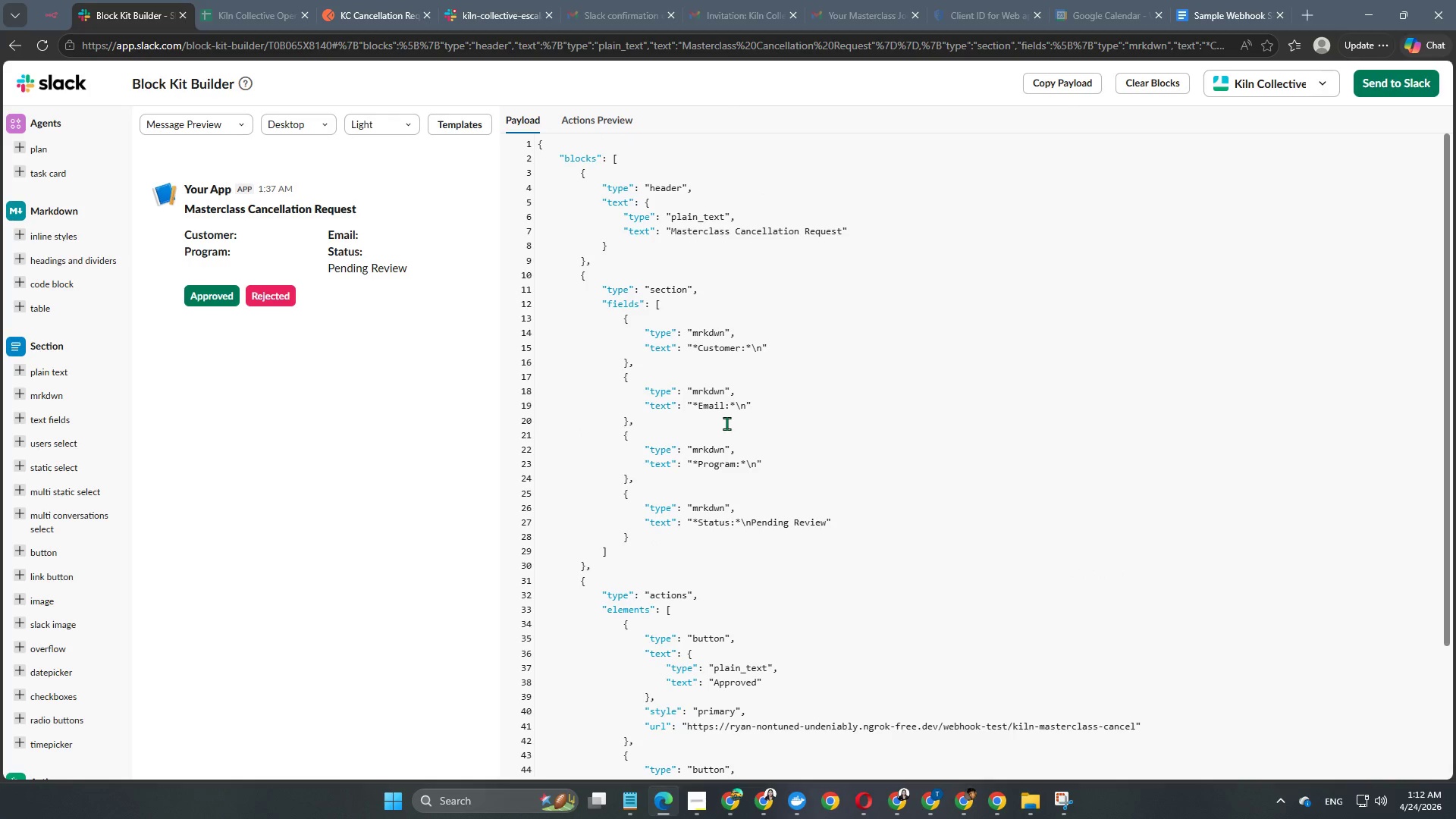 
wait(7.83)
 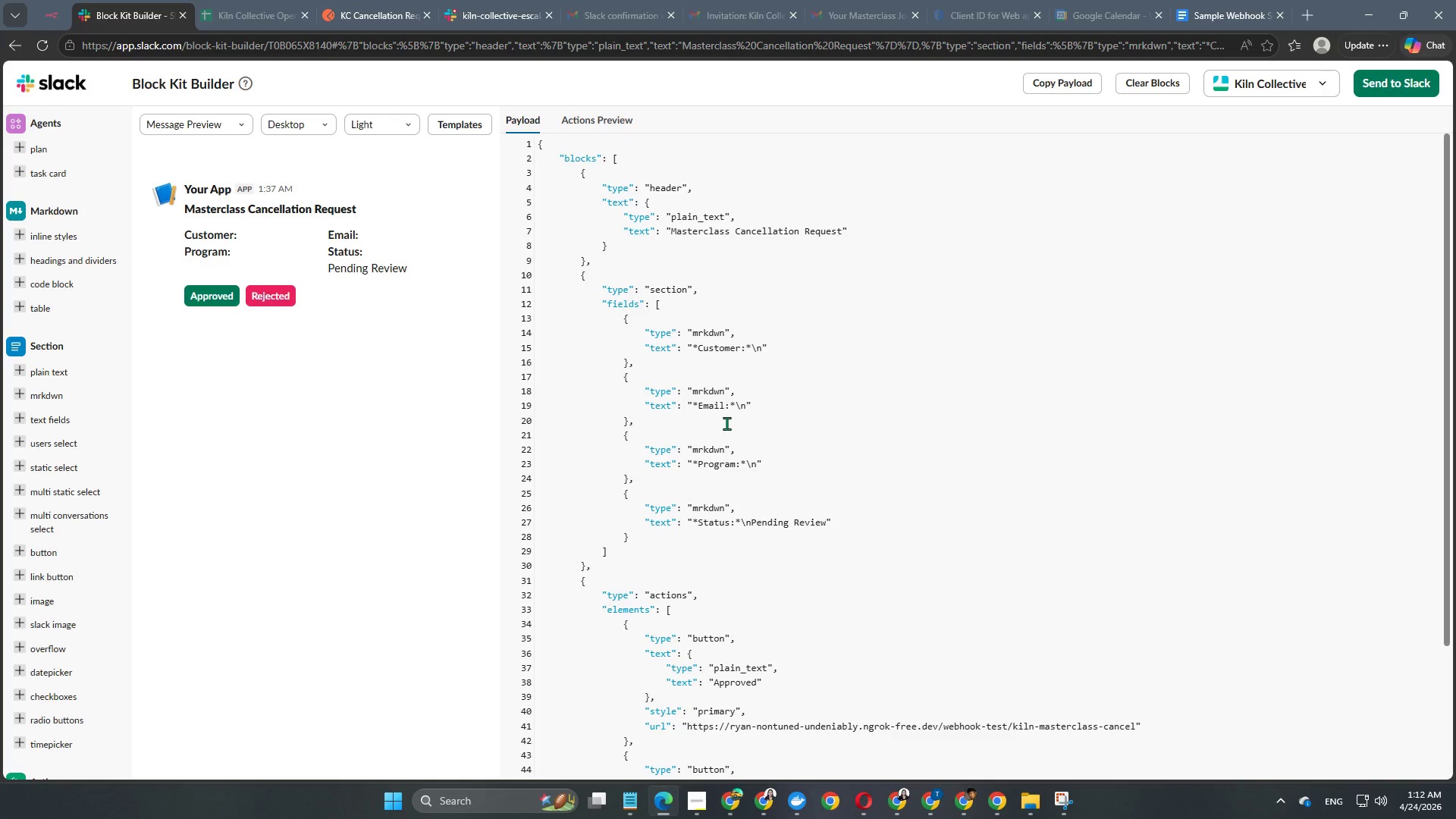 
left_click([1410, 93])
 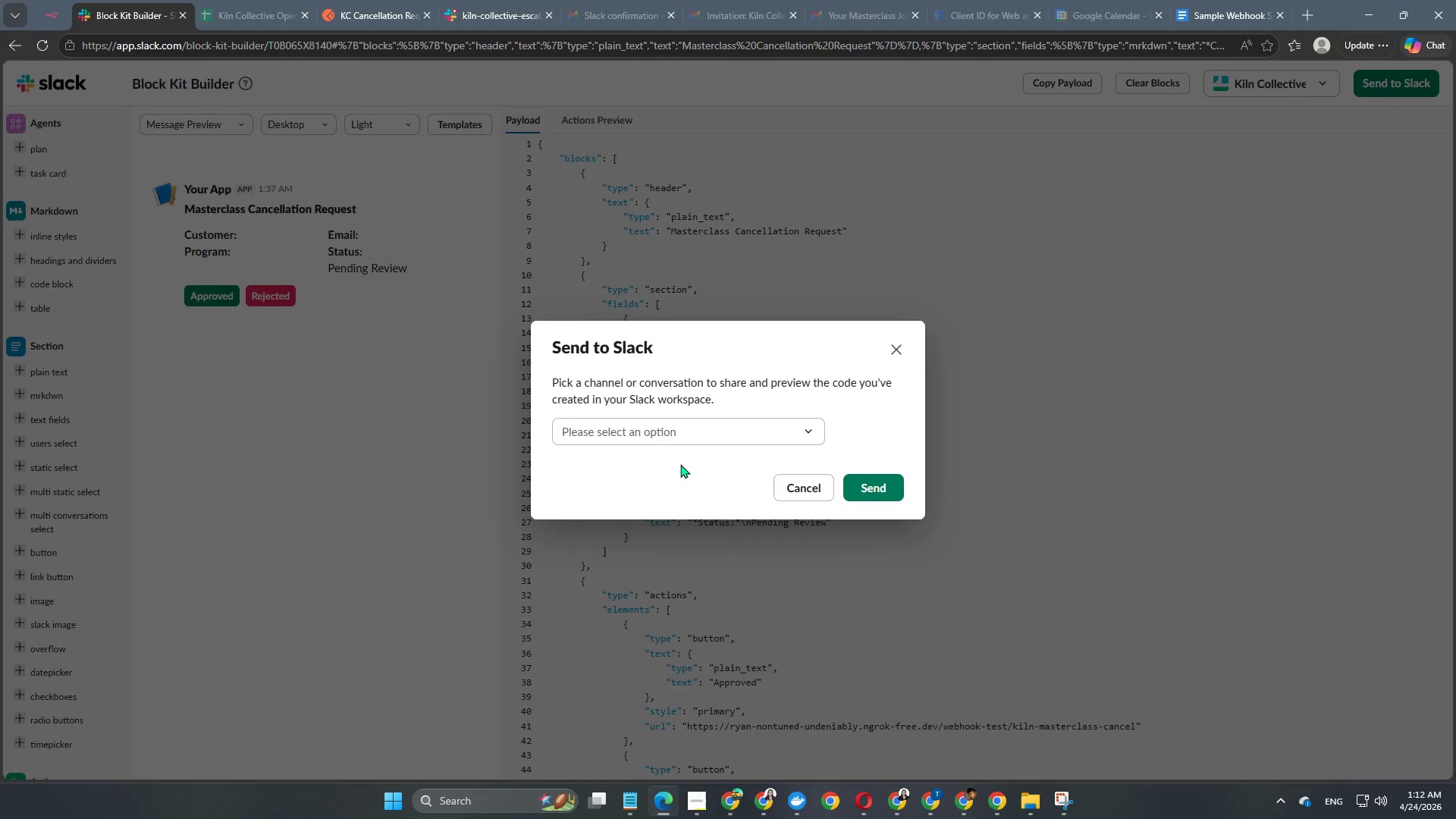 
left_click([694, 424])
 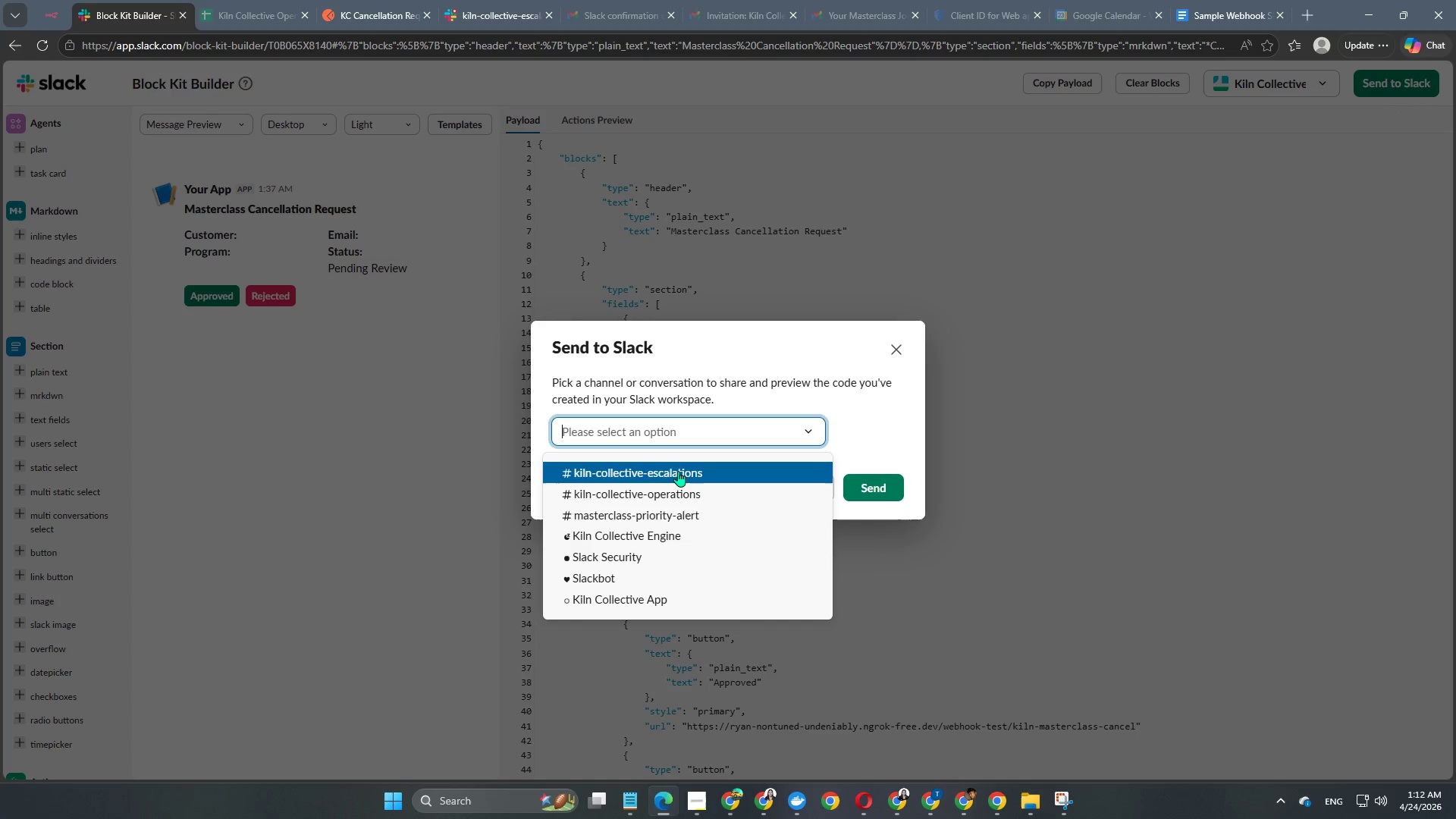 
wait(8.05)
 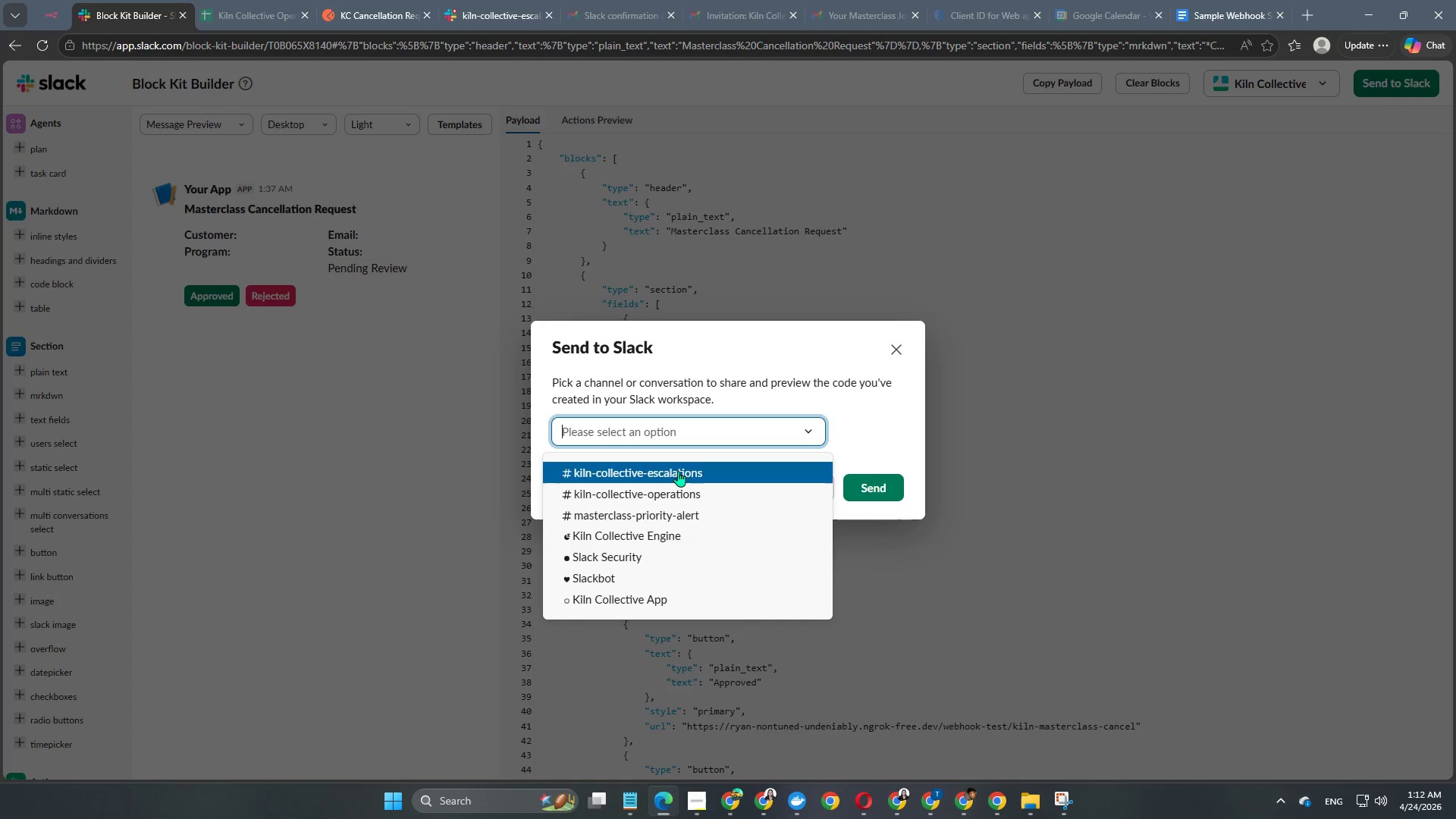 
left_click([641, 479])
 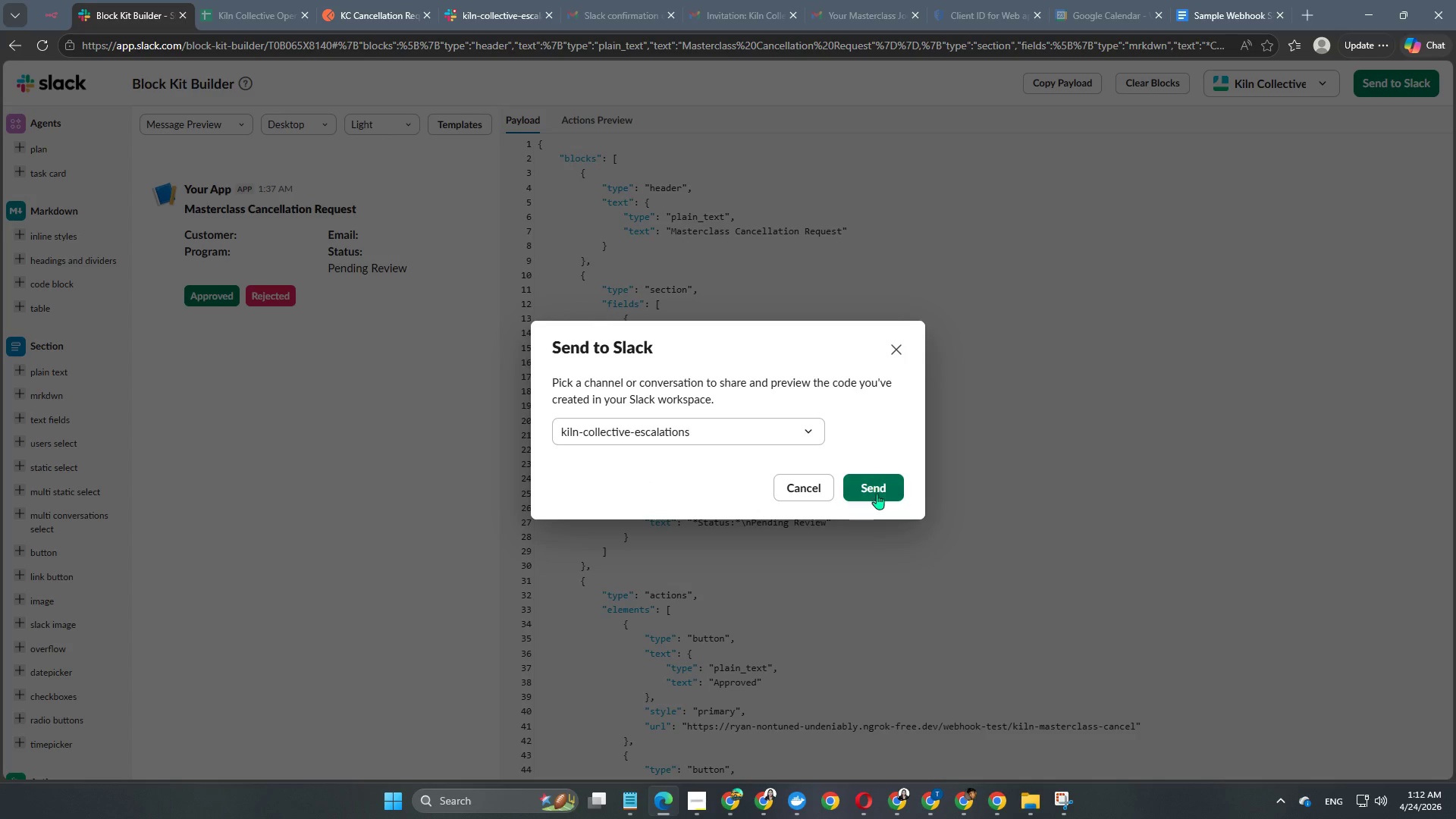 
left_click([884, 490])
 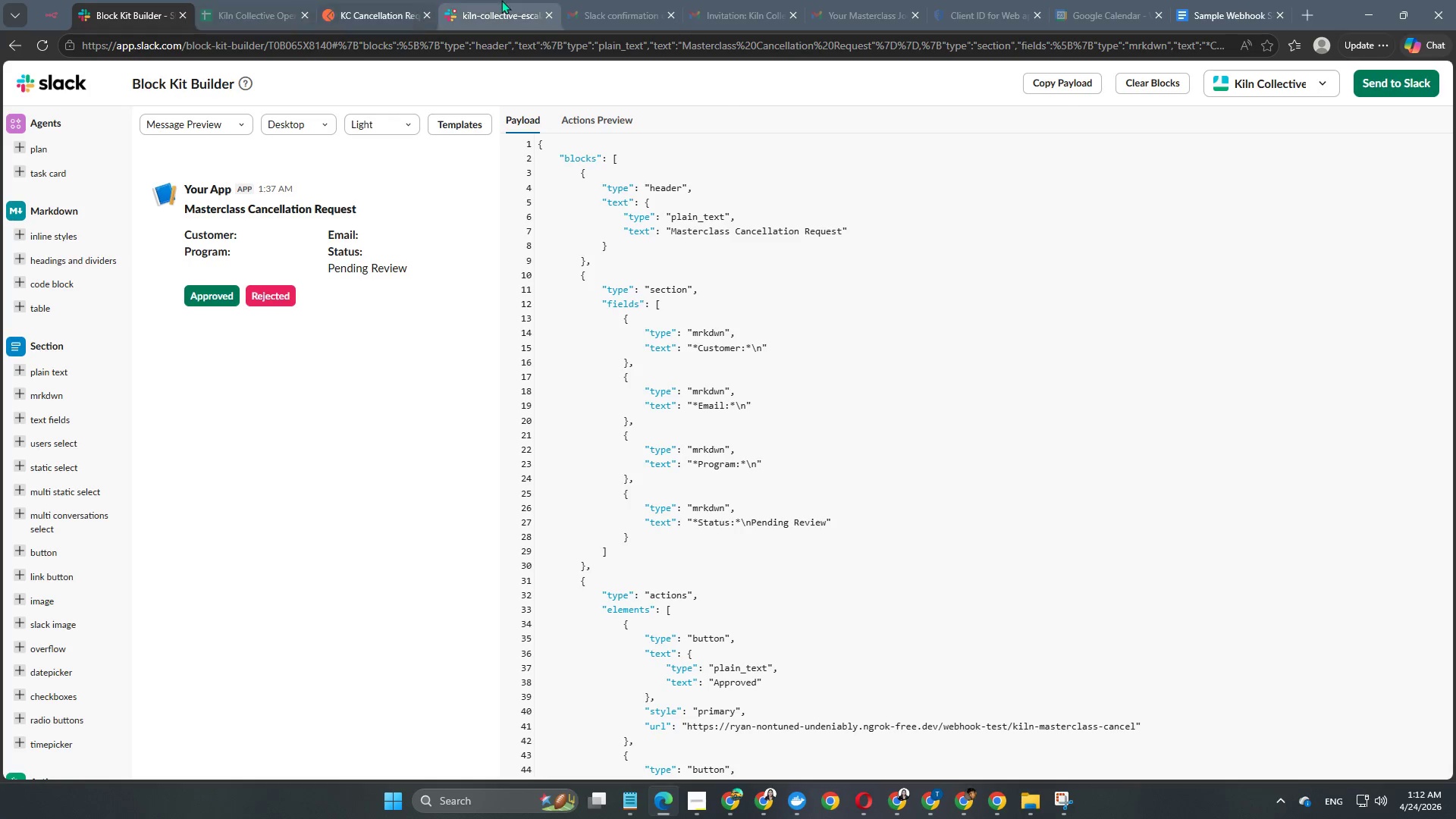 
left_click([500, 6])
 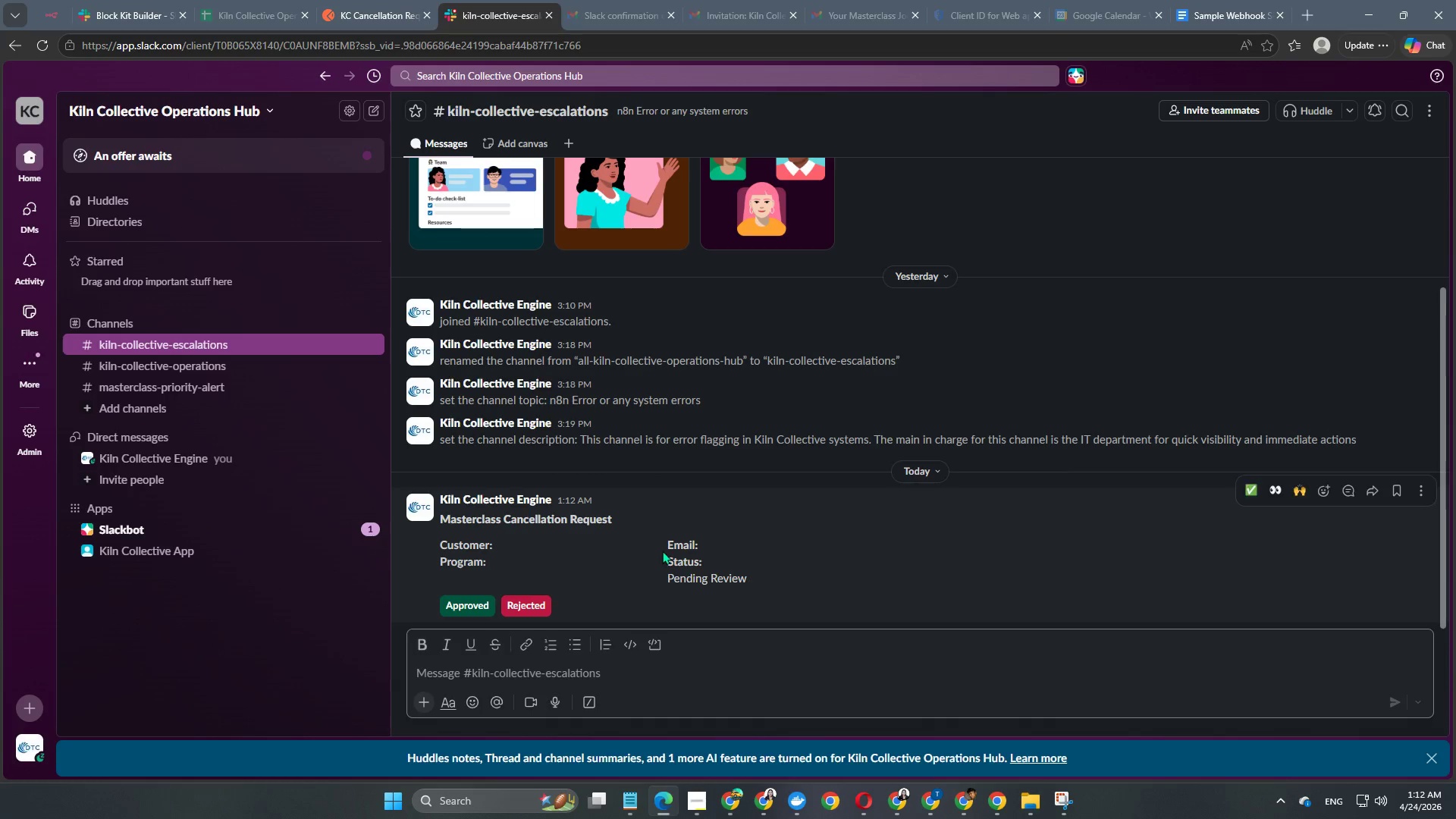 
scroll: coordinate [662, 551], scroll_direction: down, amount: 3.0
 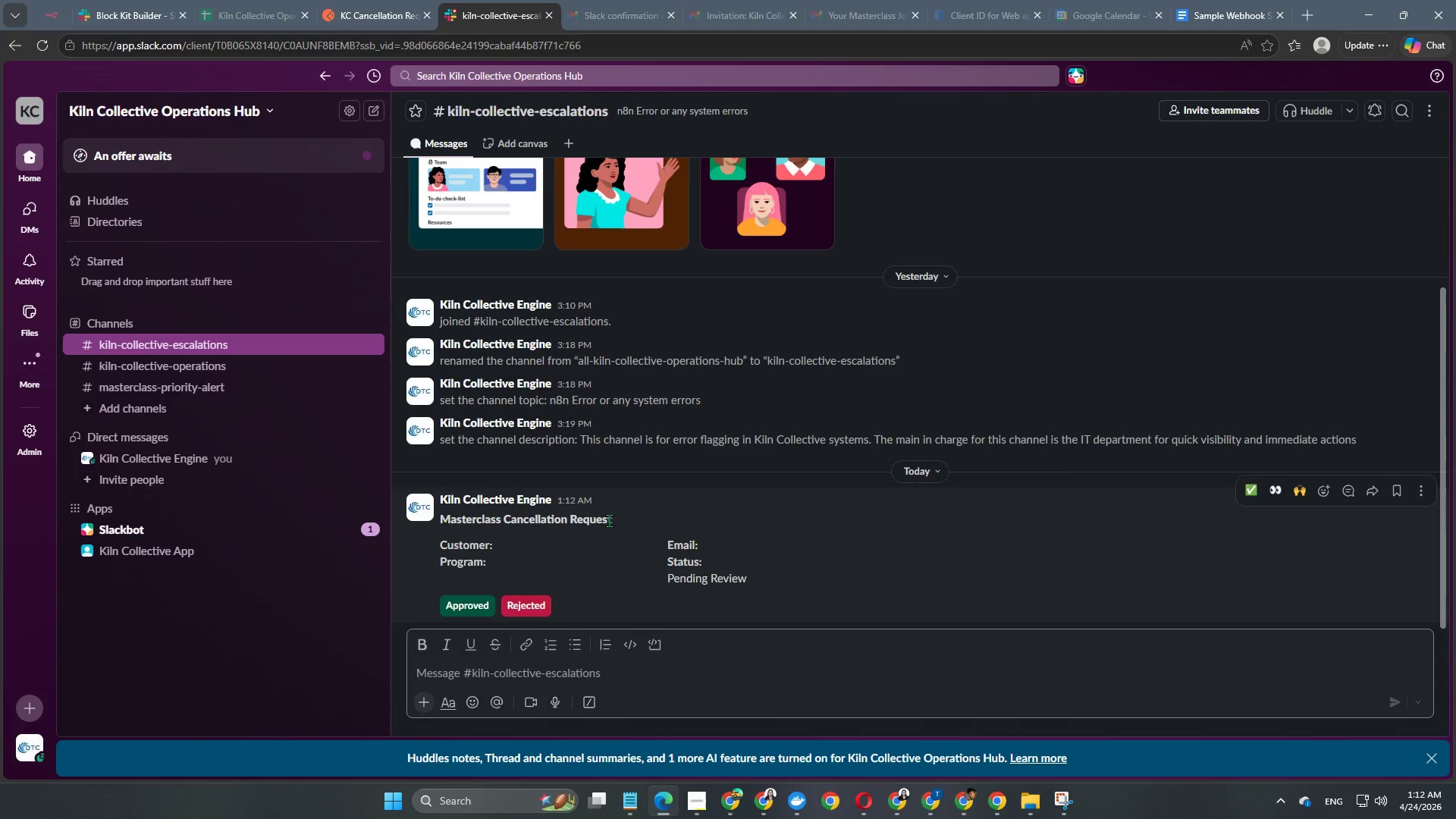 
left_click([57, 6])
 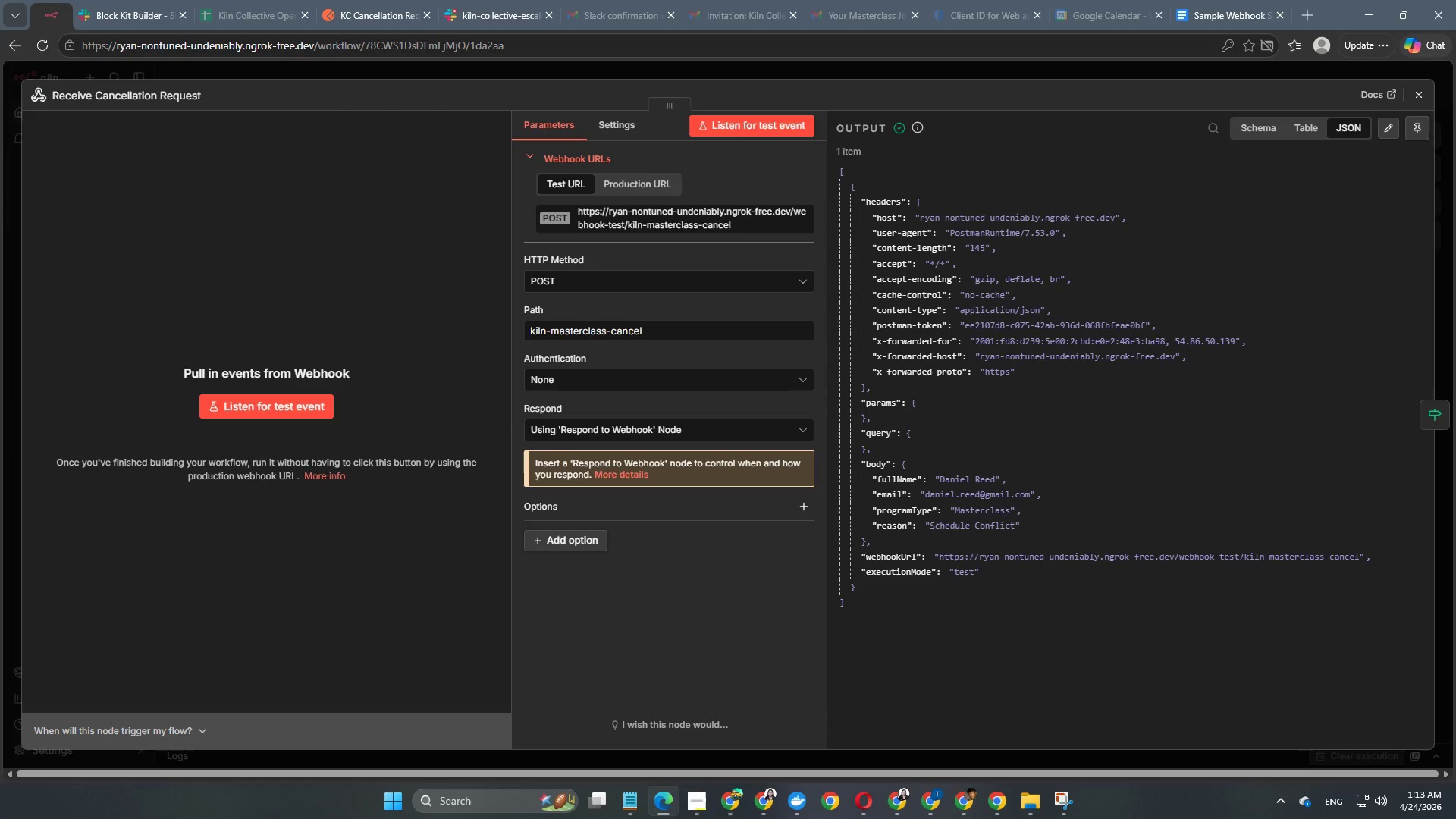 
wait(38.47)
 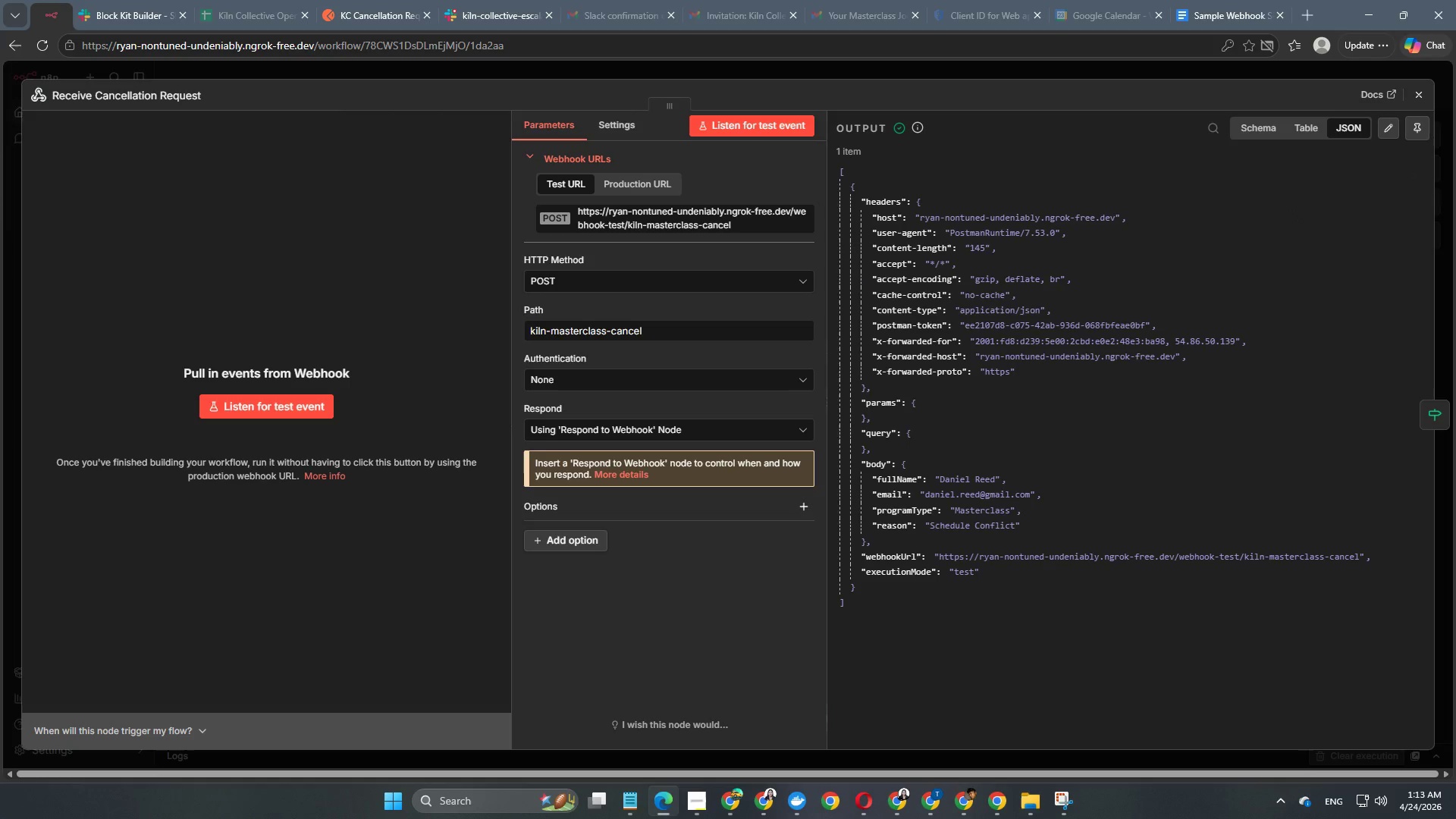 
mouse_move([639, 820])
 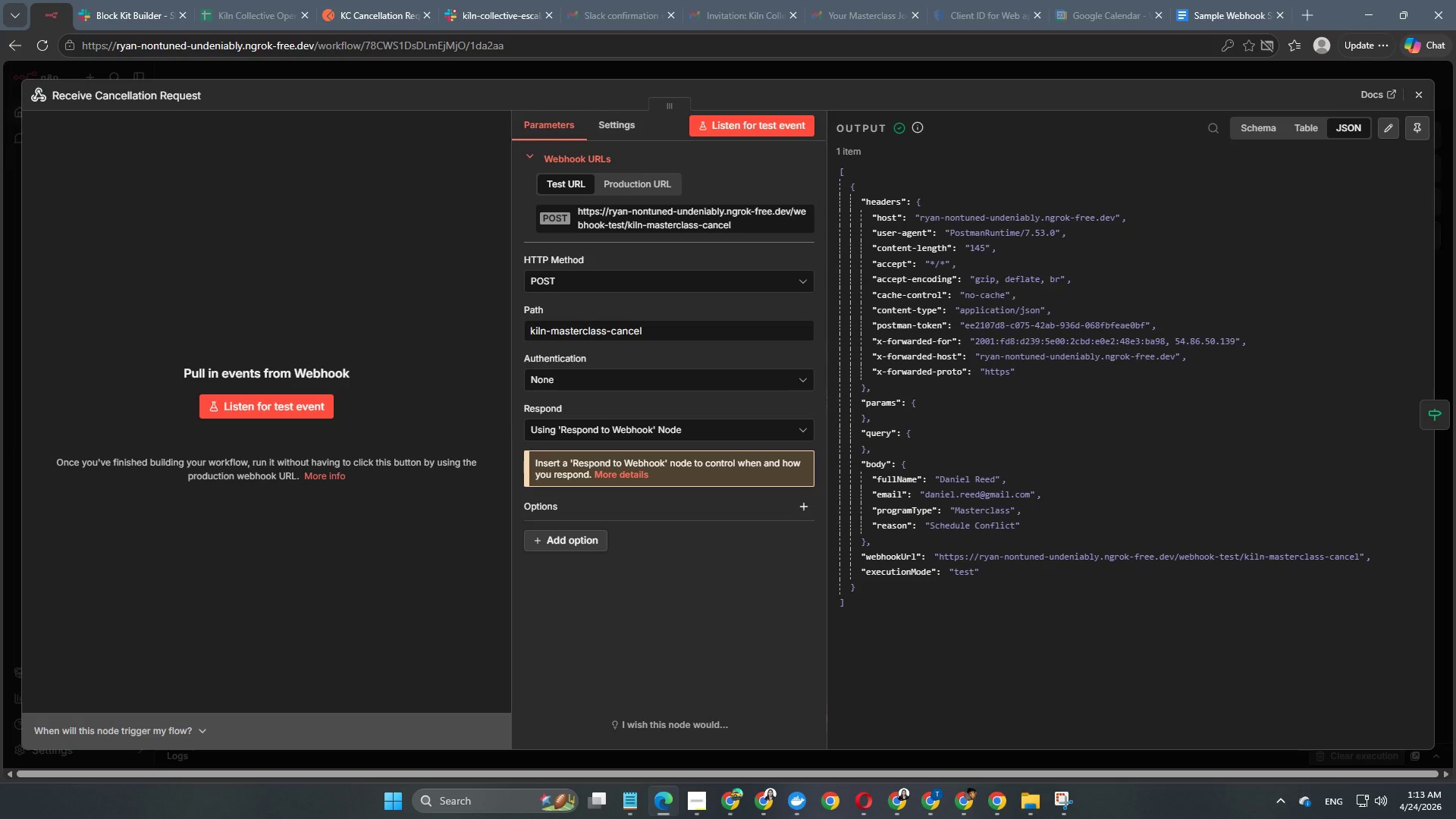 
wait(11.78)
 